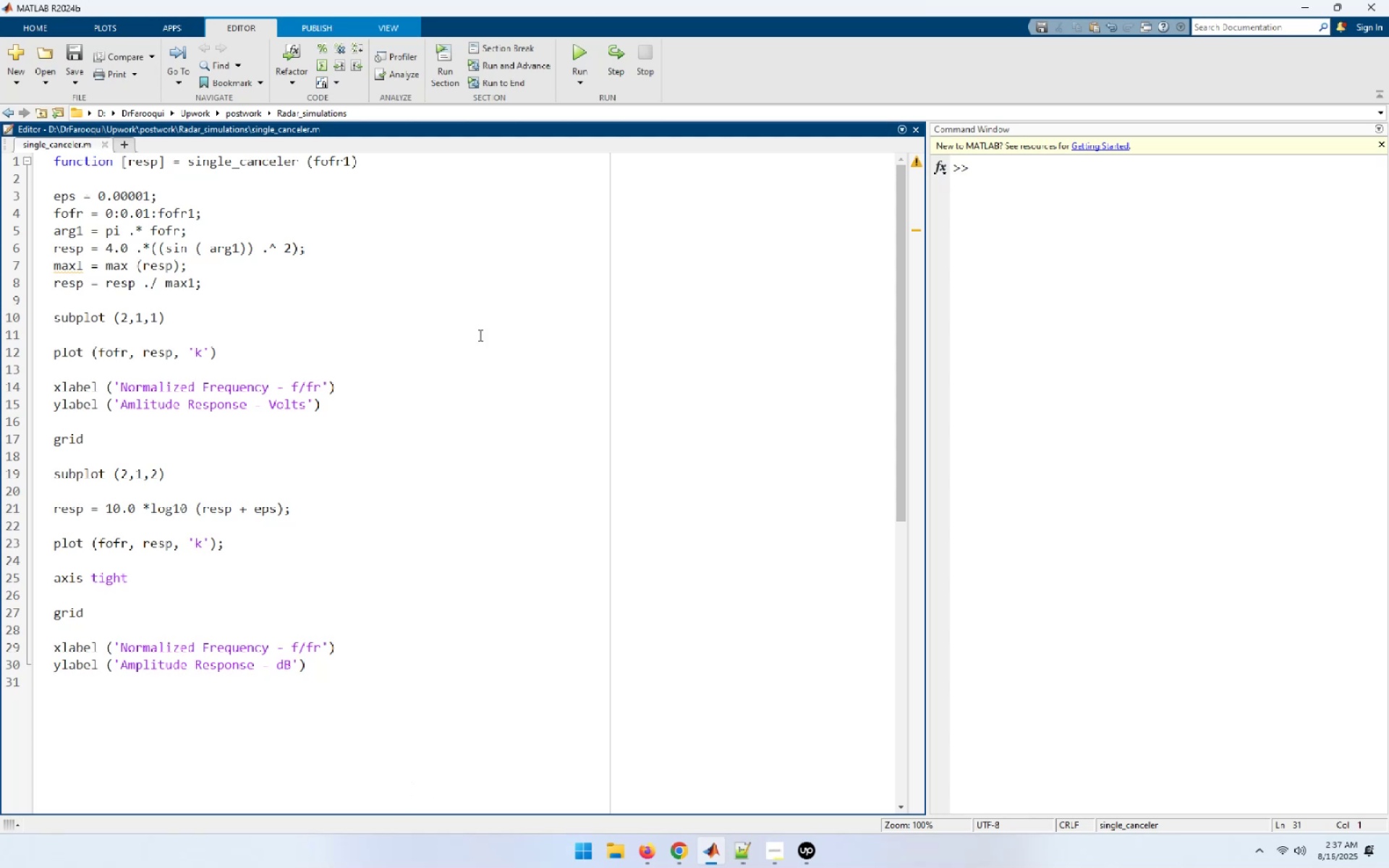 
wait(6.39)
 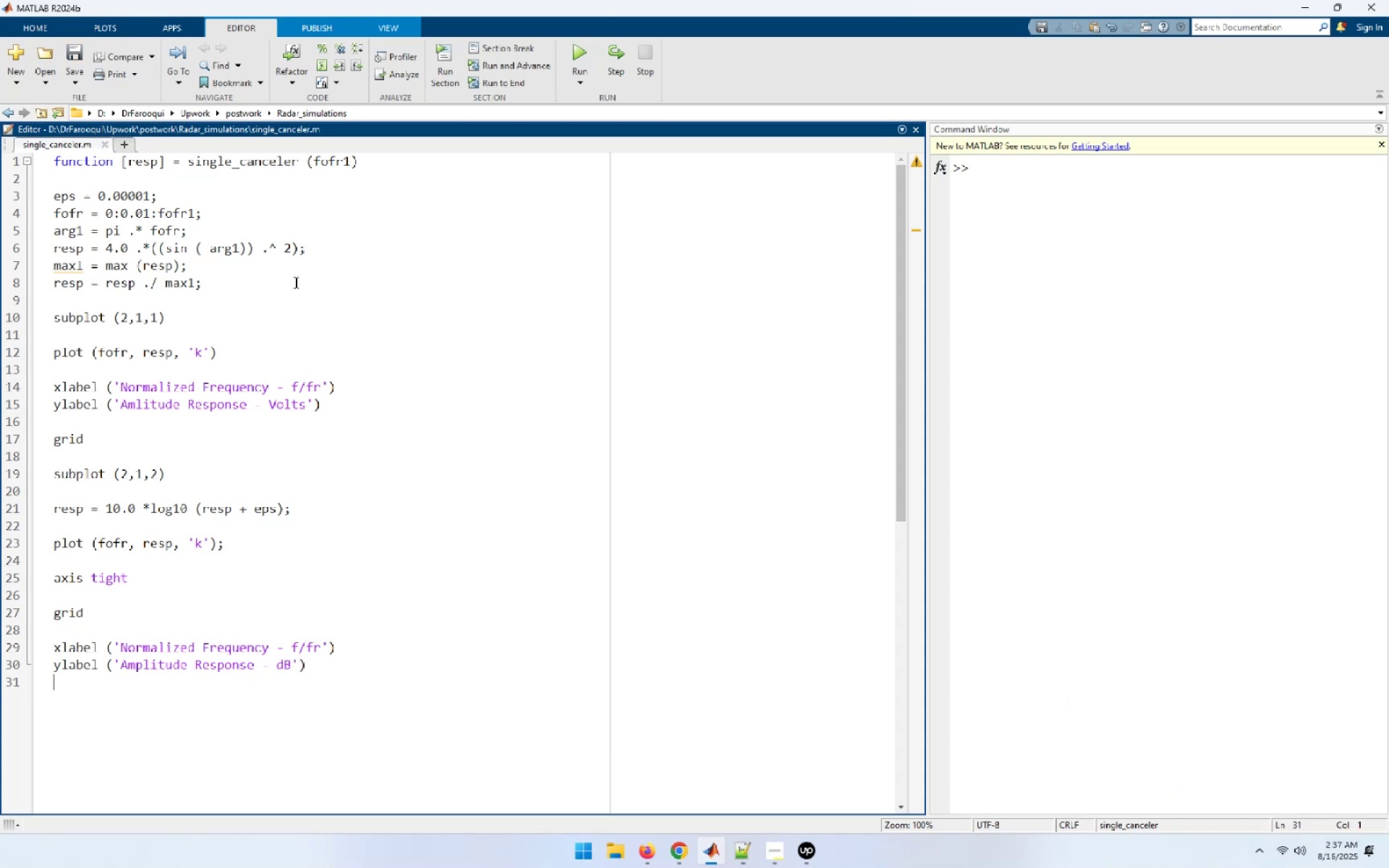 
left_click([582, 52])
 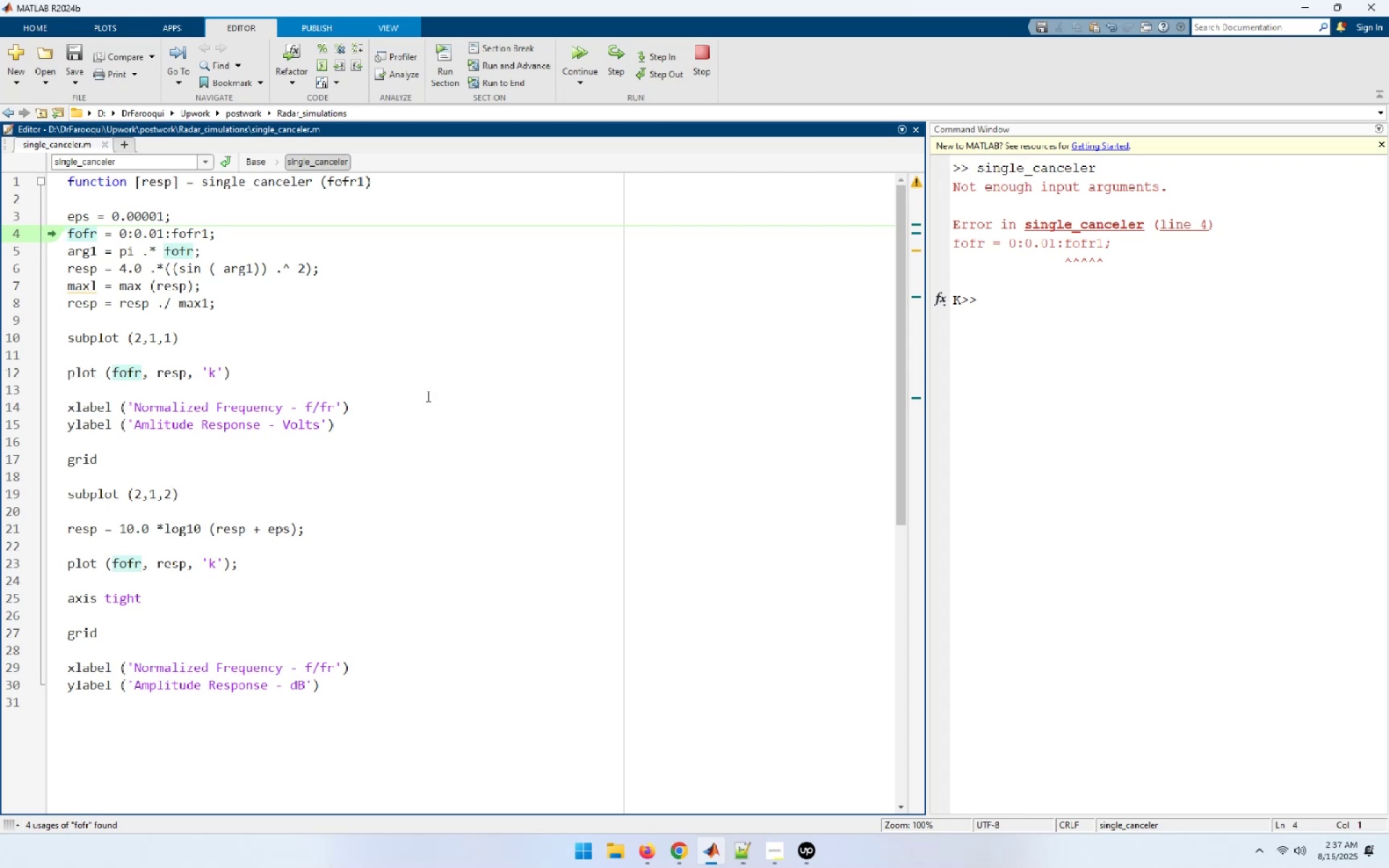 
wait(23.61)
 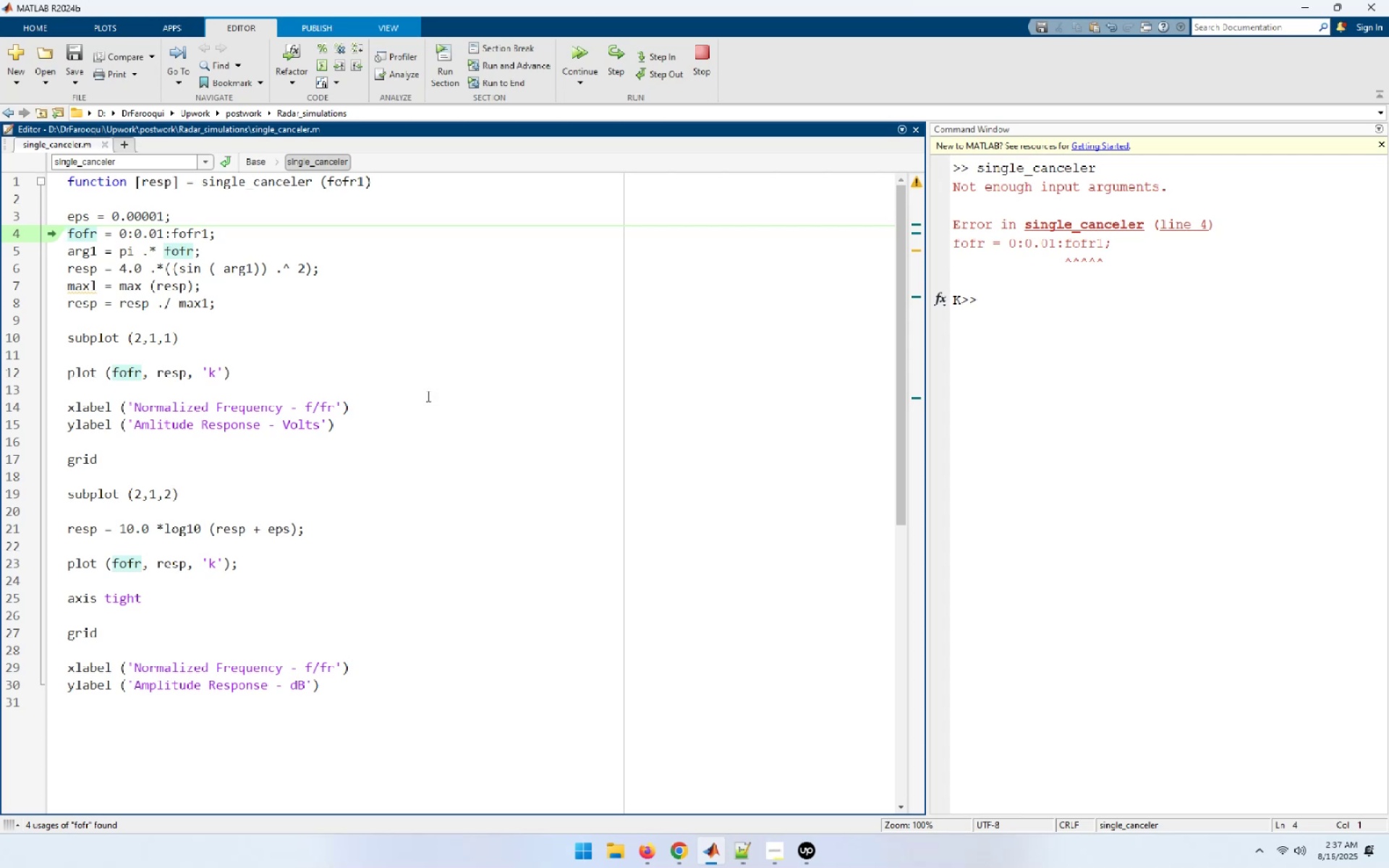 
left_click([125, 143])
 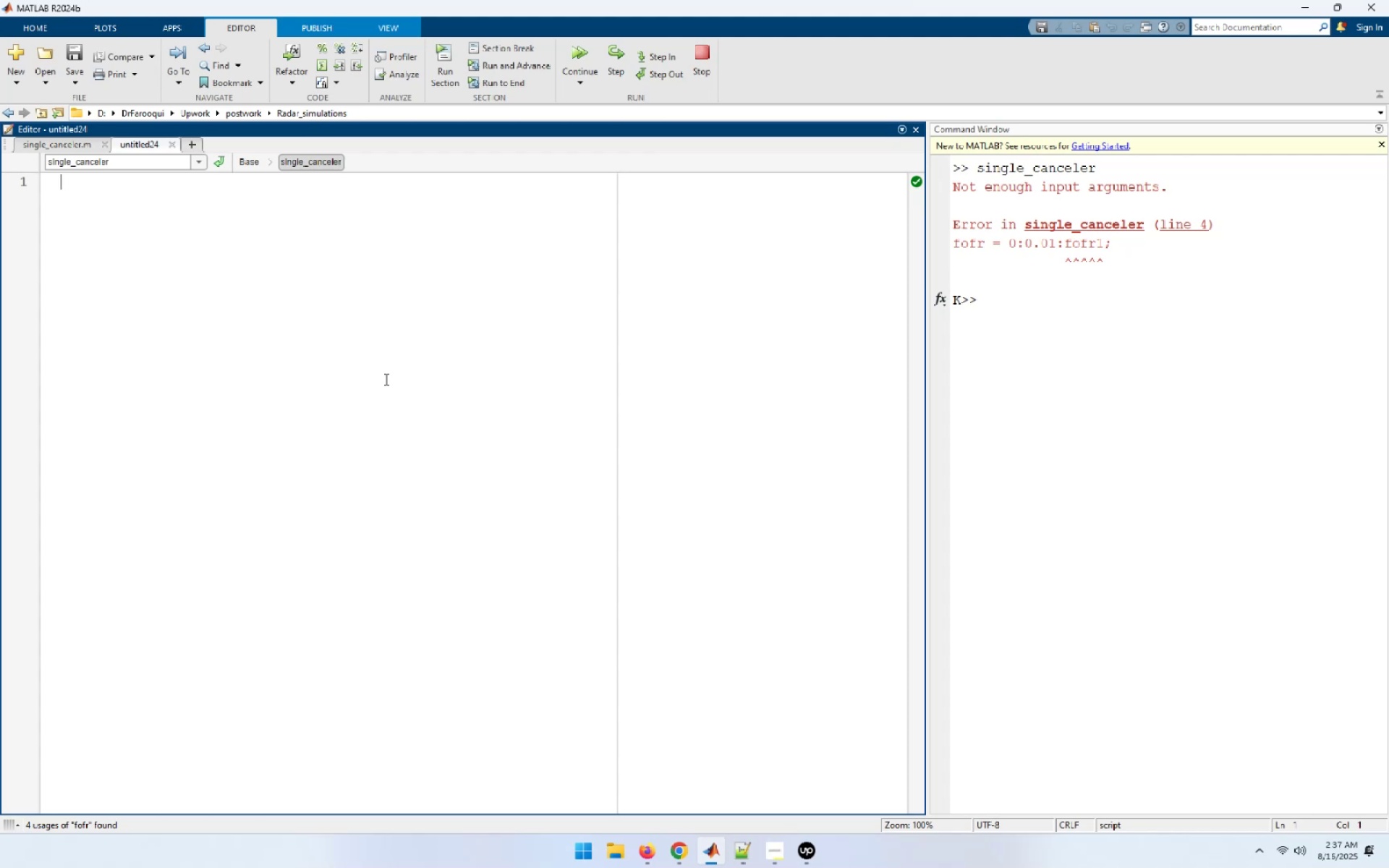 
type(function [resp] = dpou)
key(Backspace)
key(Backspace)
key(Backspace)
type(ouble_canceler(fofr1))
 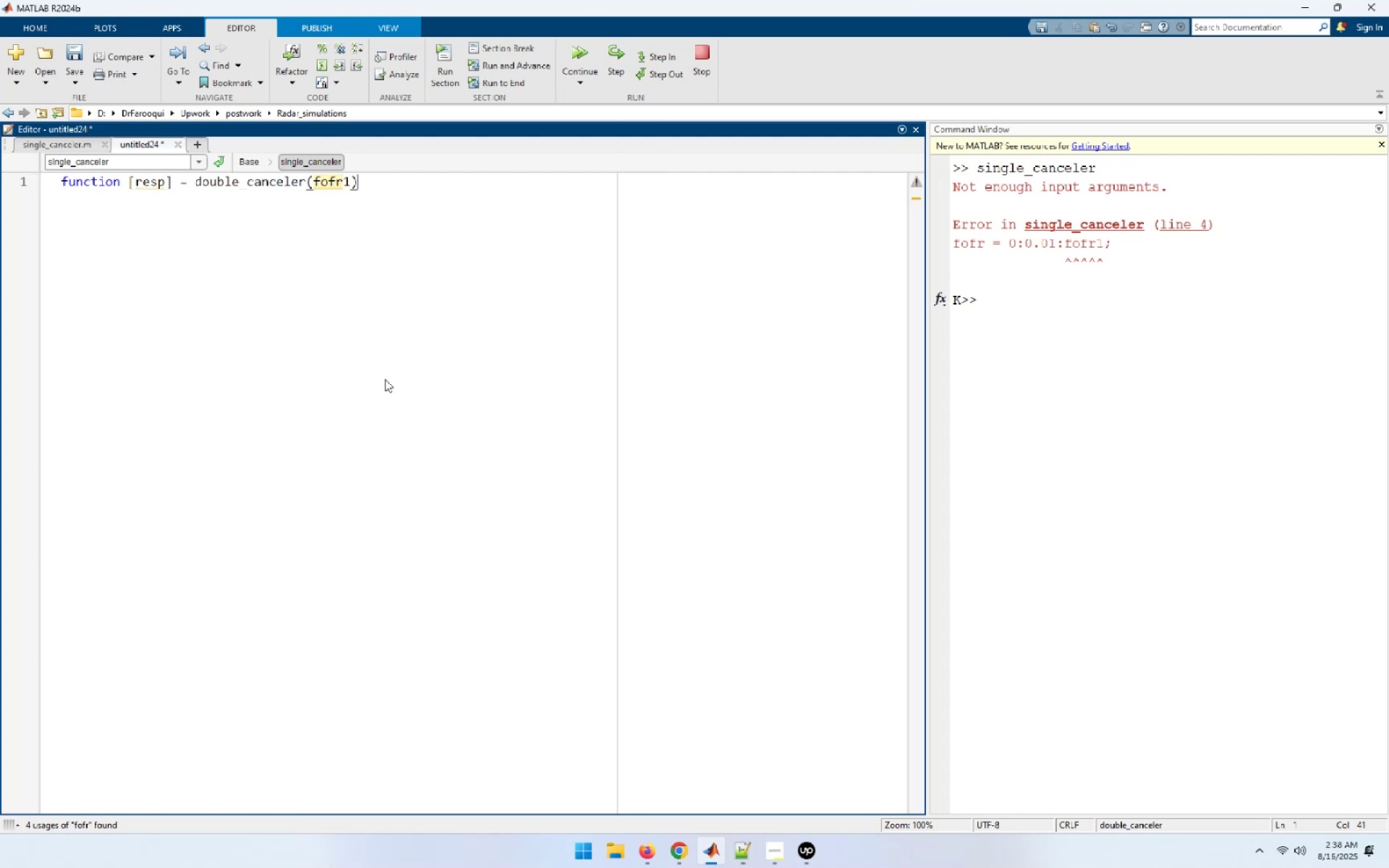 
 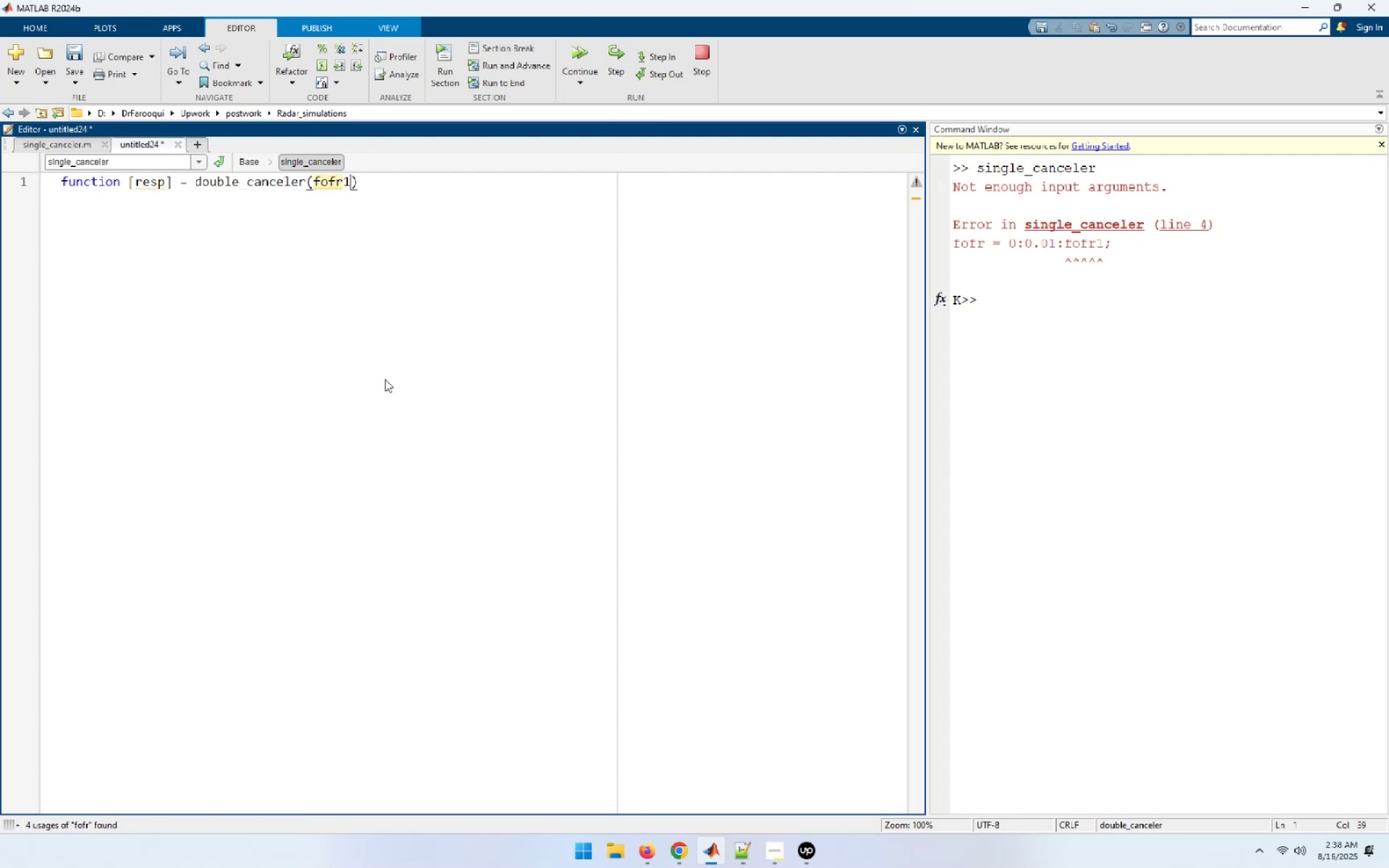 
key(Enter)
 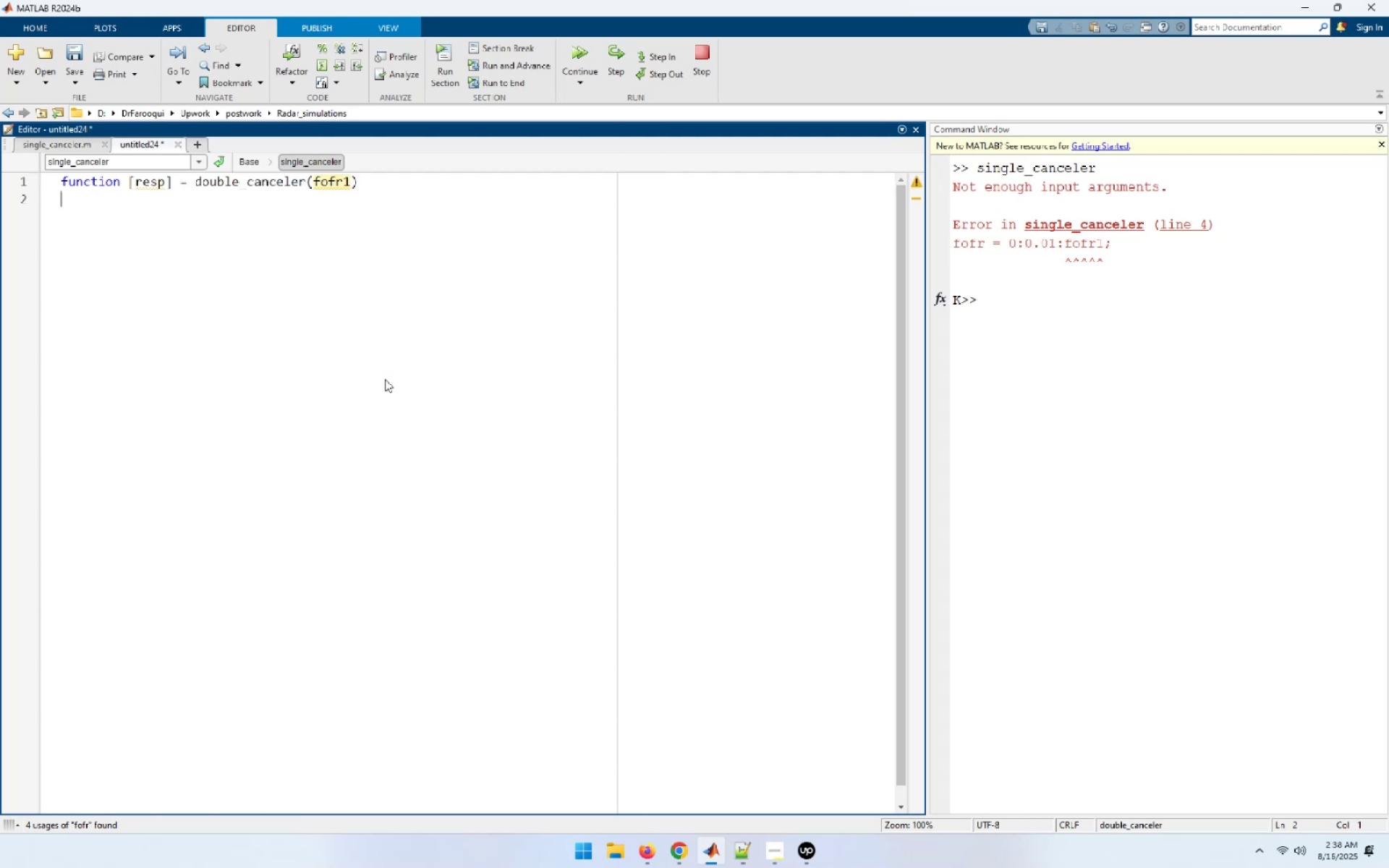 
key(Enter)
 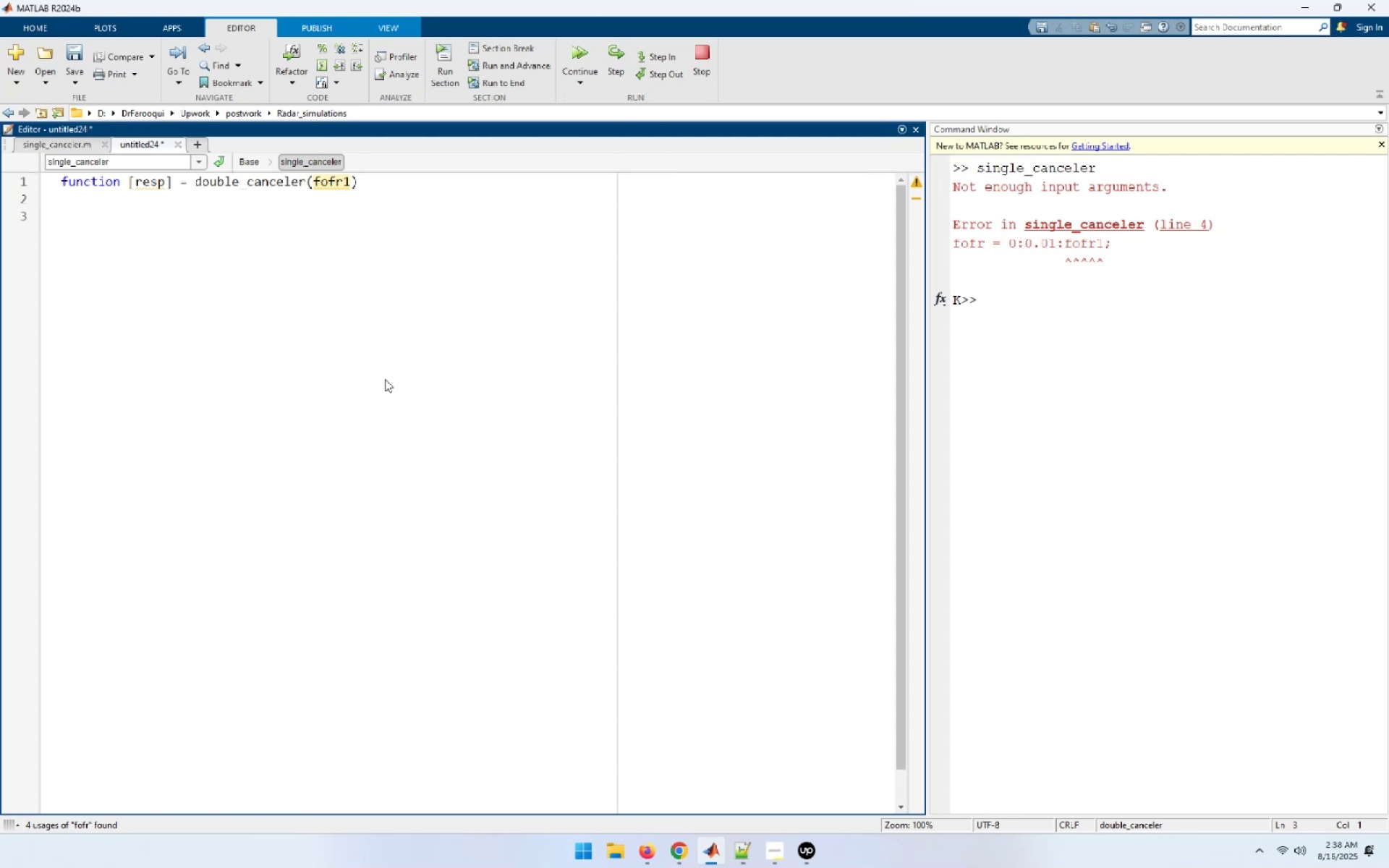 
wait(8.99)
 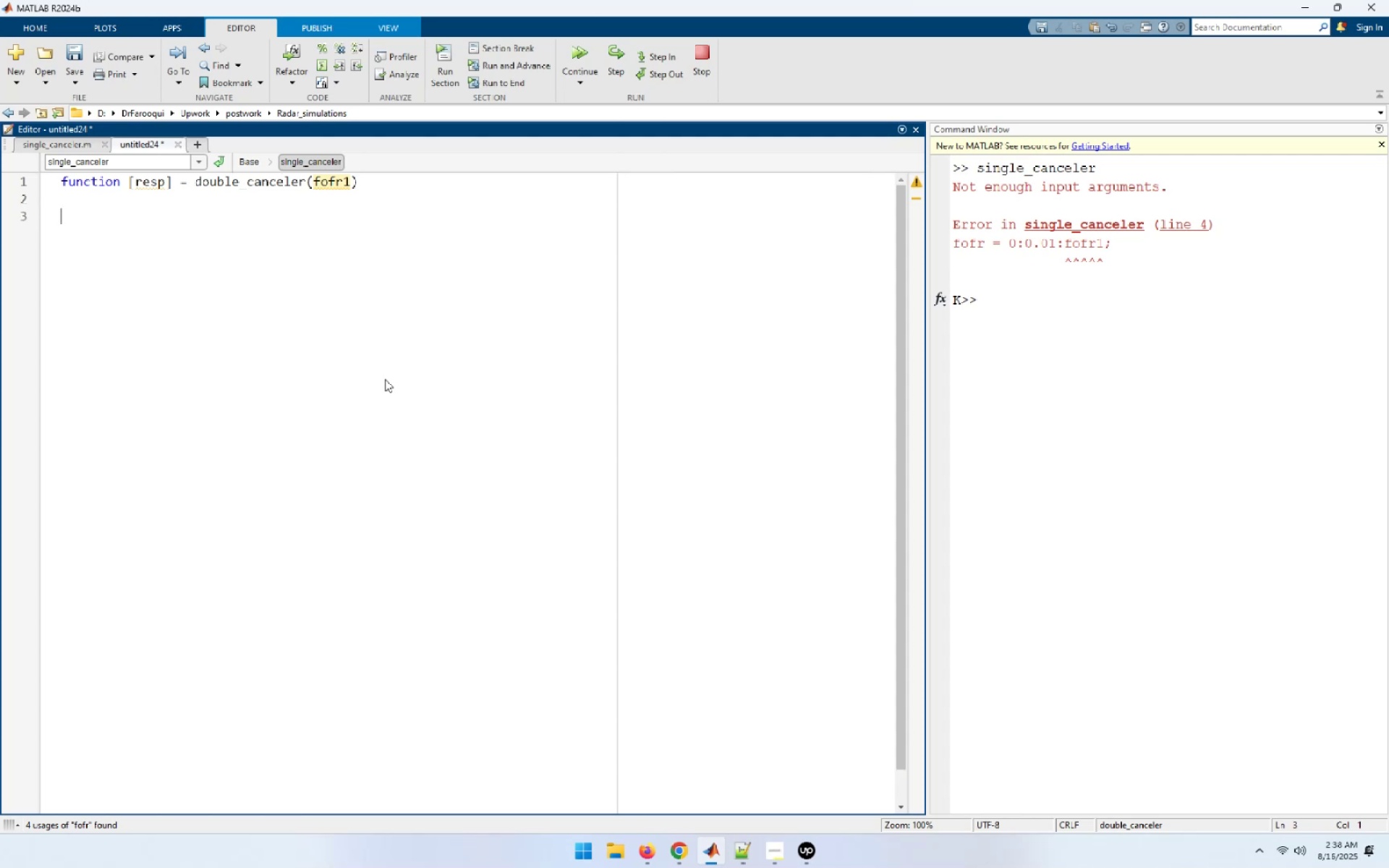 
key(Control+S)
 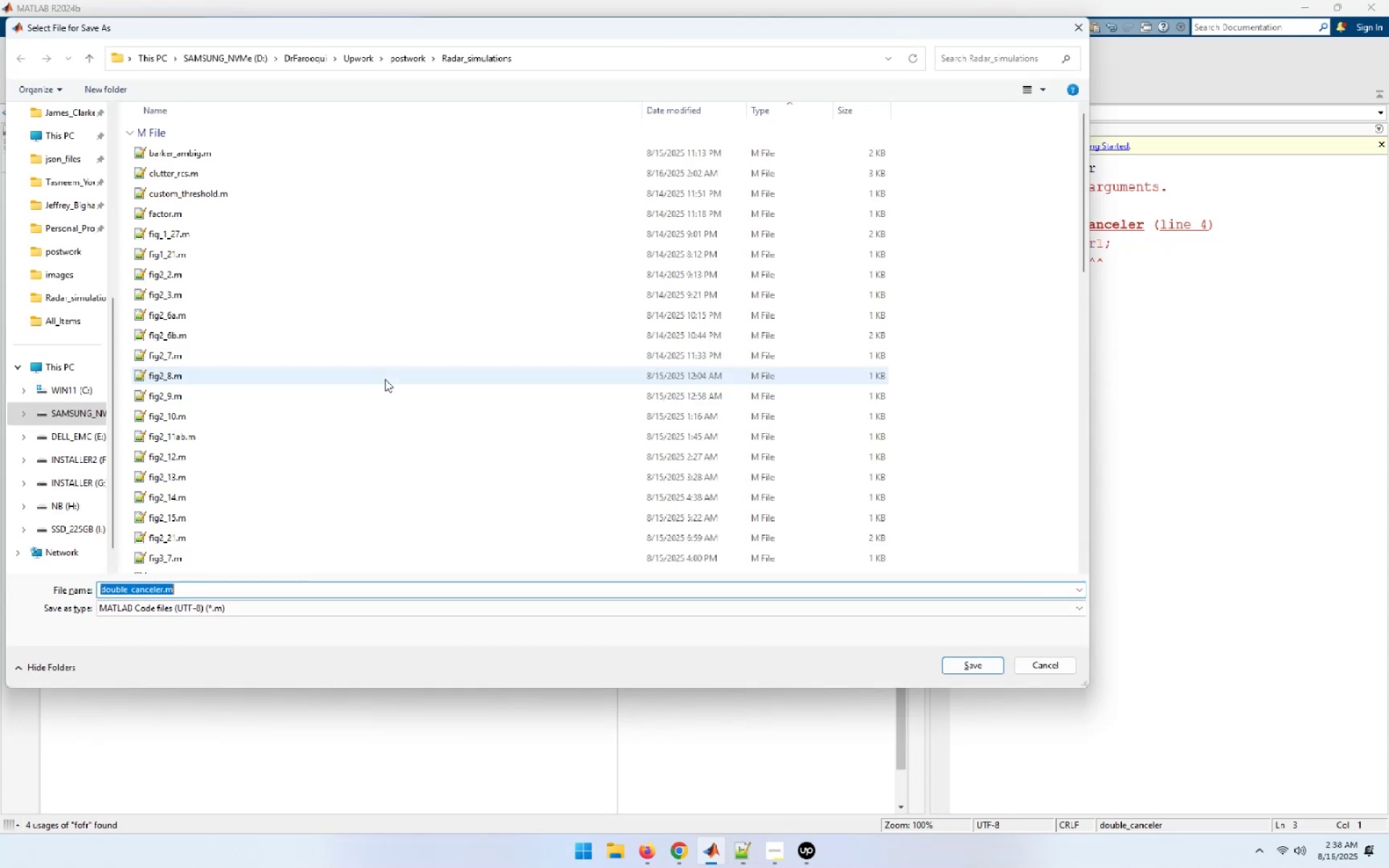 
wait(8.26)
 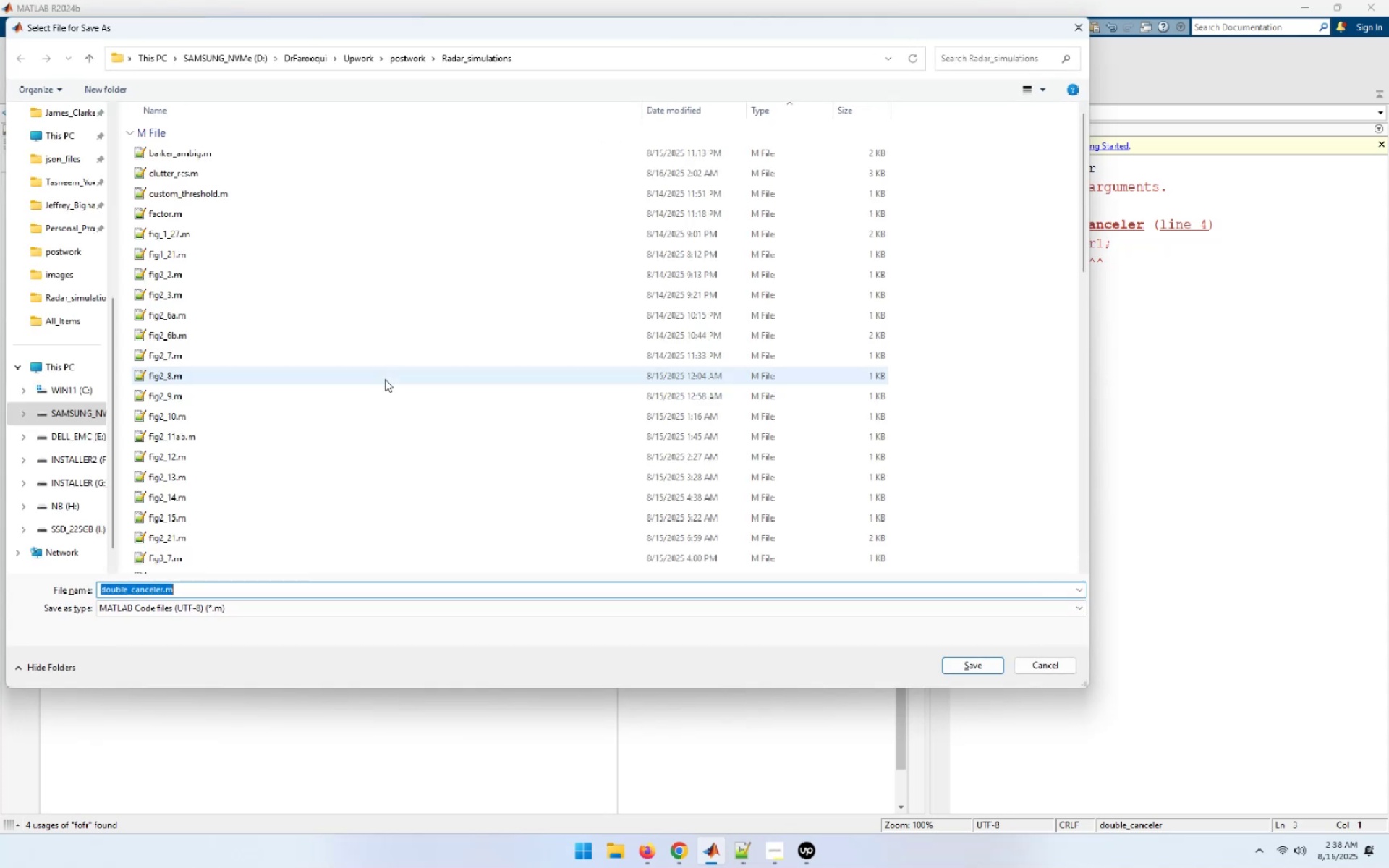 
key(Enter)
 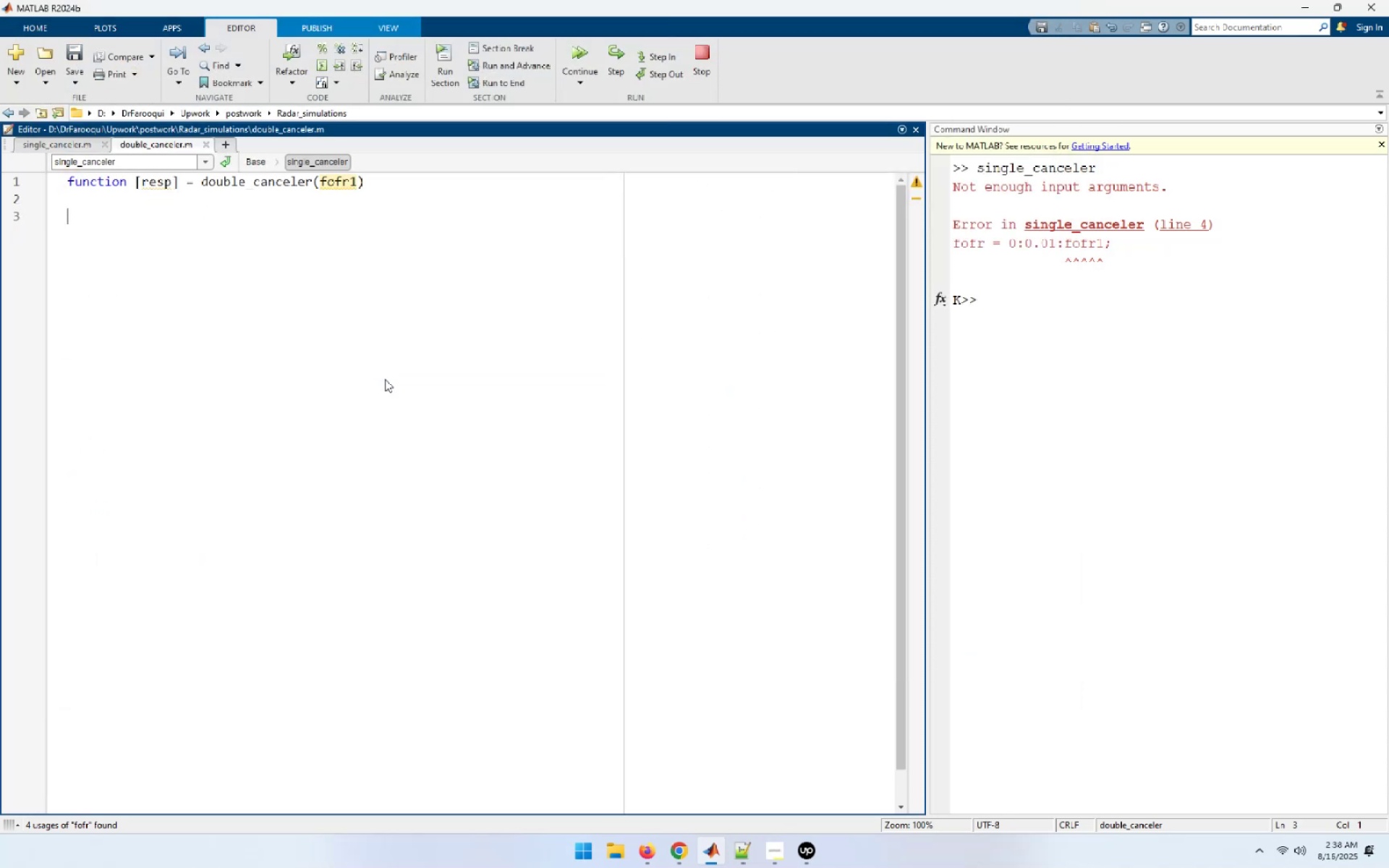 
key(Control+S)
 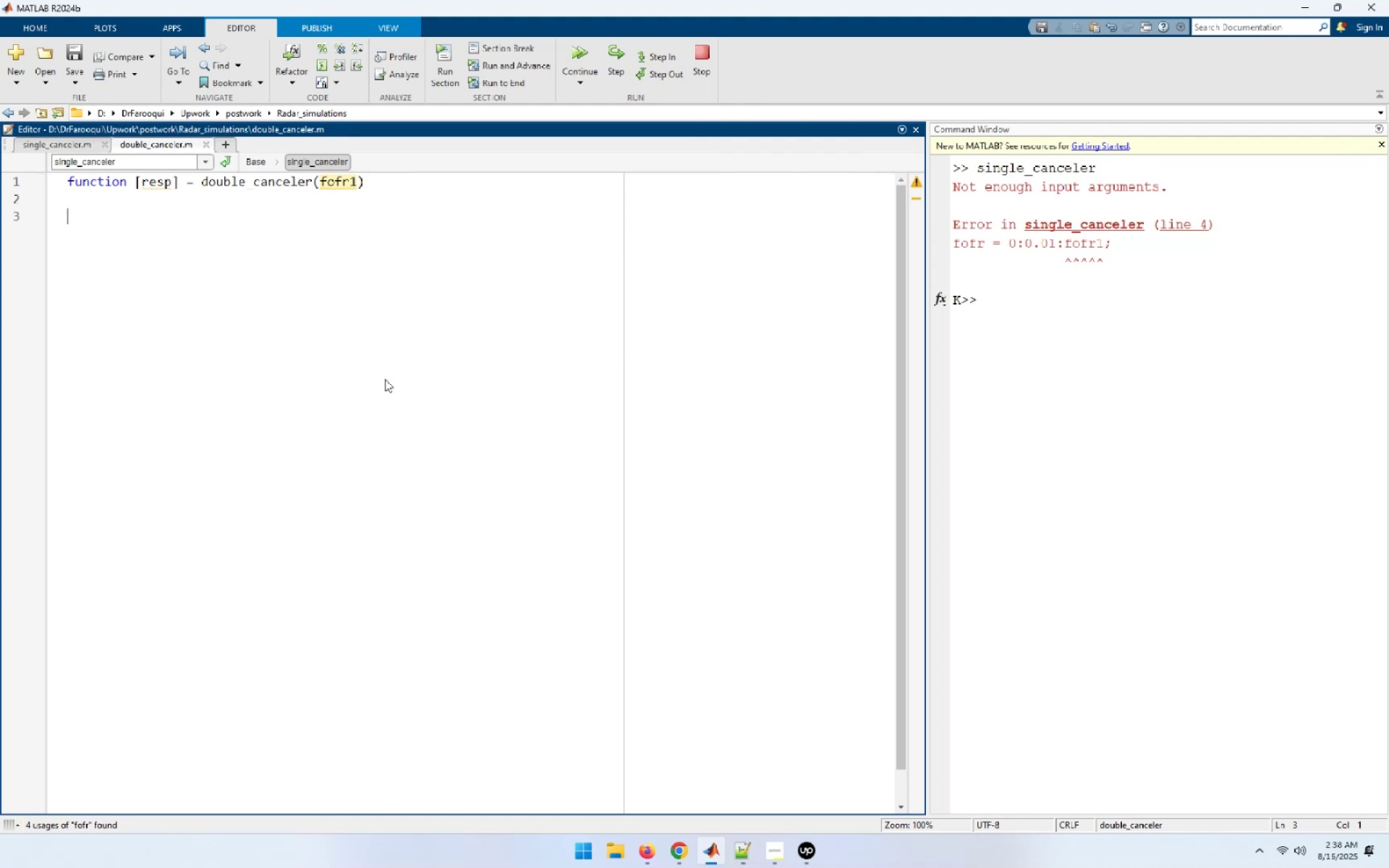 
type(Eps = 0.00001;)
 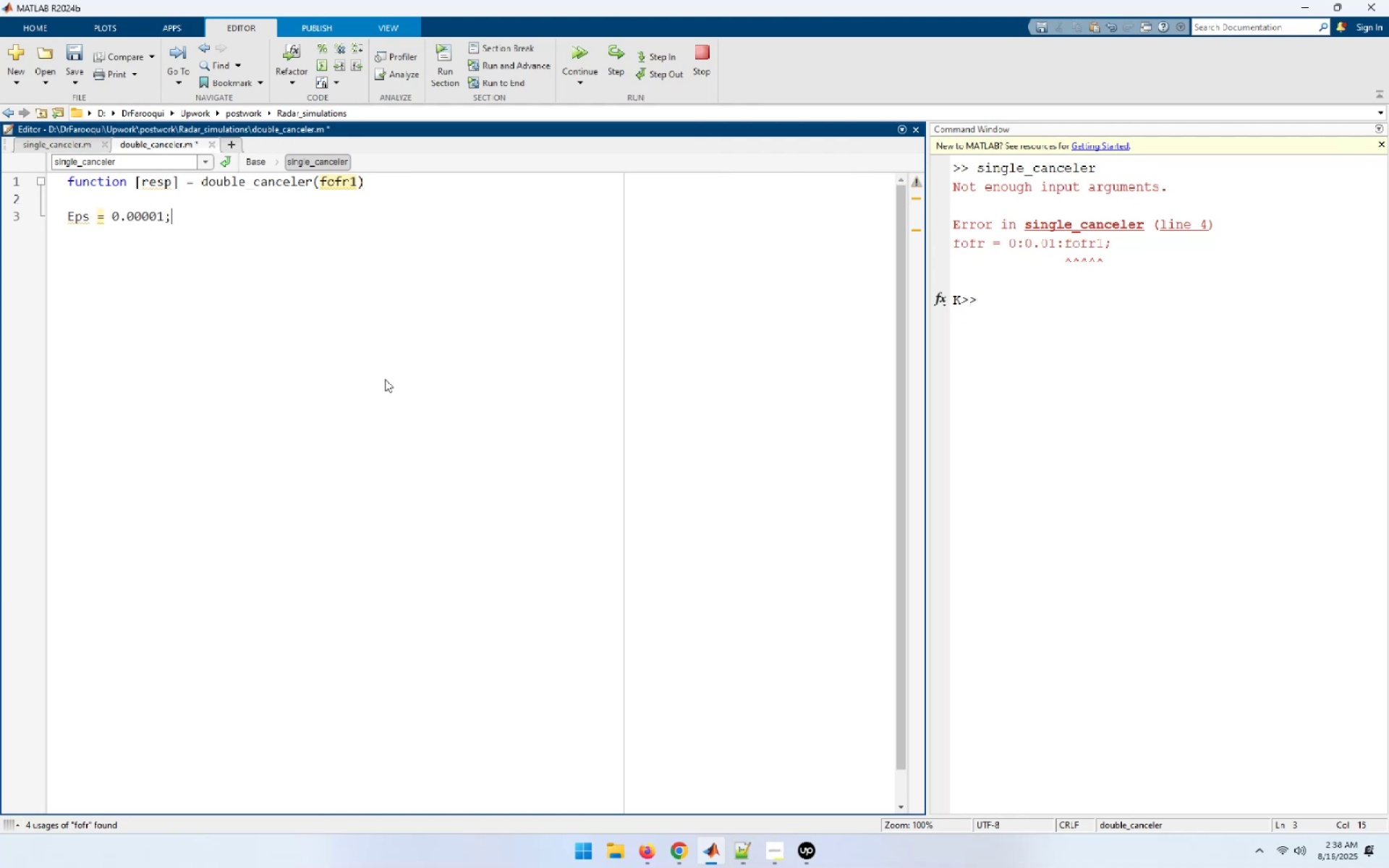 
key(Enter)
 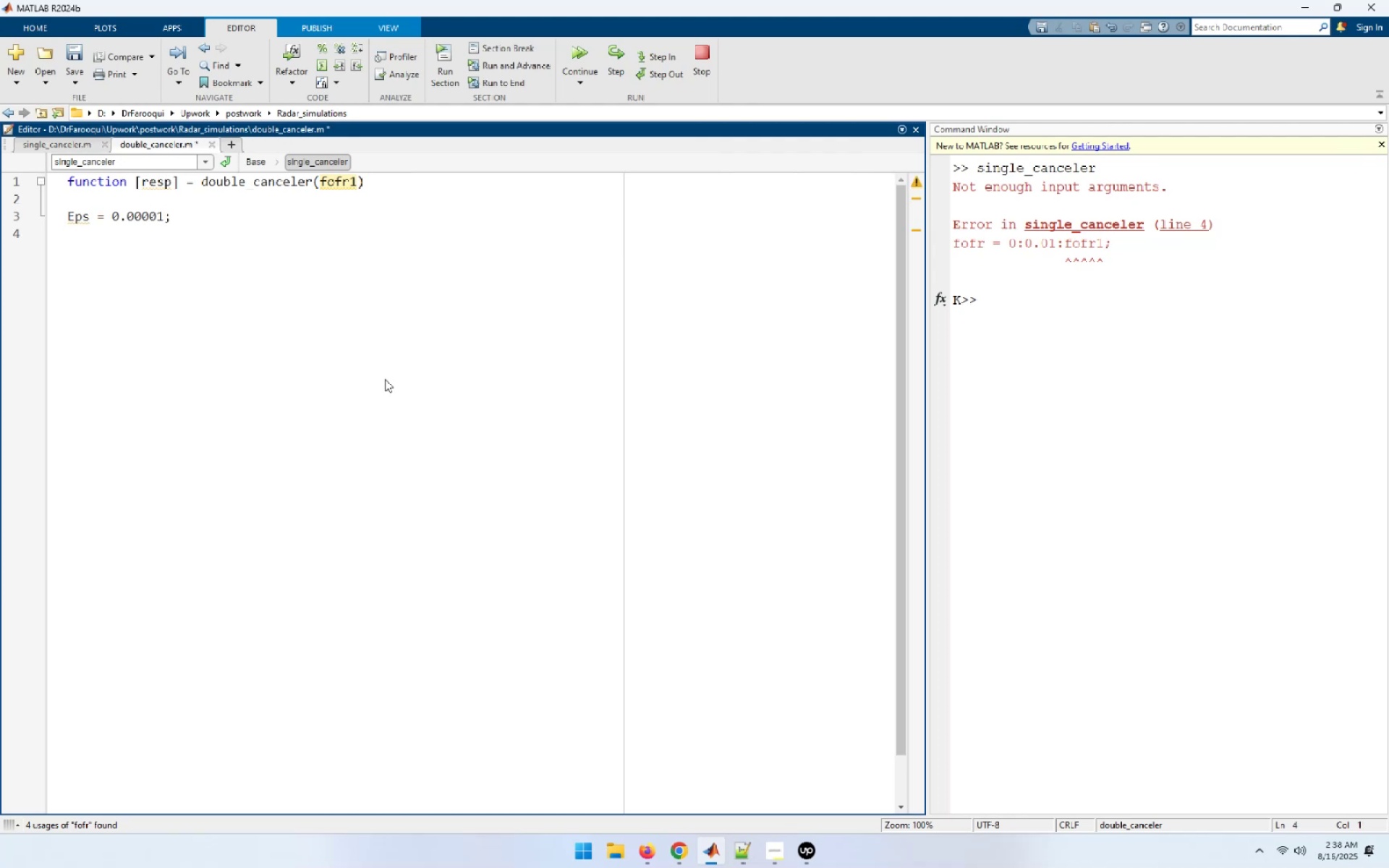 
type(fofr = 0:)
 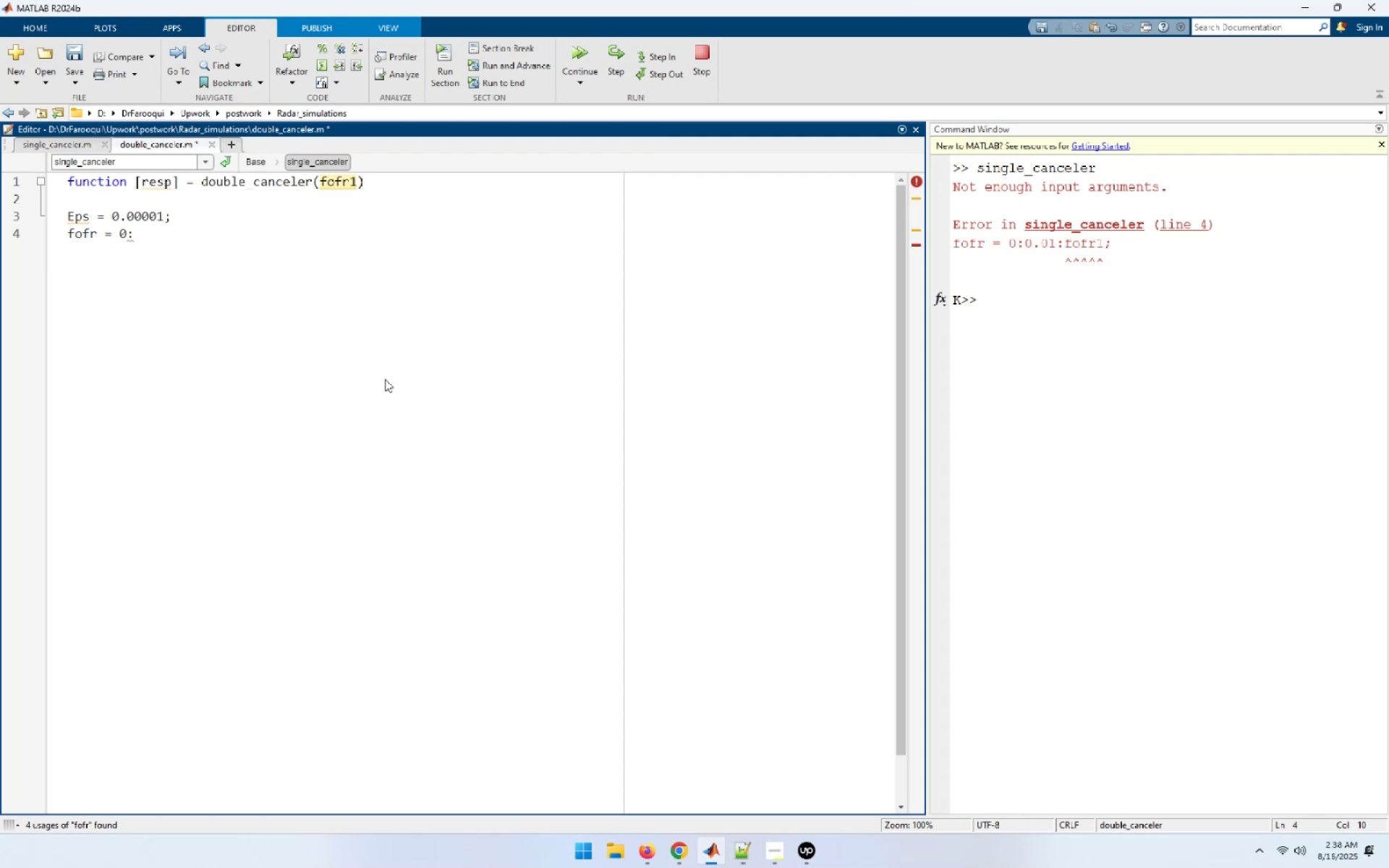 
type(0.01:fofr1;)
 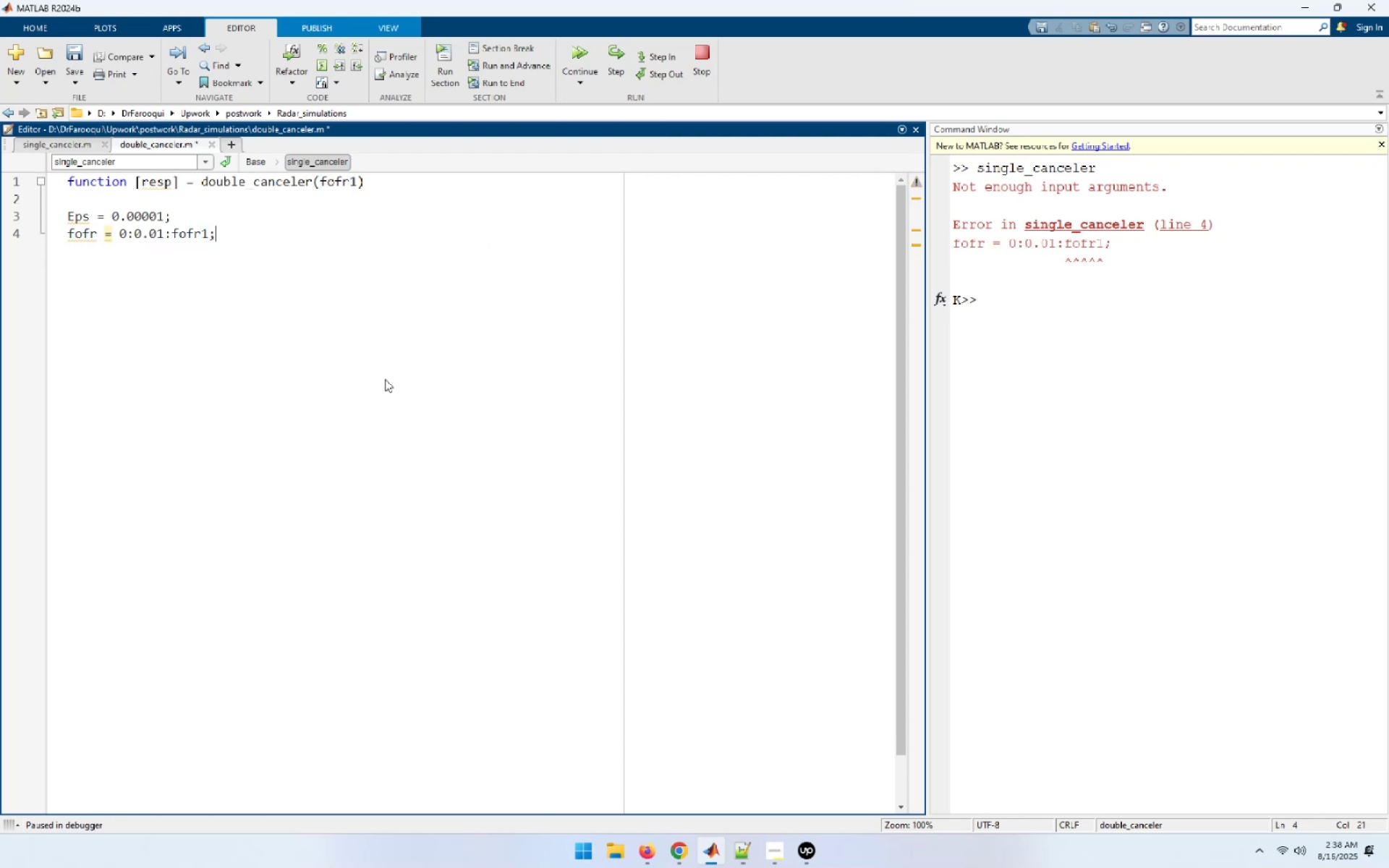 
key(Enter)
 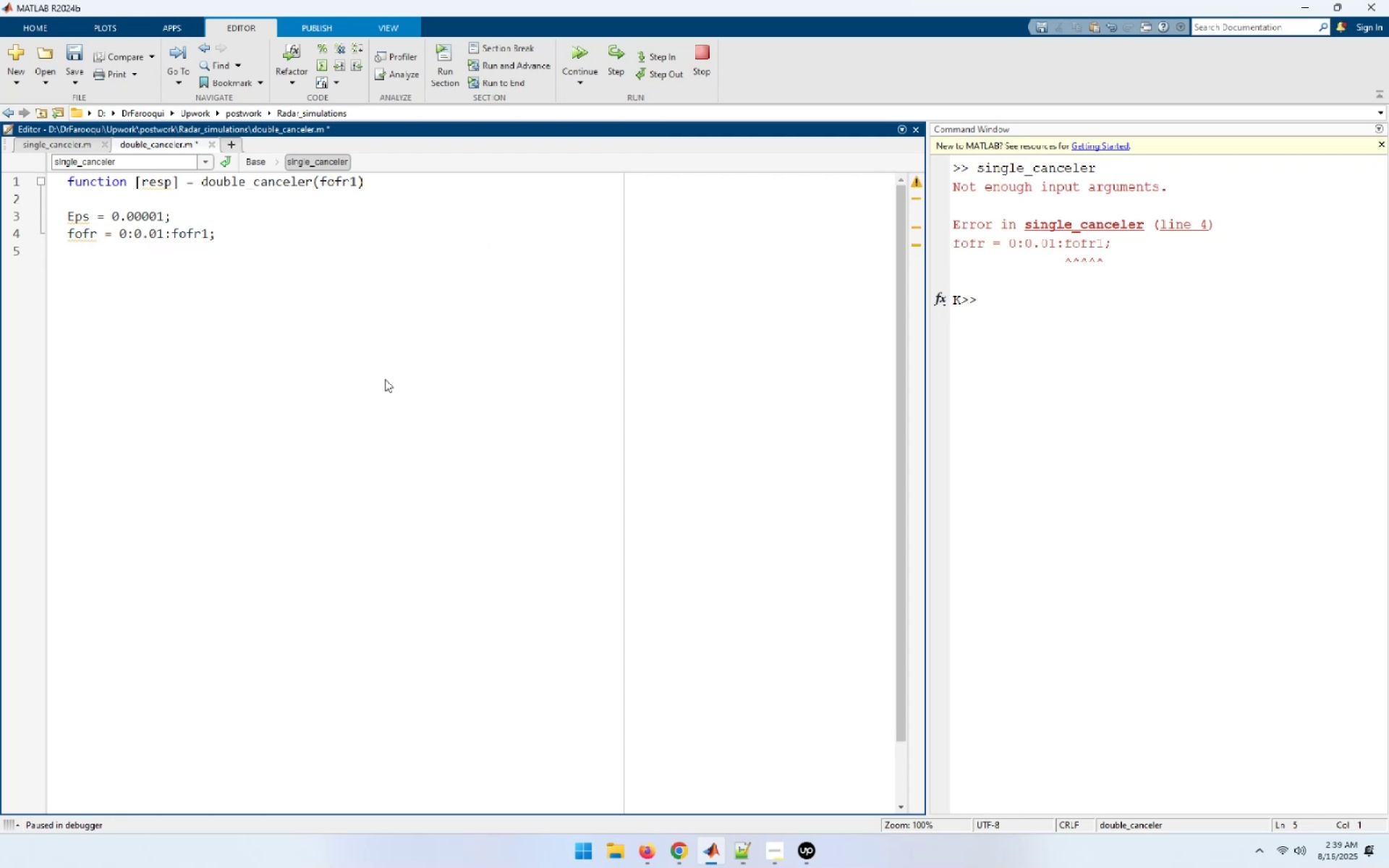 
left_click([64, 147])
 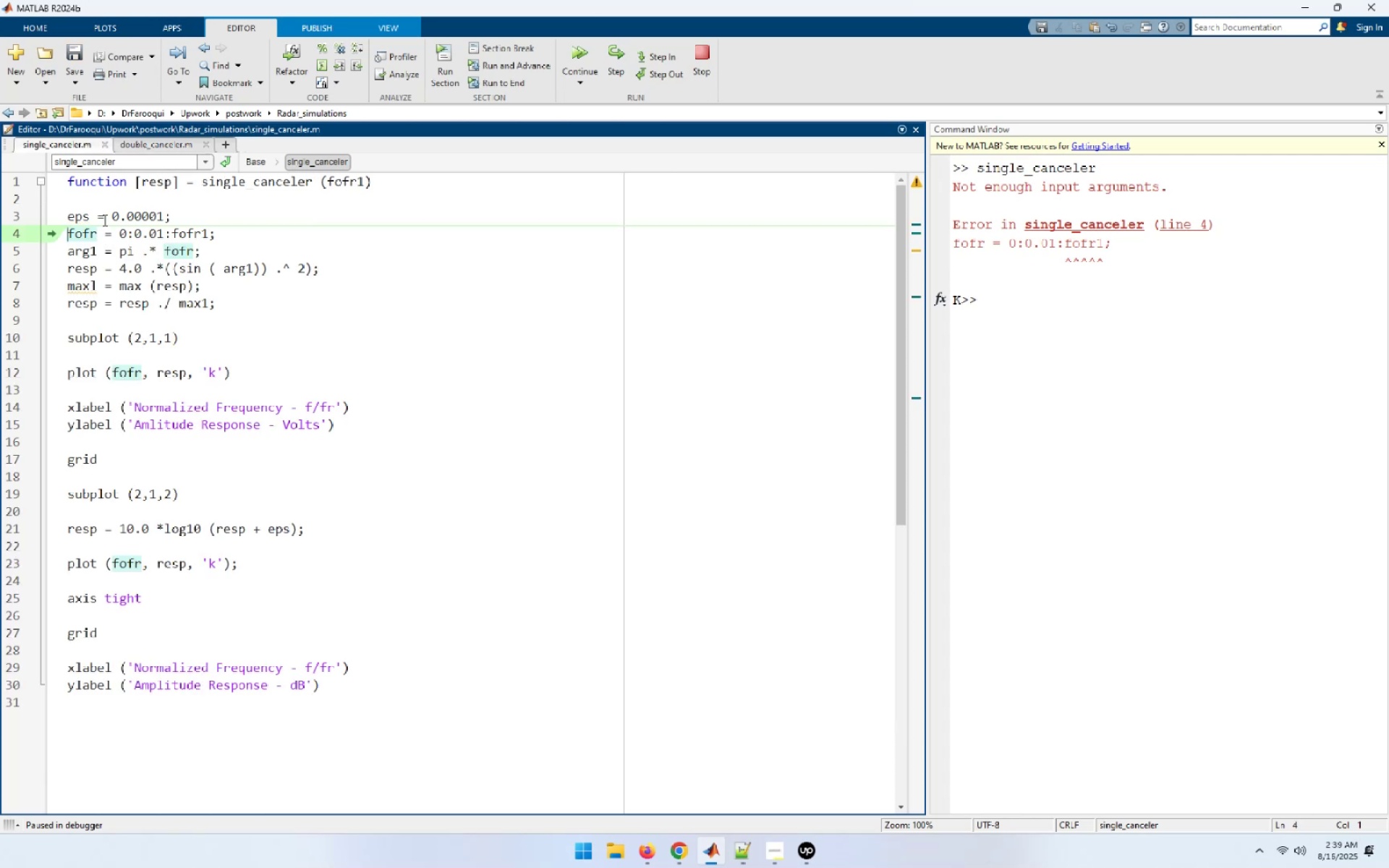 
left_click([101, 219])
 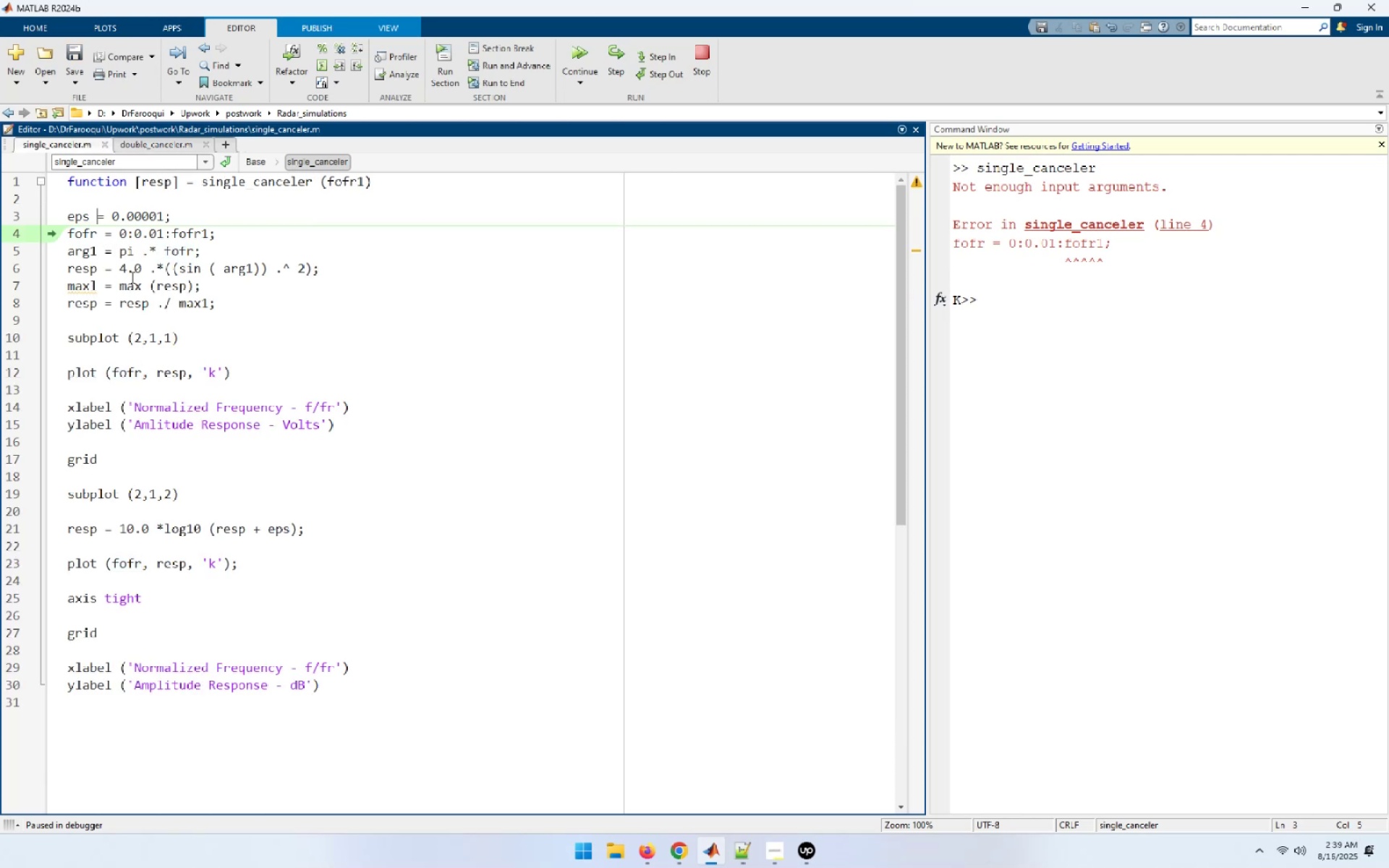 
key(Tab)
 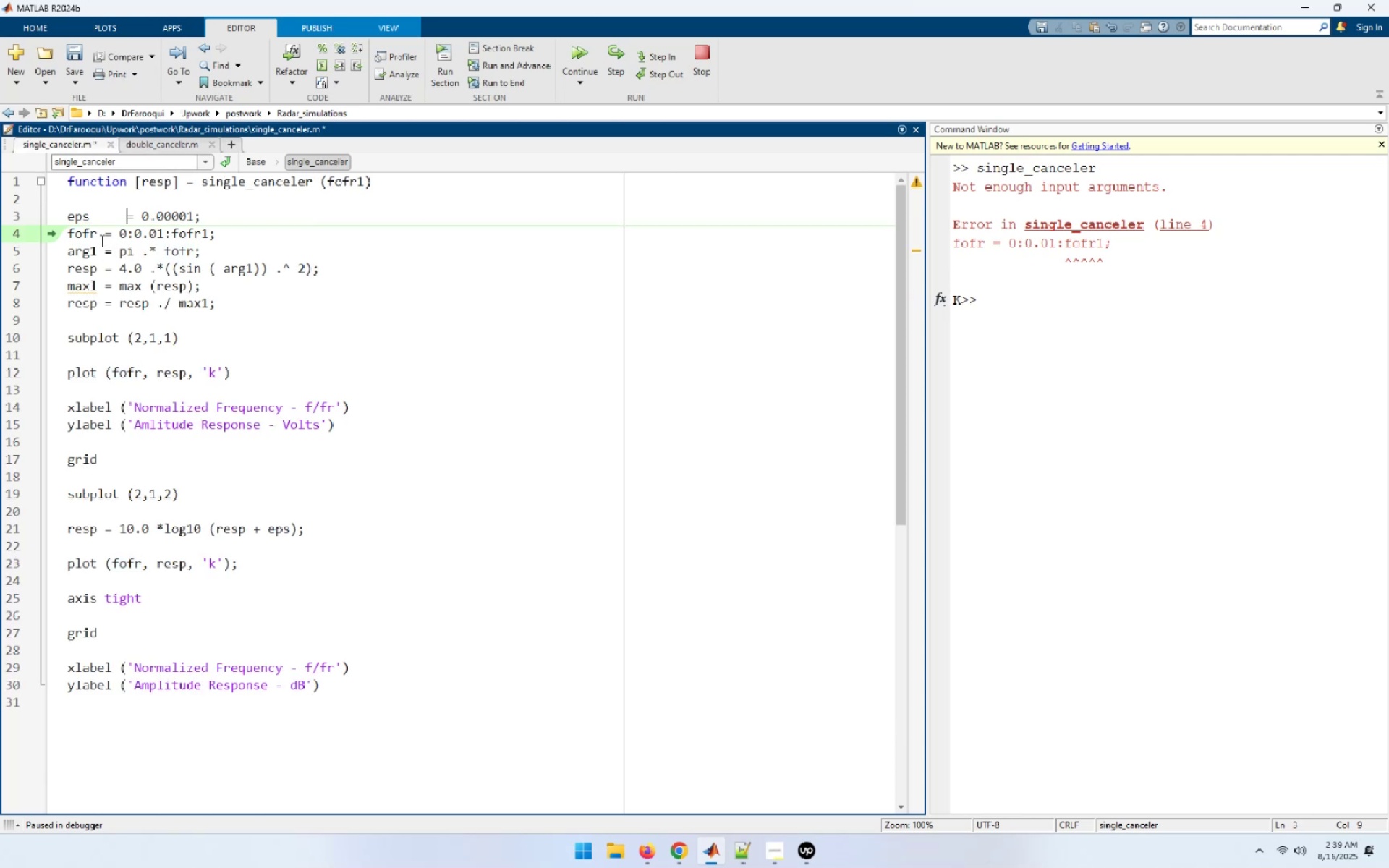 
left_click([103, 238])
 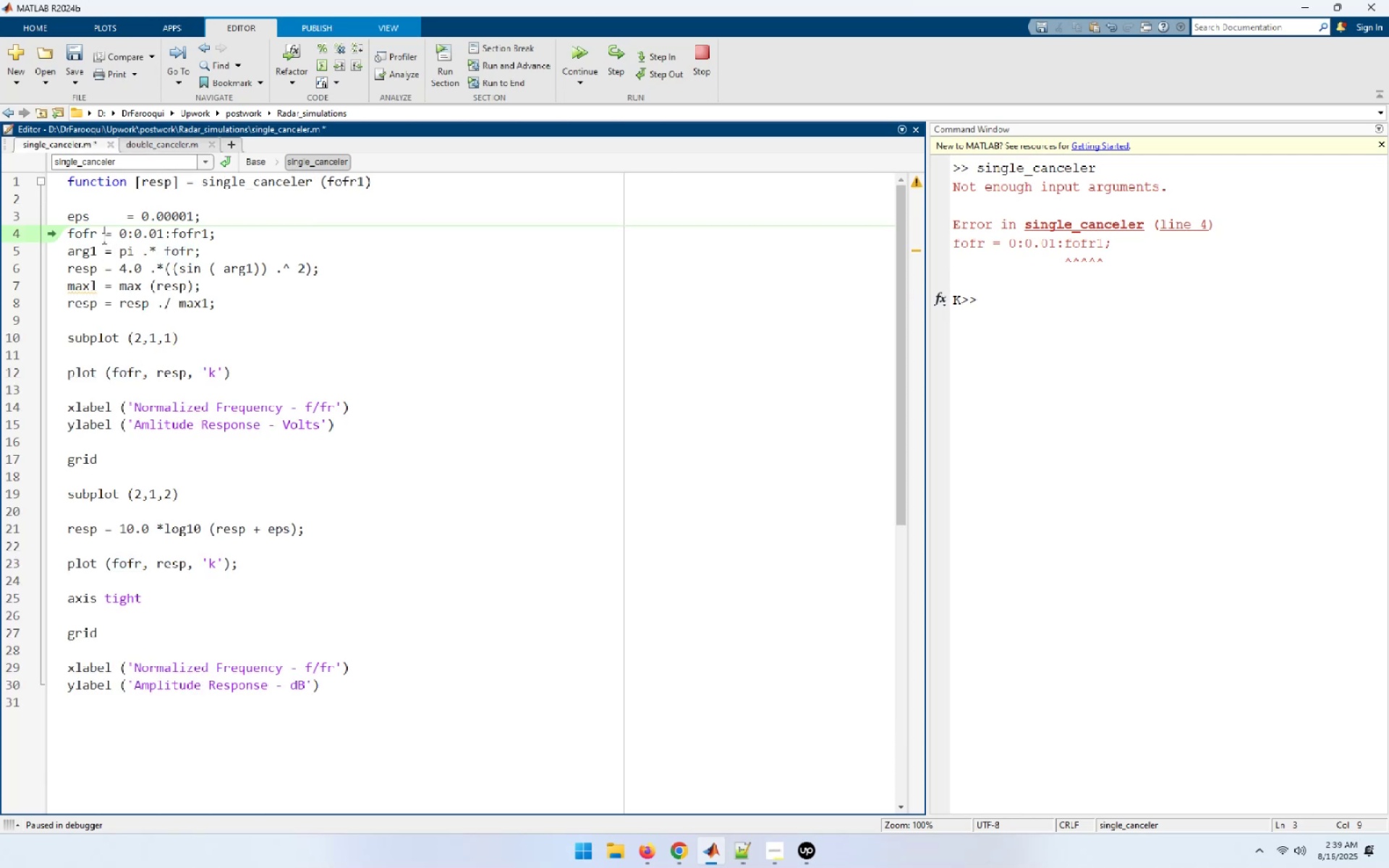 
key(Tab)
 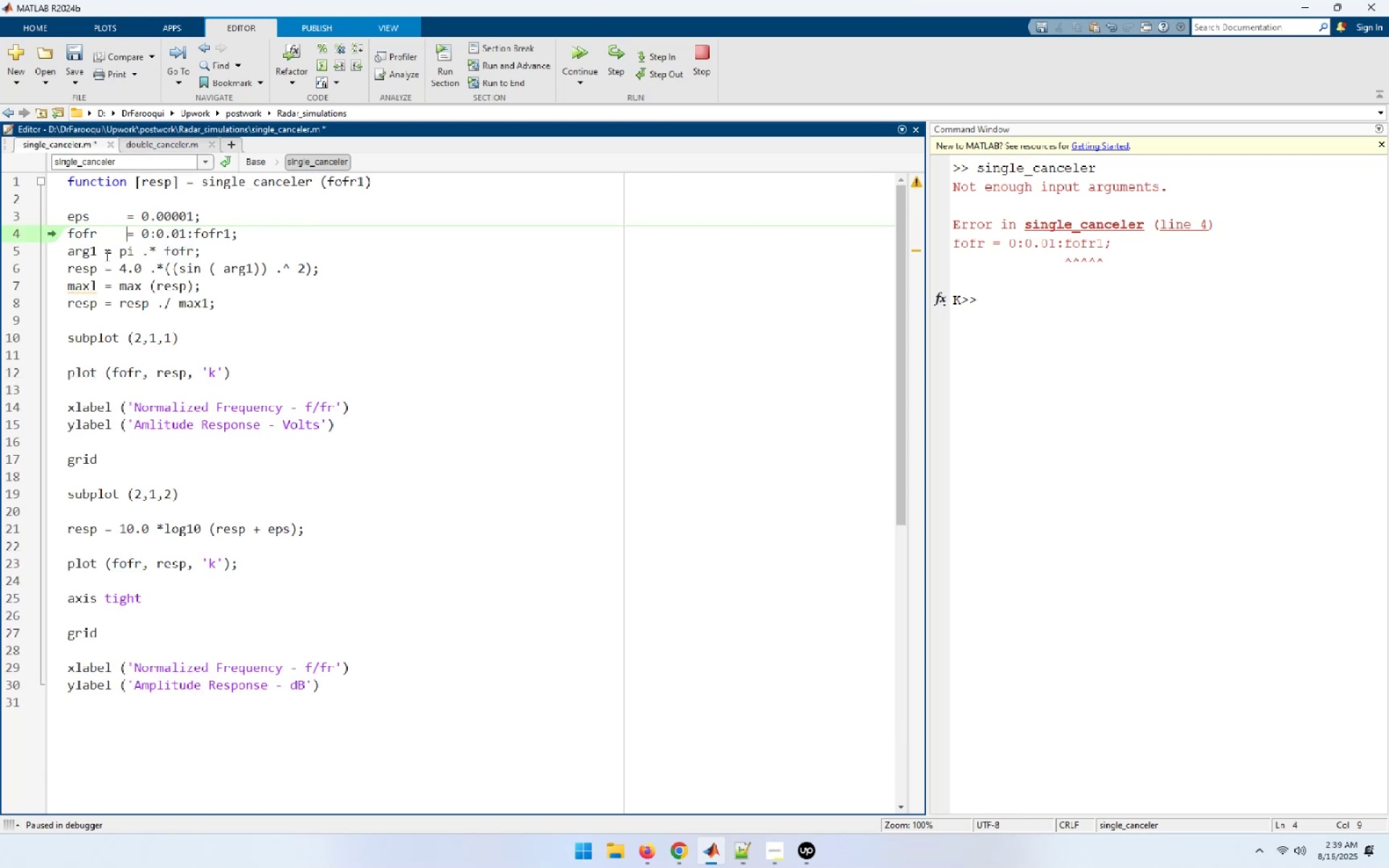 
left_click([106, 252])
 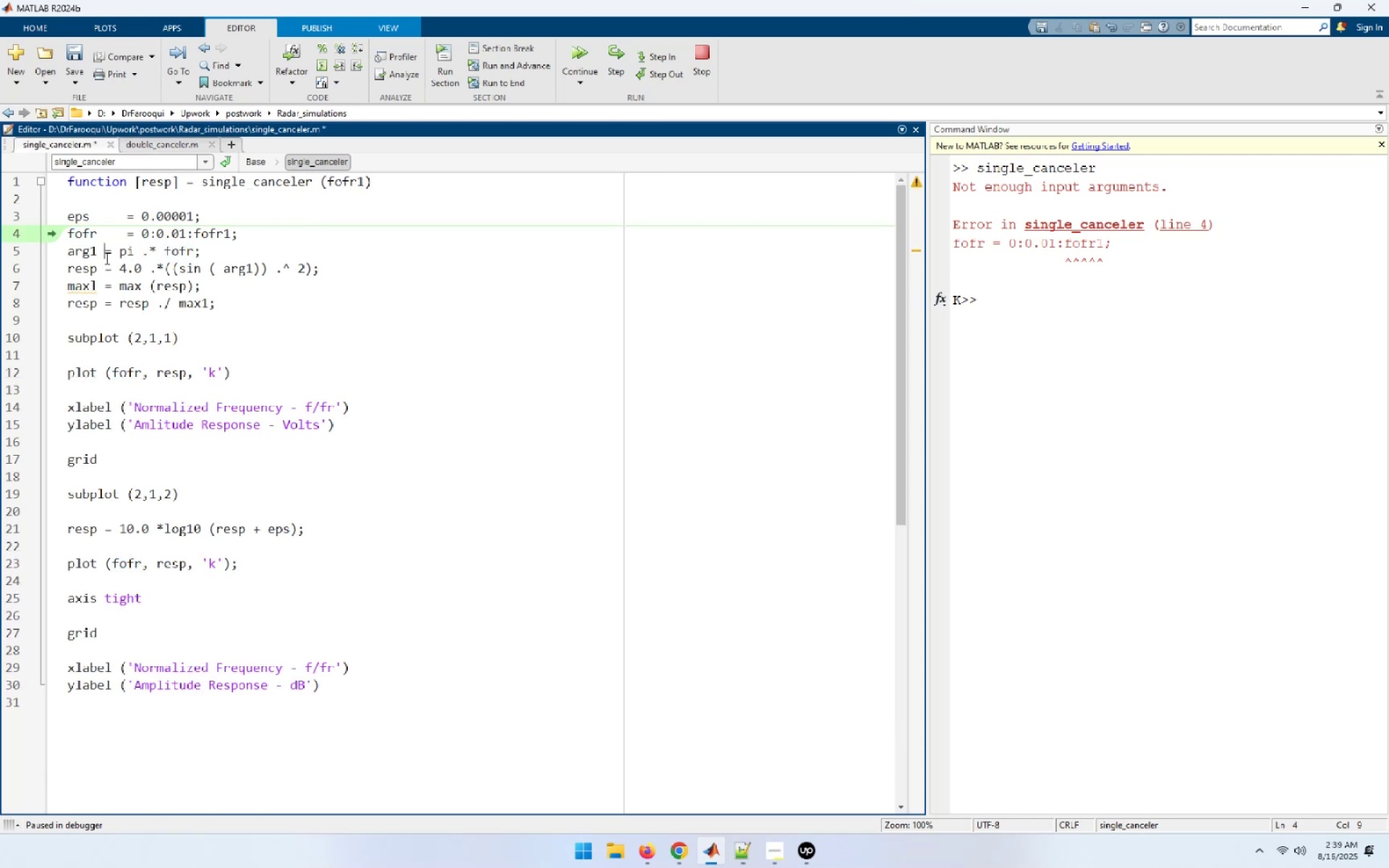 
key(Tab)
 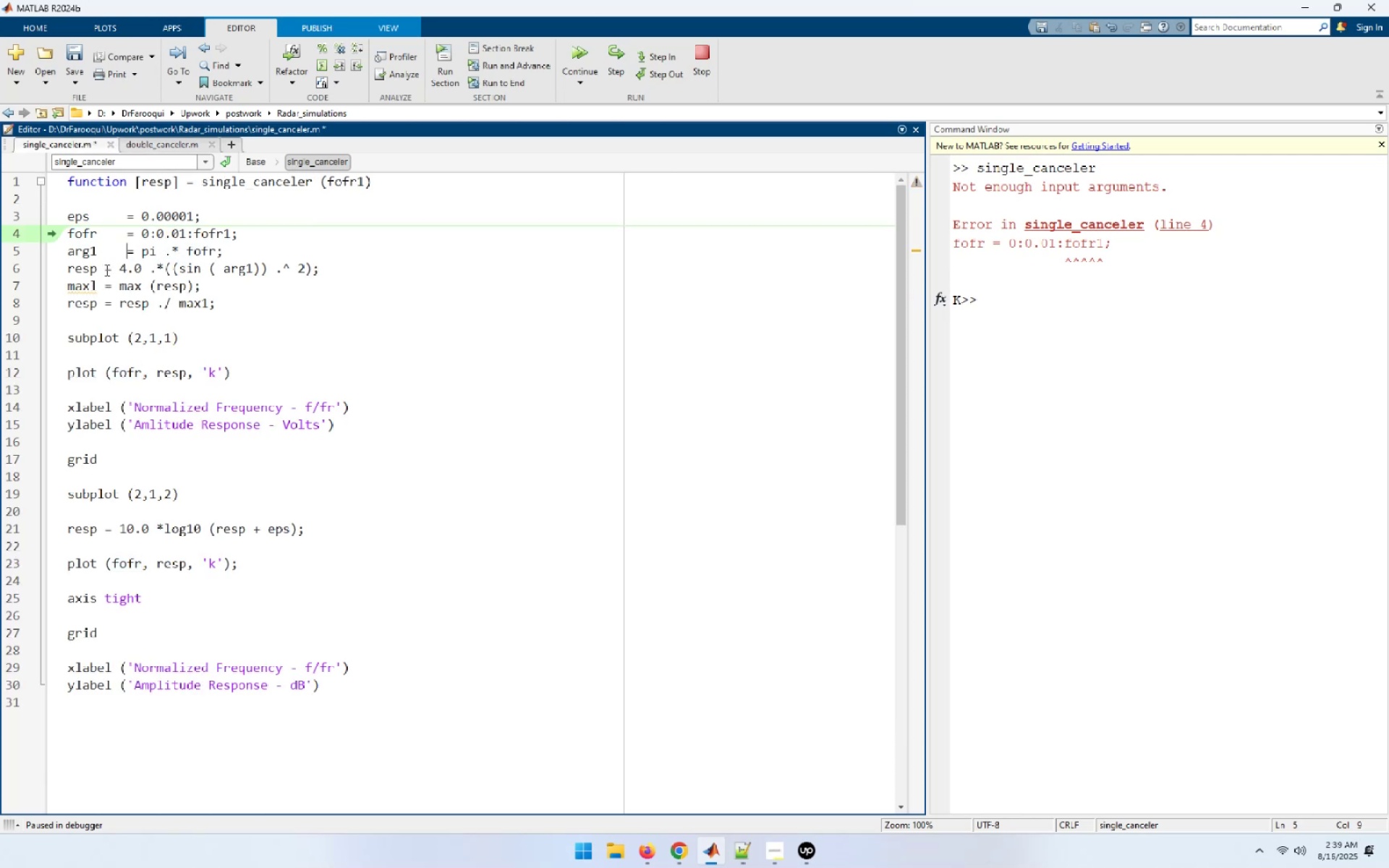 
left_click([106, 269])
 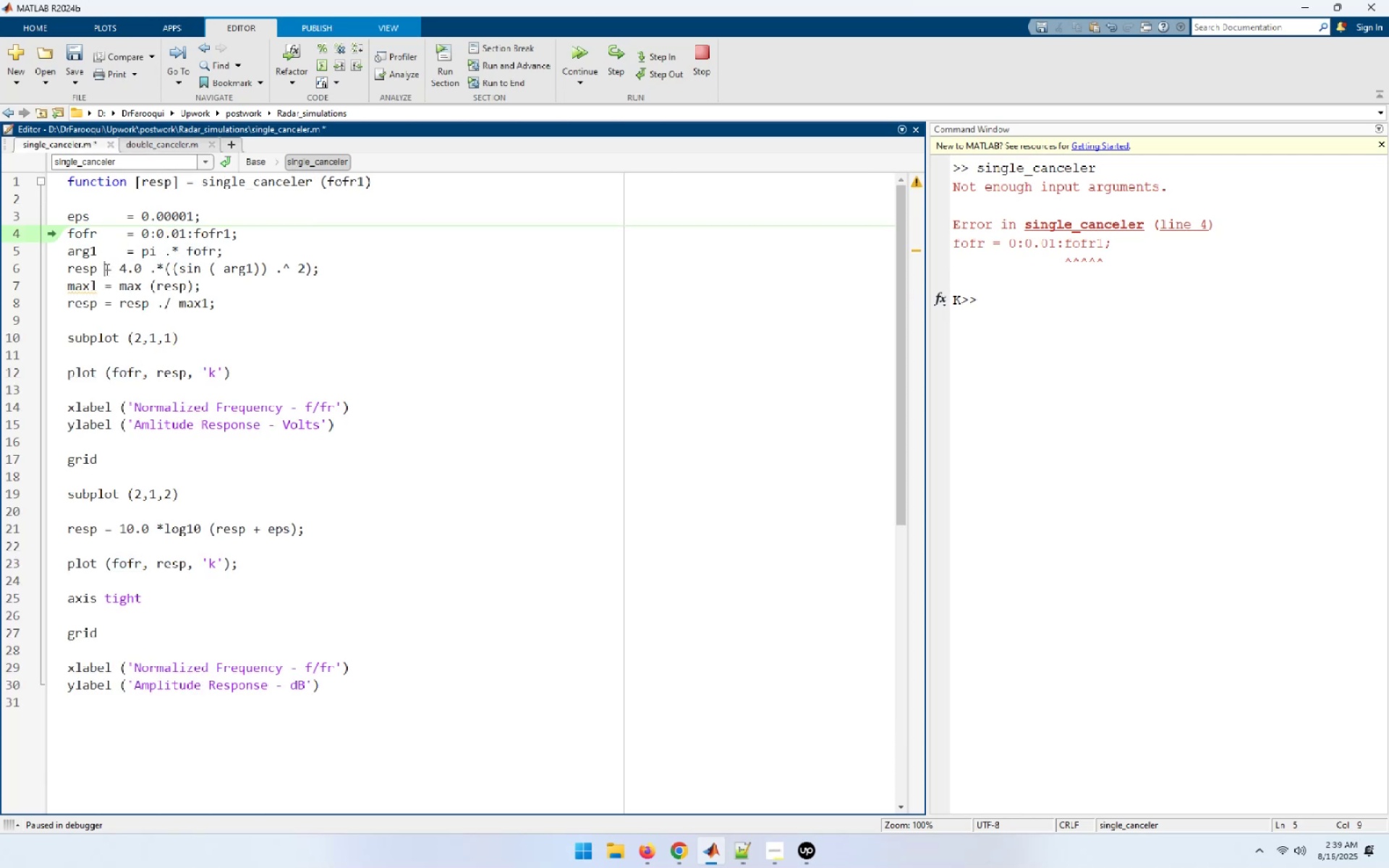 
key(Tab)
 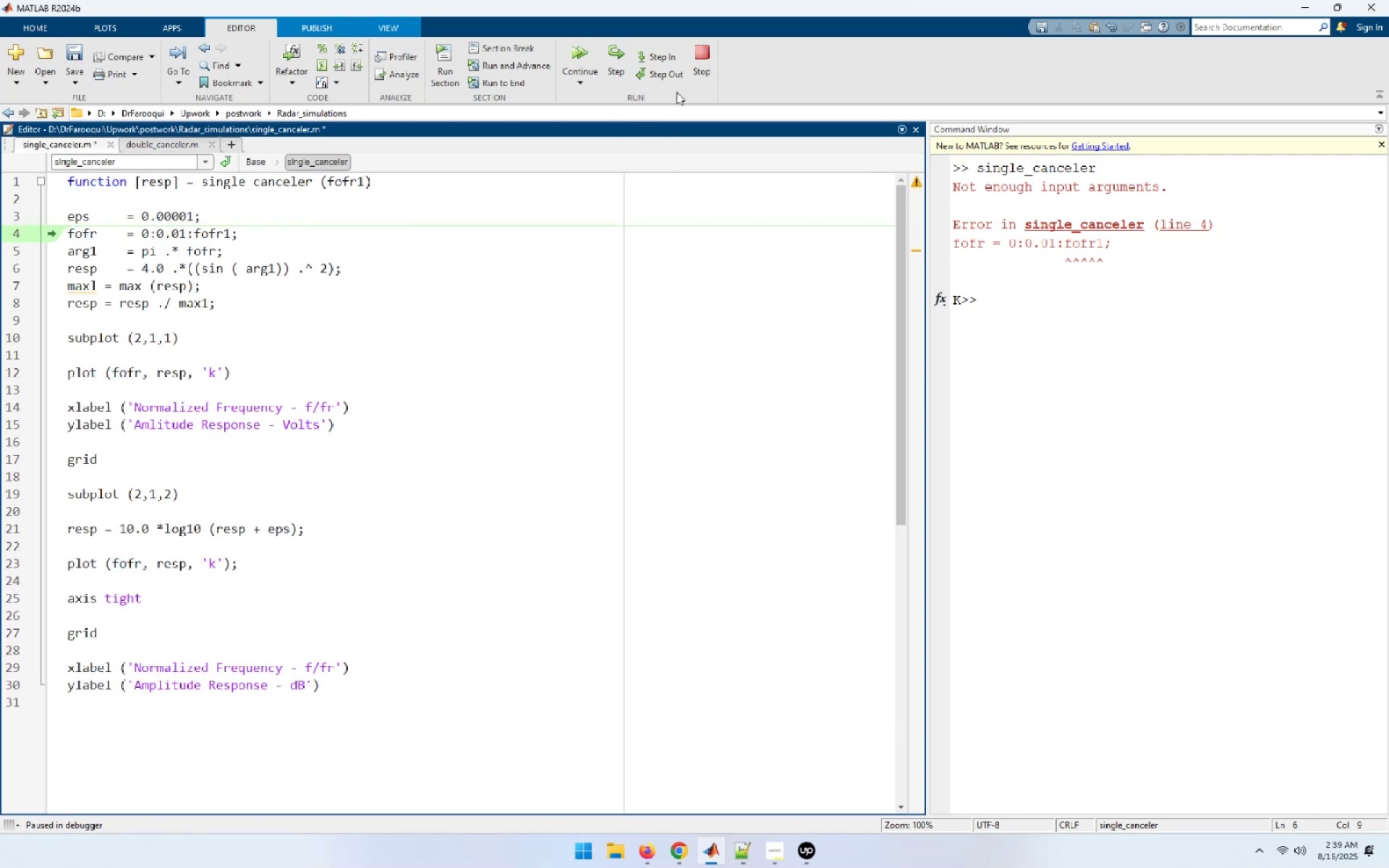 
left_click([695, 59])
 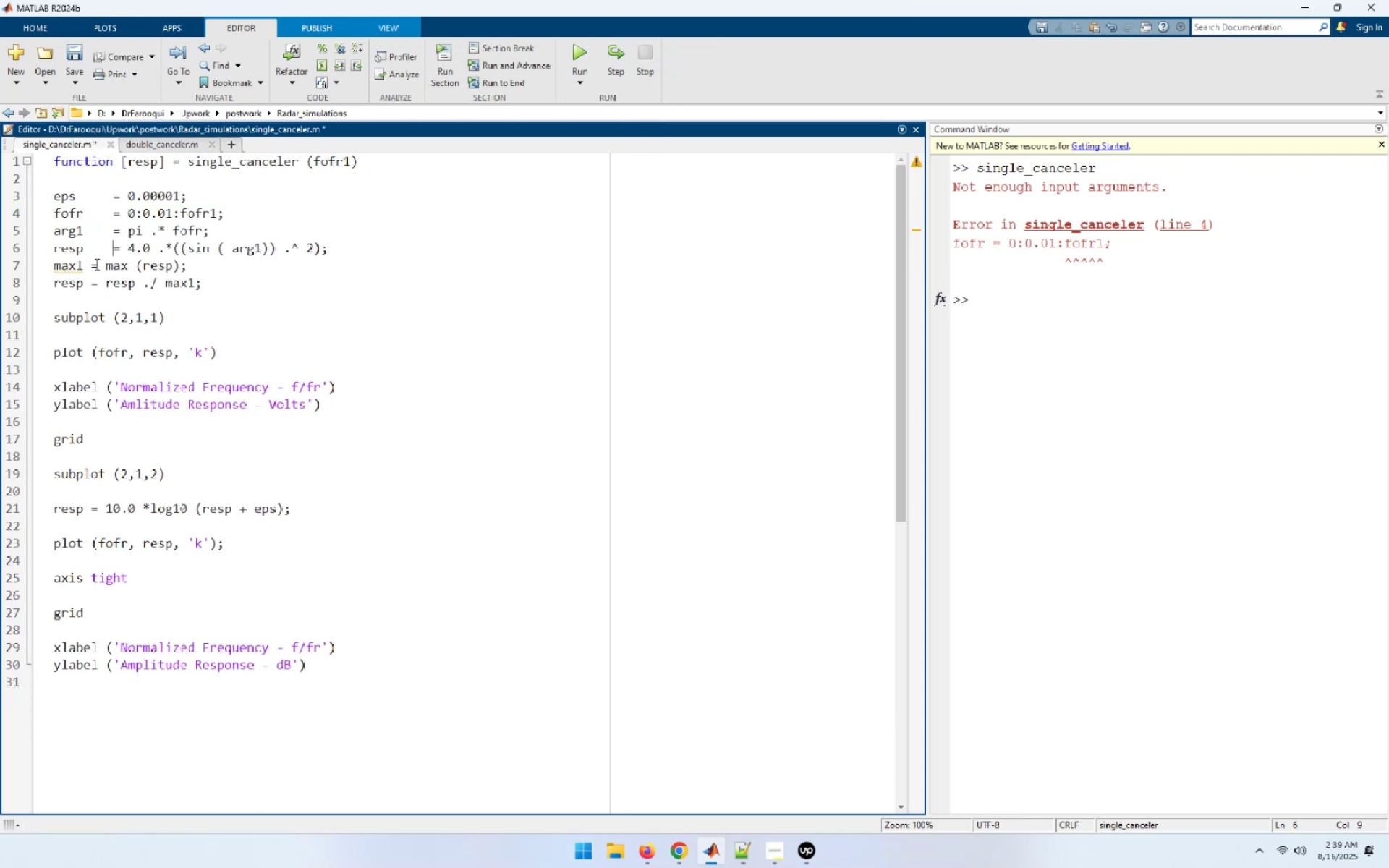 
left_click([93, 264])
 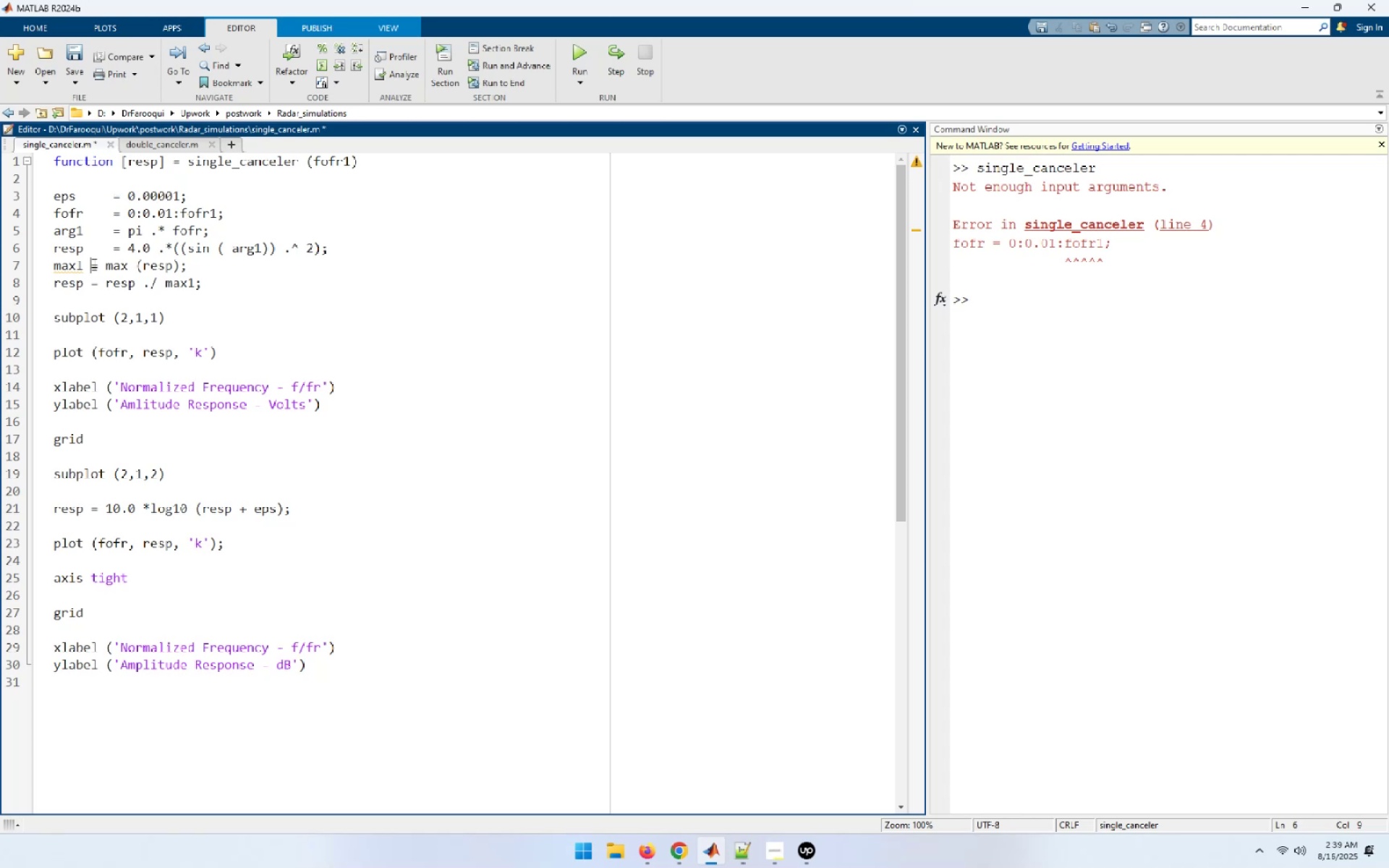 
key(Tab)
 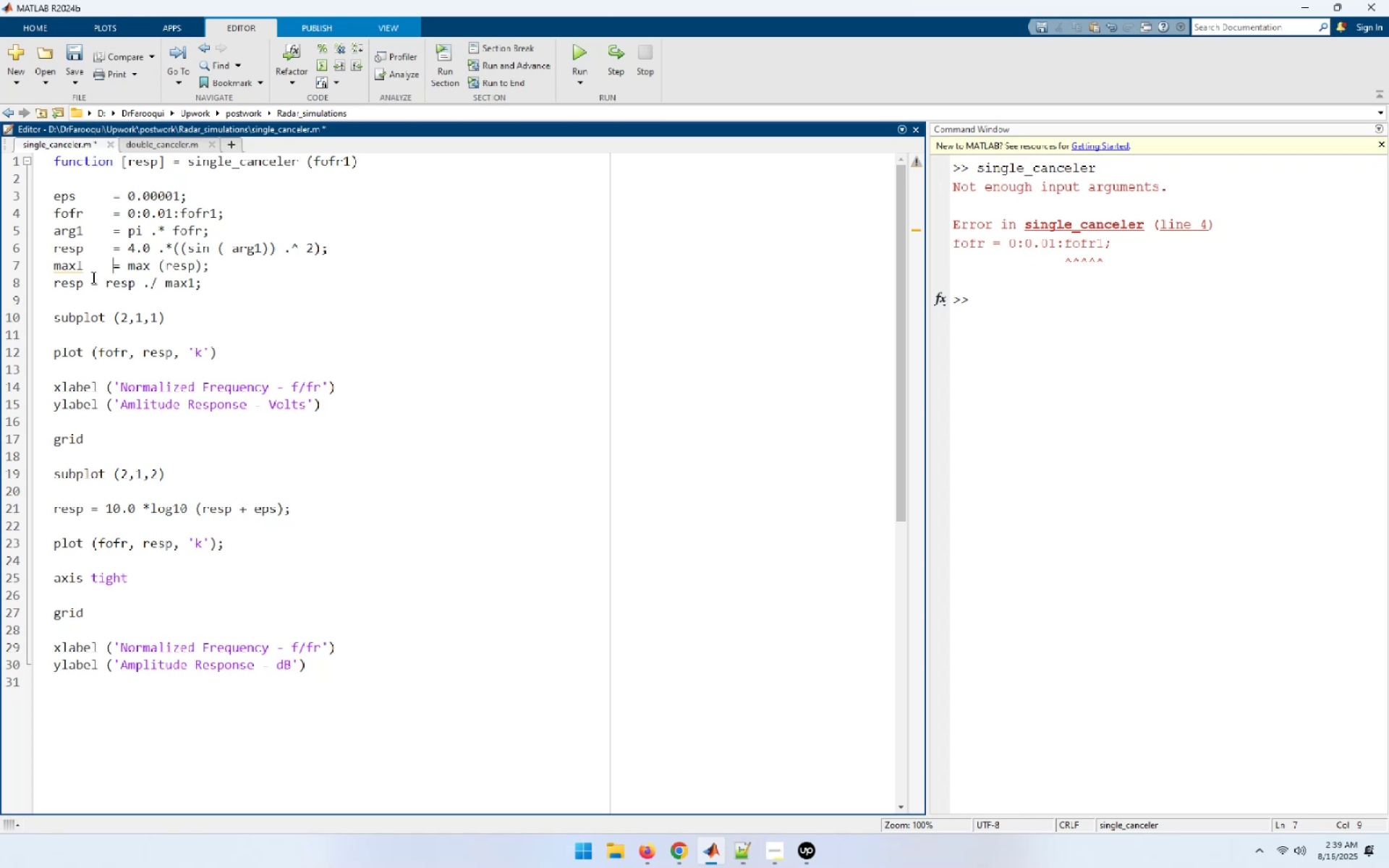 
left_click([92, 277])
 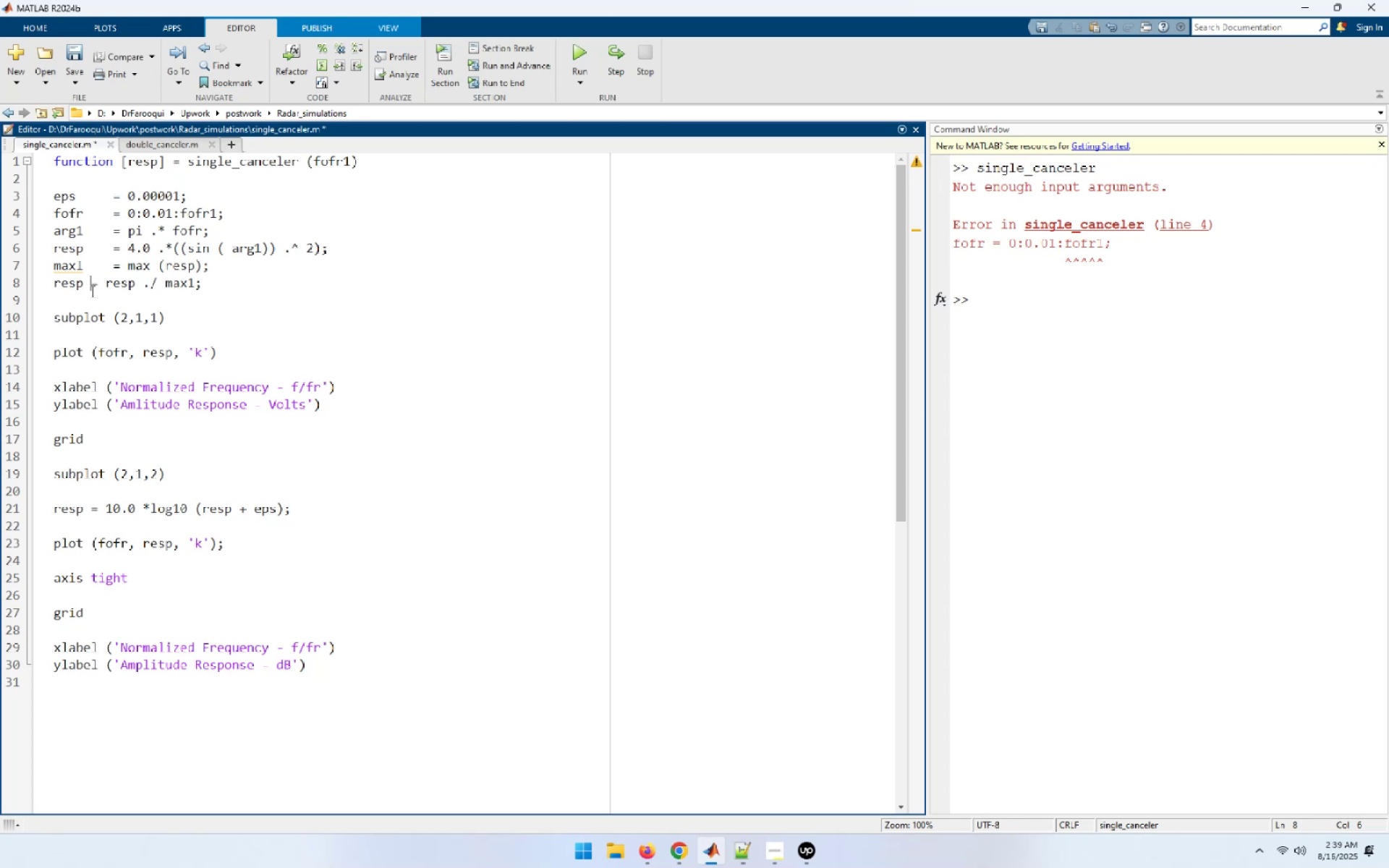 
key(Tab)
 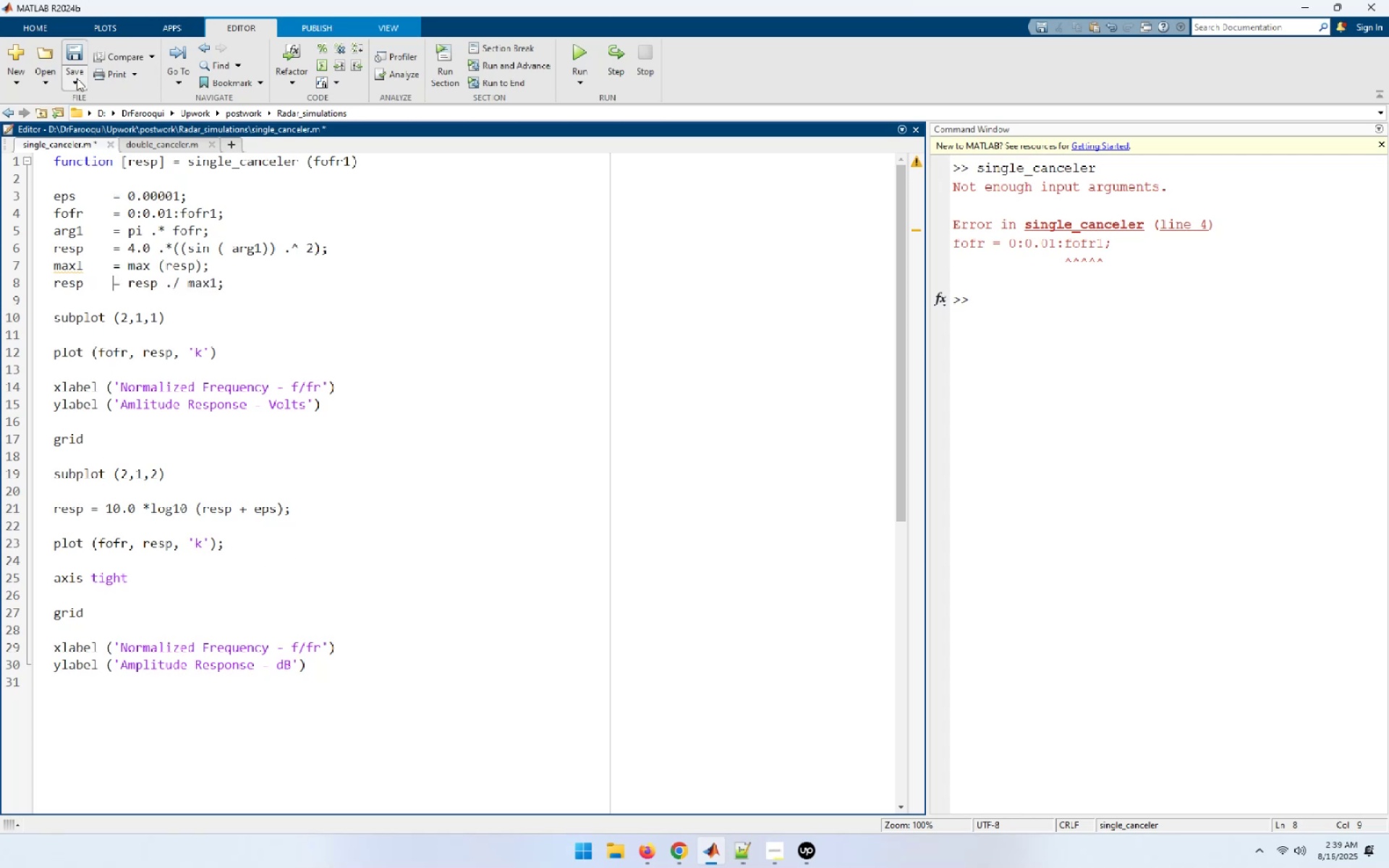 
left_click([79, 54])
 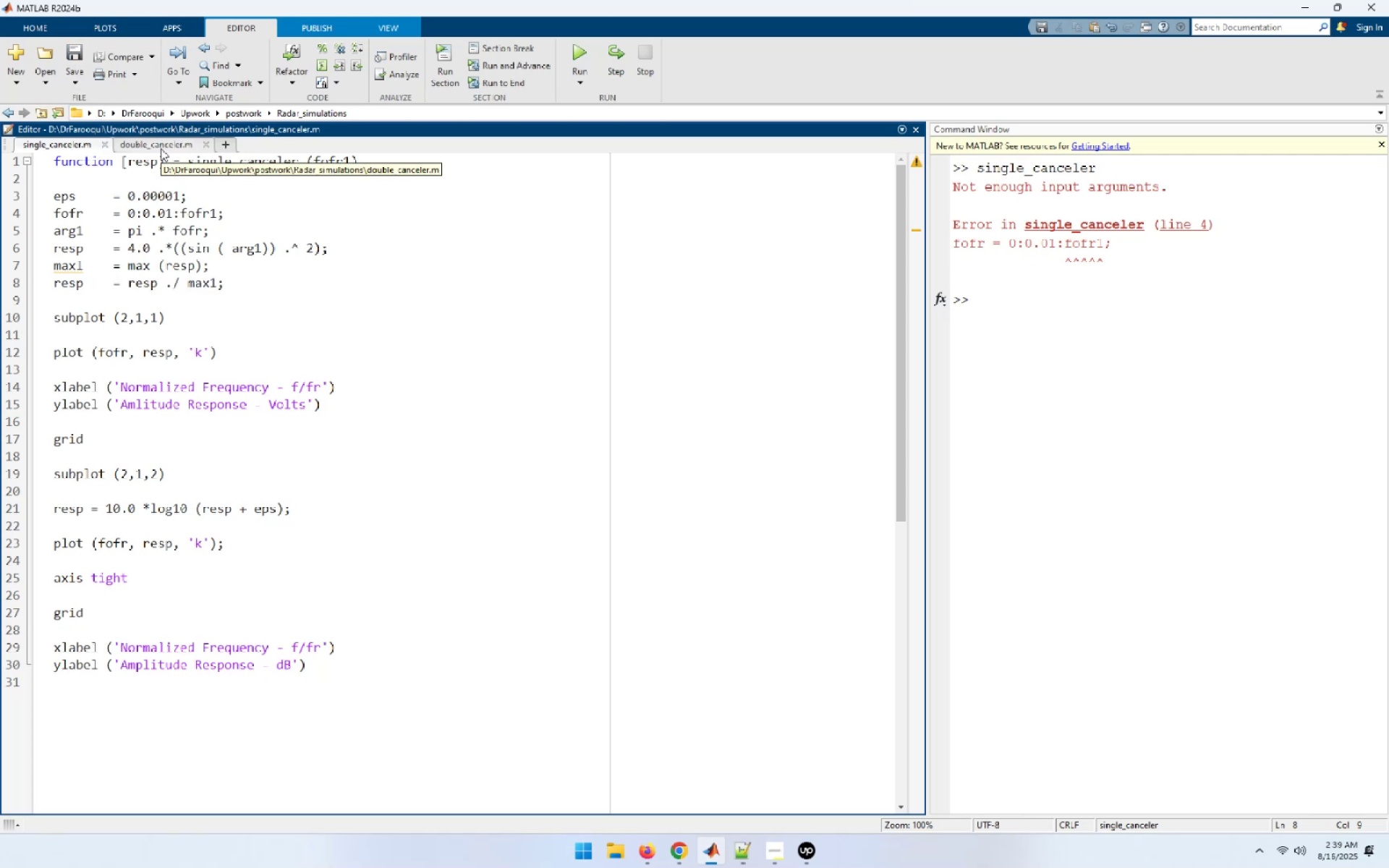 
left_click([161, 148])
 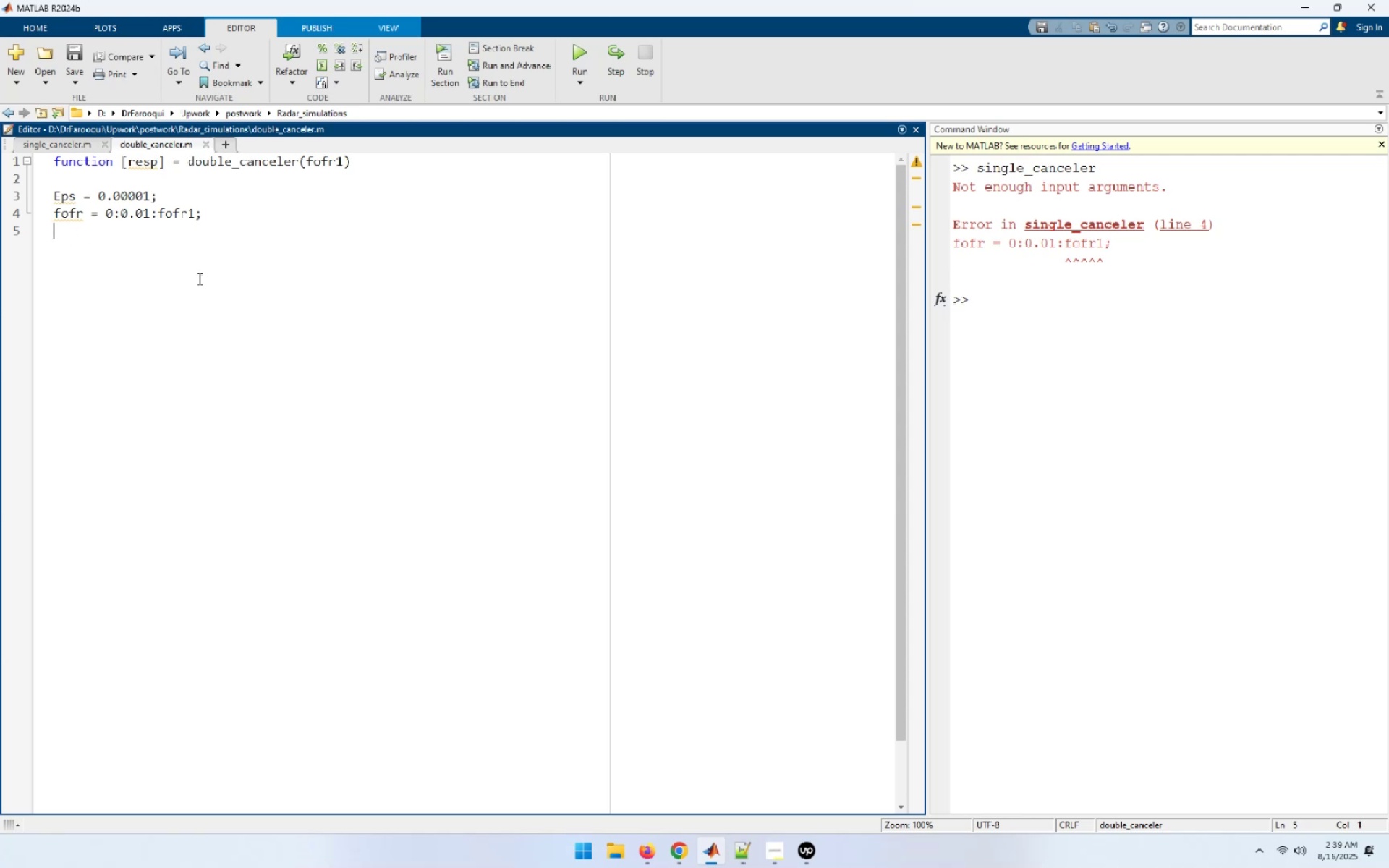 
wait(8.94)
 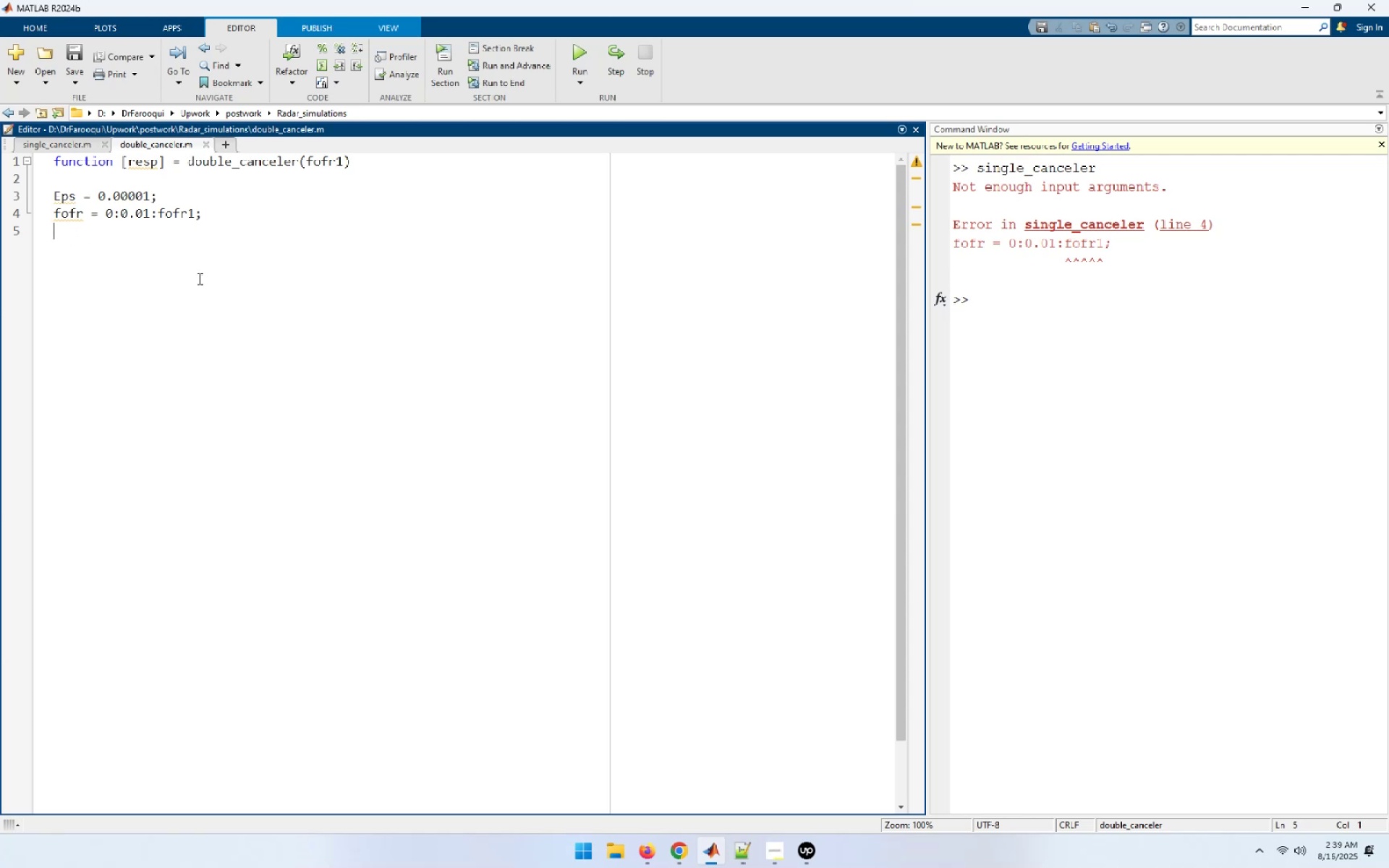 
type(arg1 = pi .* fofr;)
 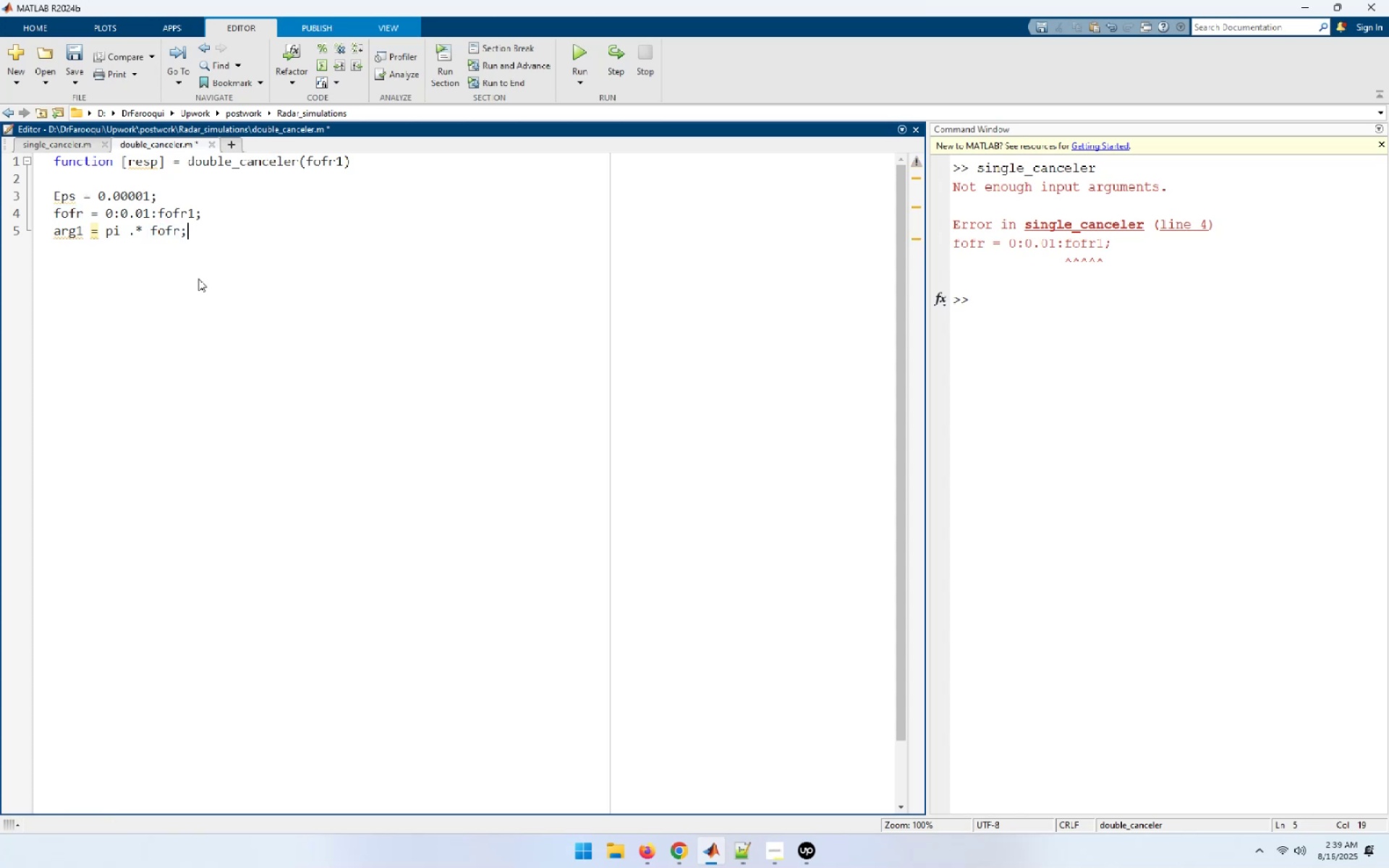 
key(Enter)
 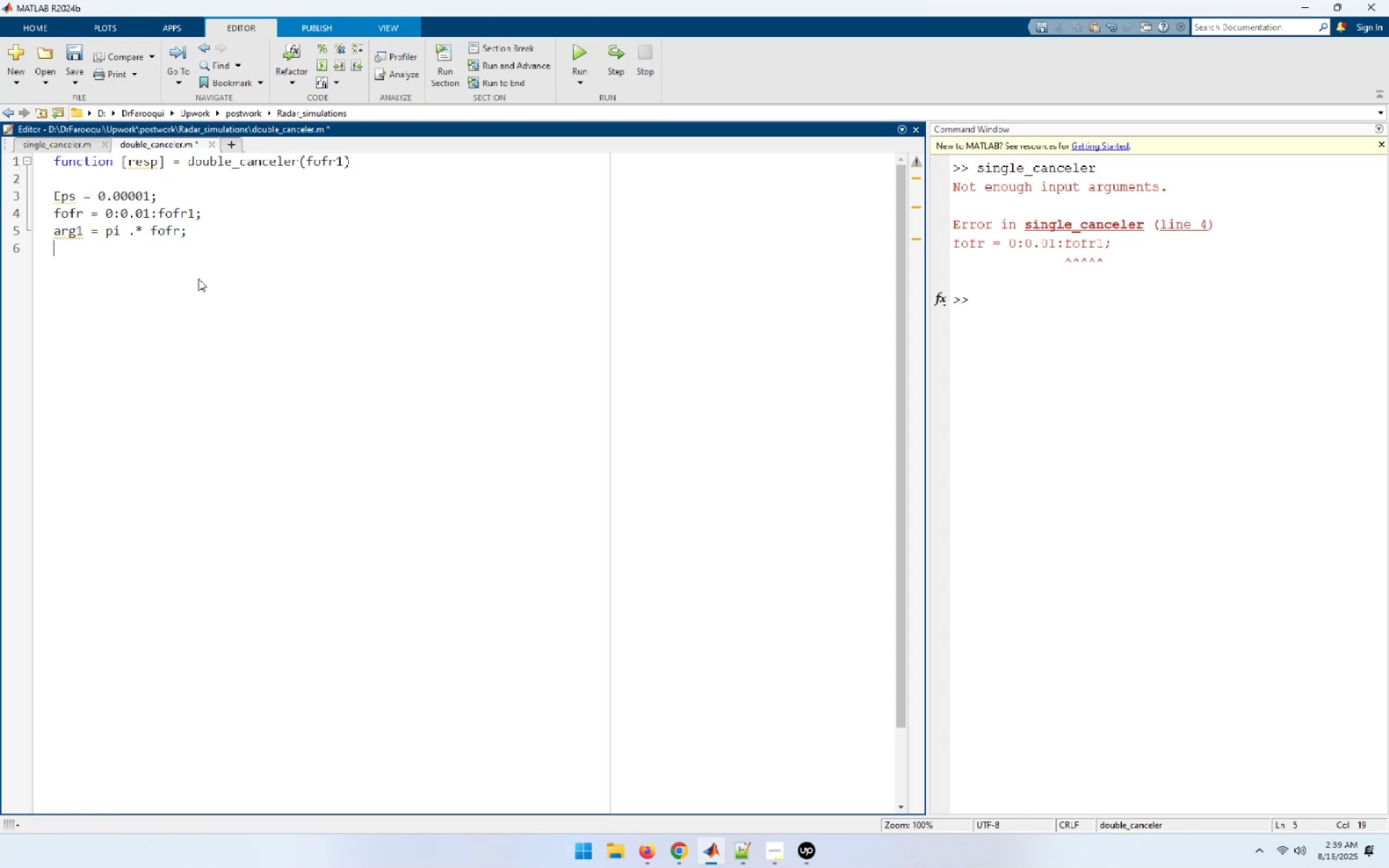 
key(Enter)
 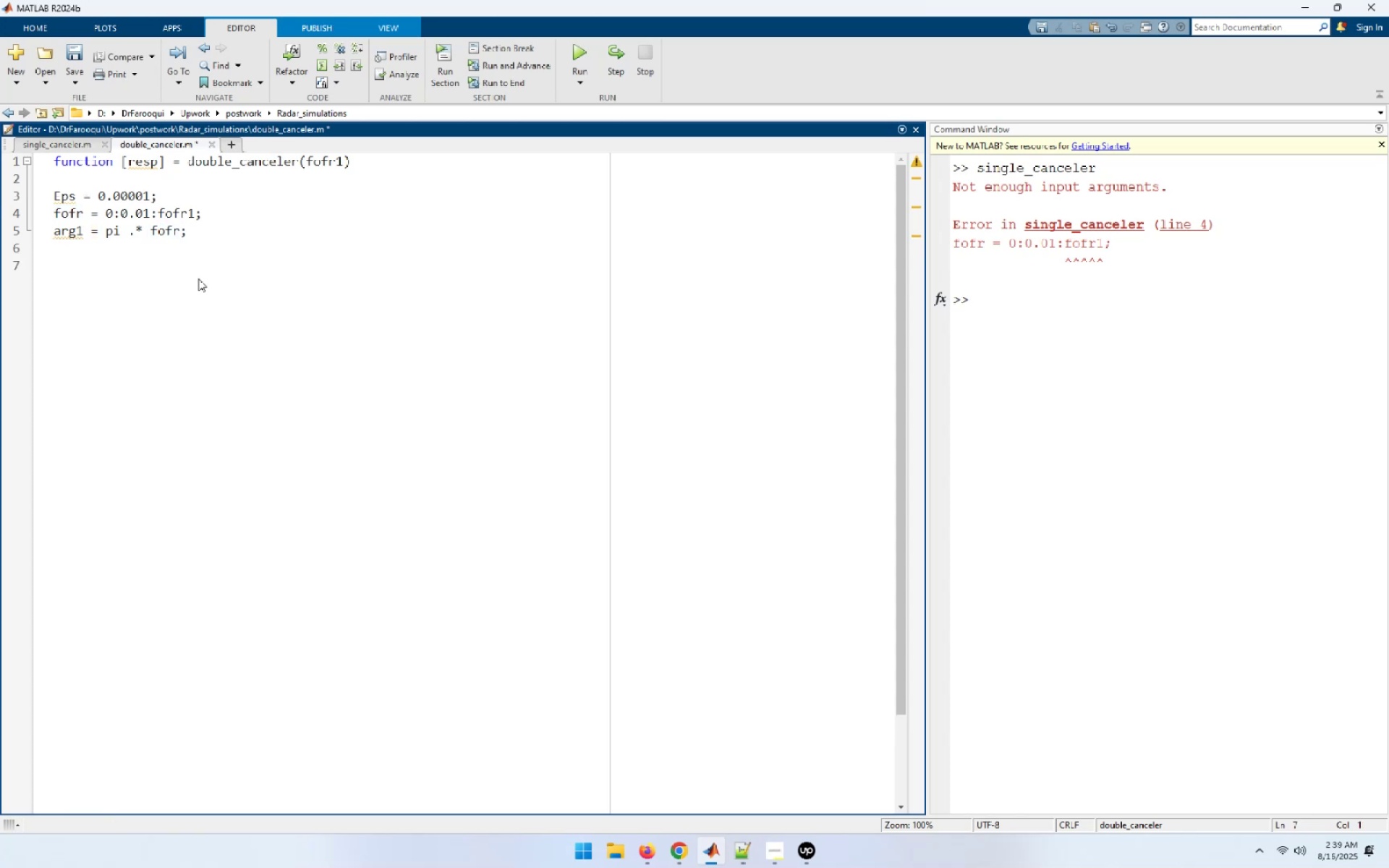 
key(Backspace)
type(resp = 4.0 * ()
key(Backspace)
key(Backspace)
key(Backspace)
type(.* ((sin(arg1)) .^2))
key(Backspace)
key(Backspace)
type( 2);)
 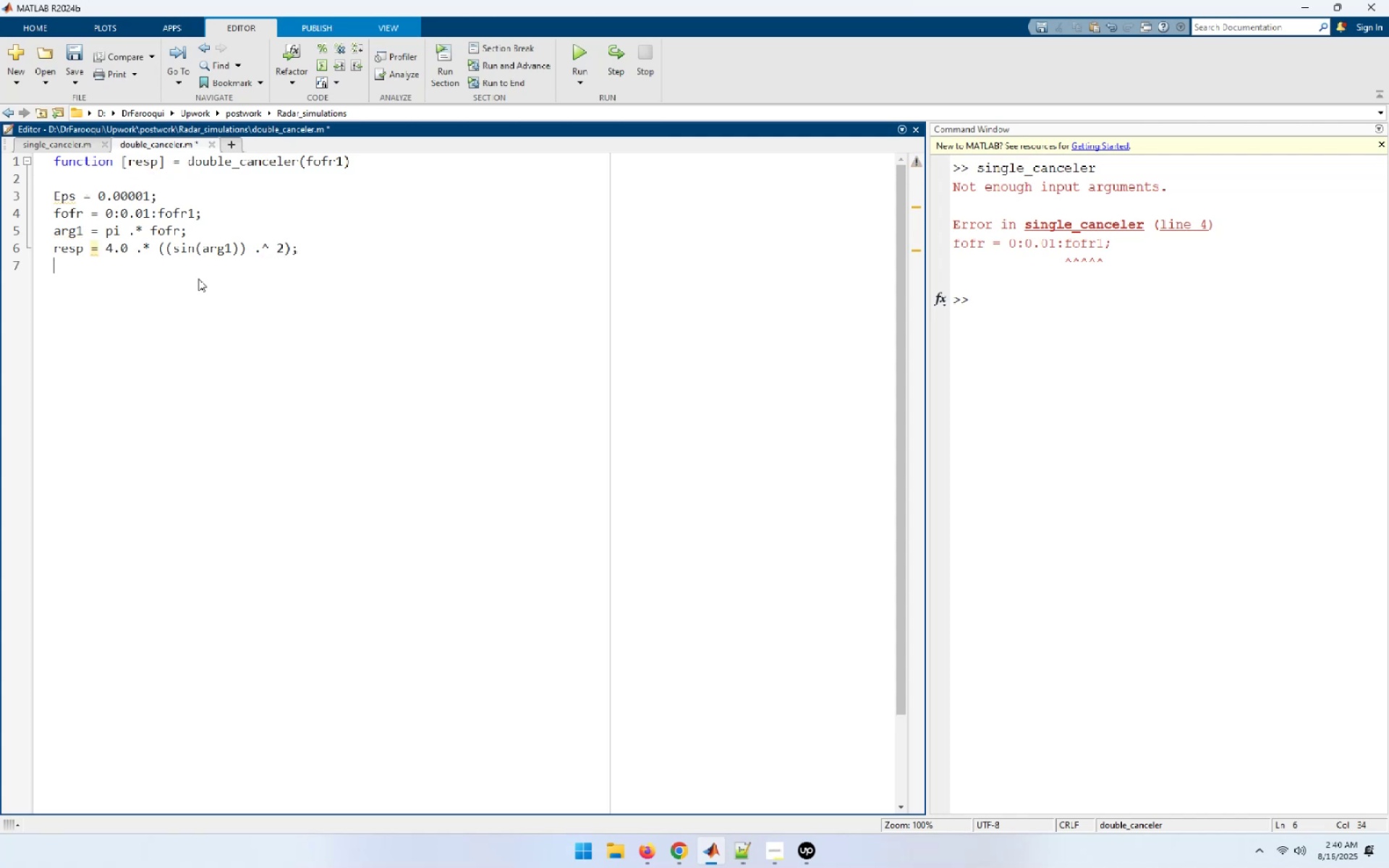 
 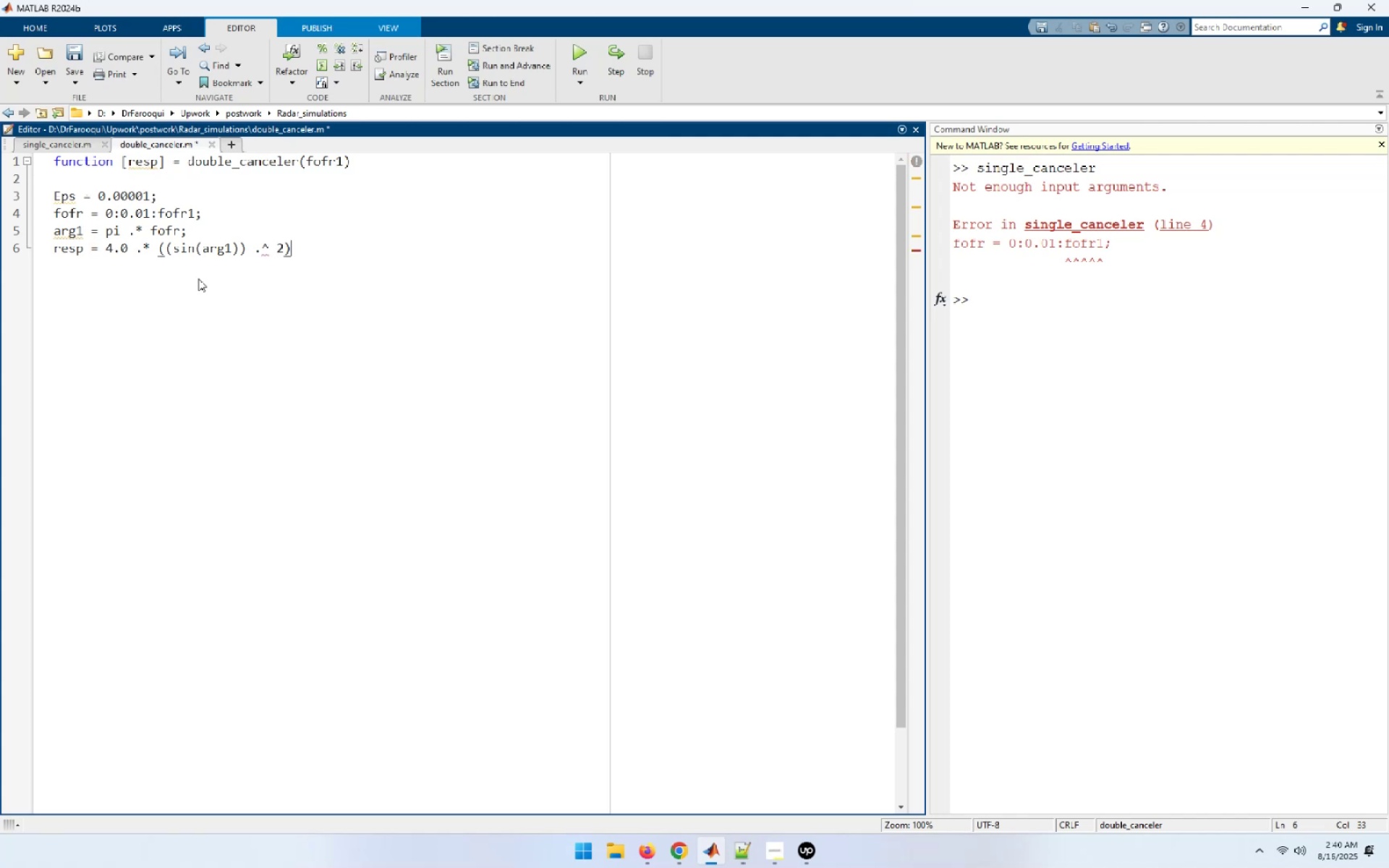 
key(Enter)
 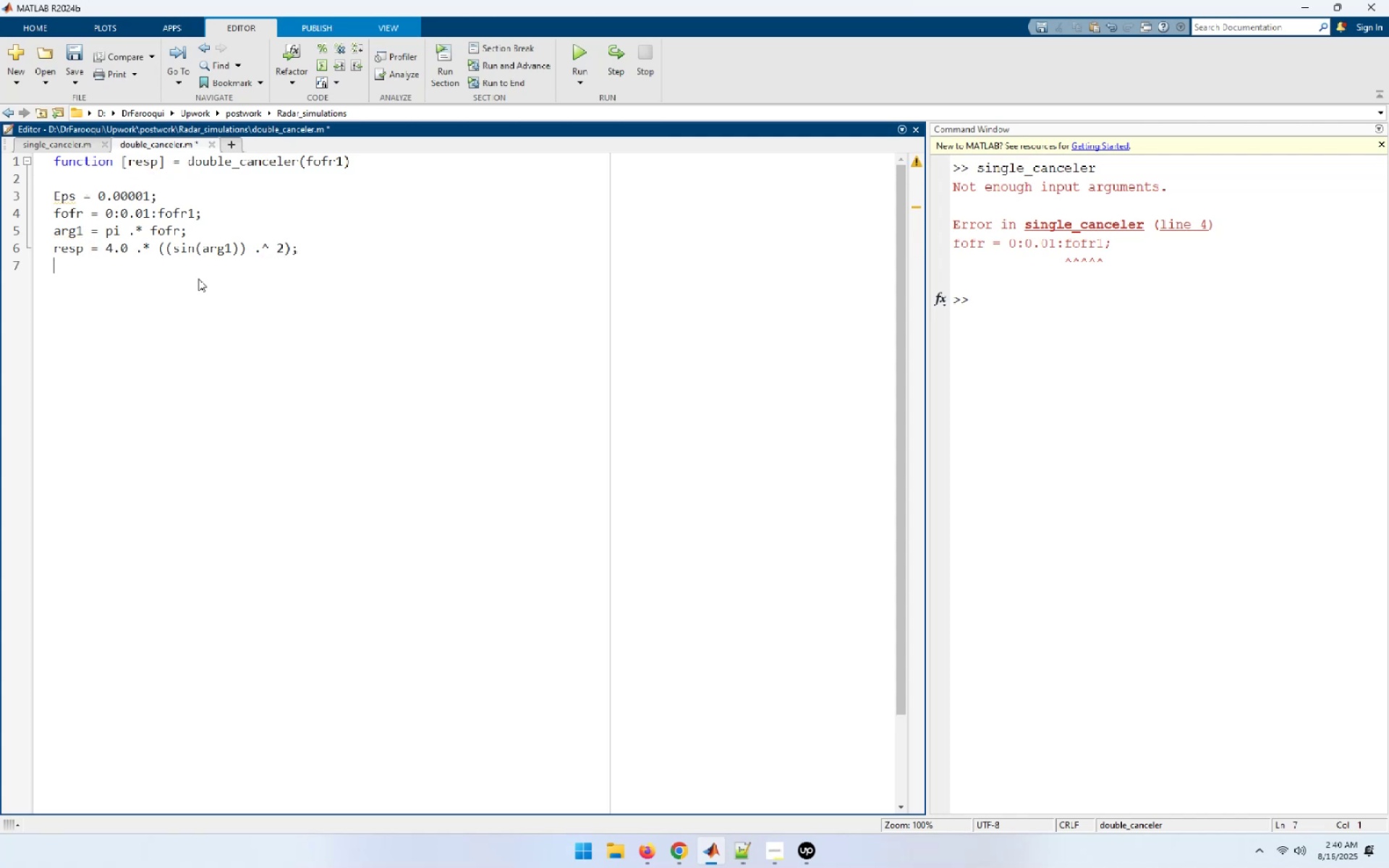 
type(max1 = max (resp);)
 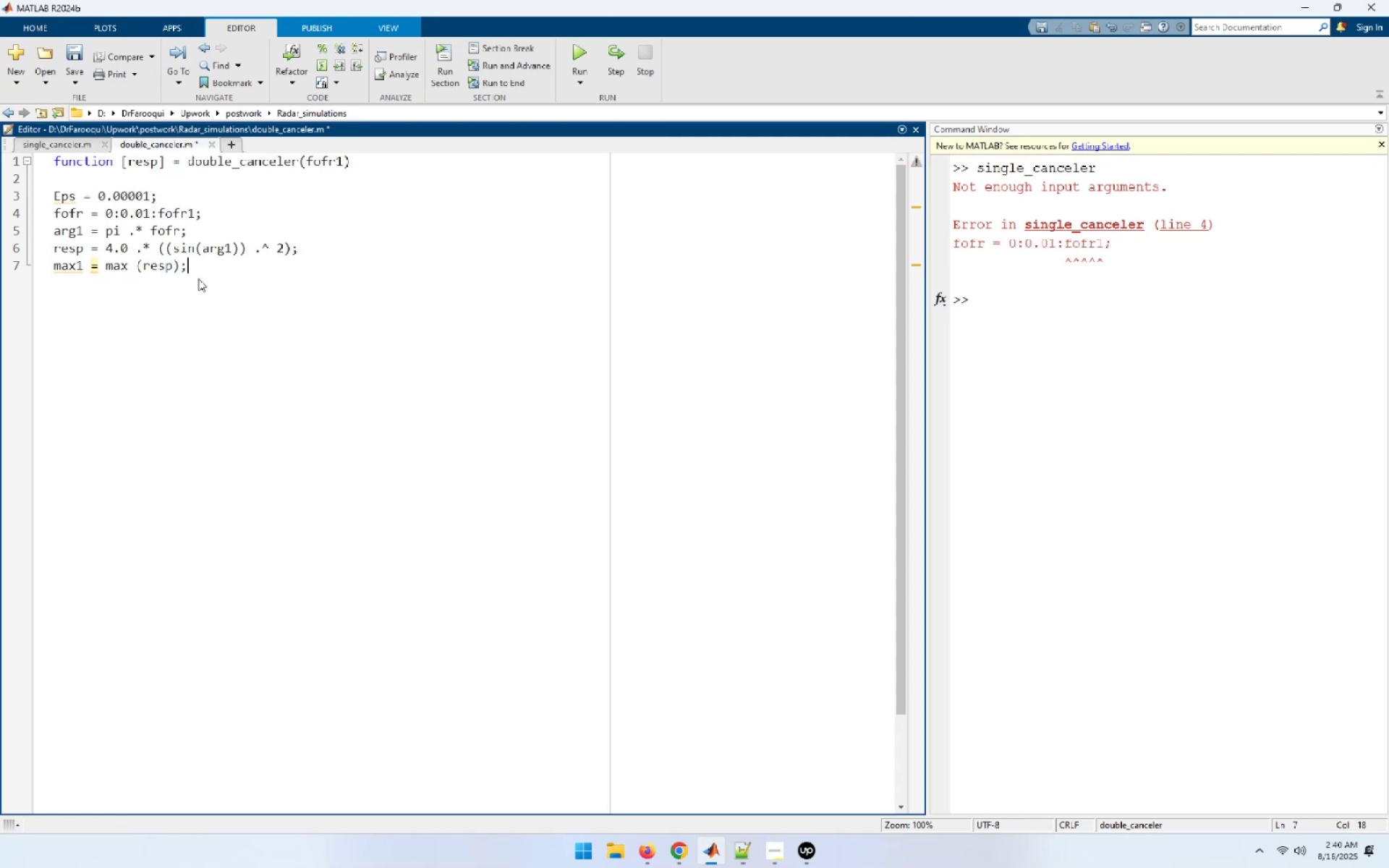 
key(Enter)
 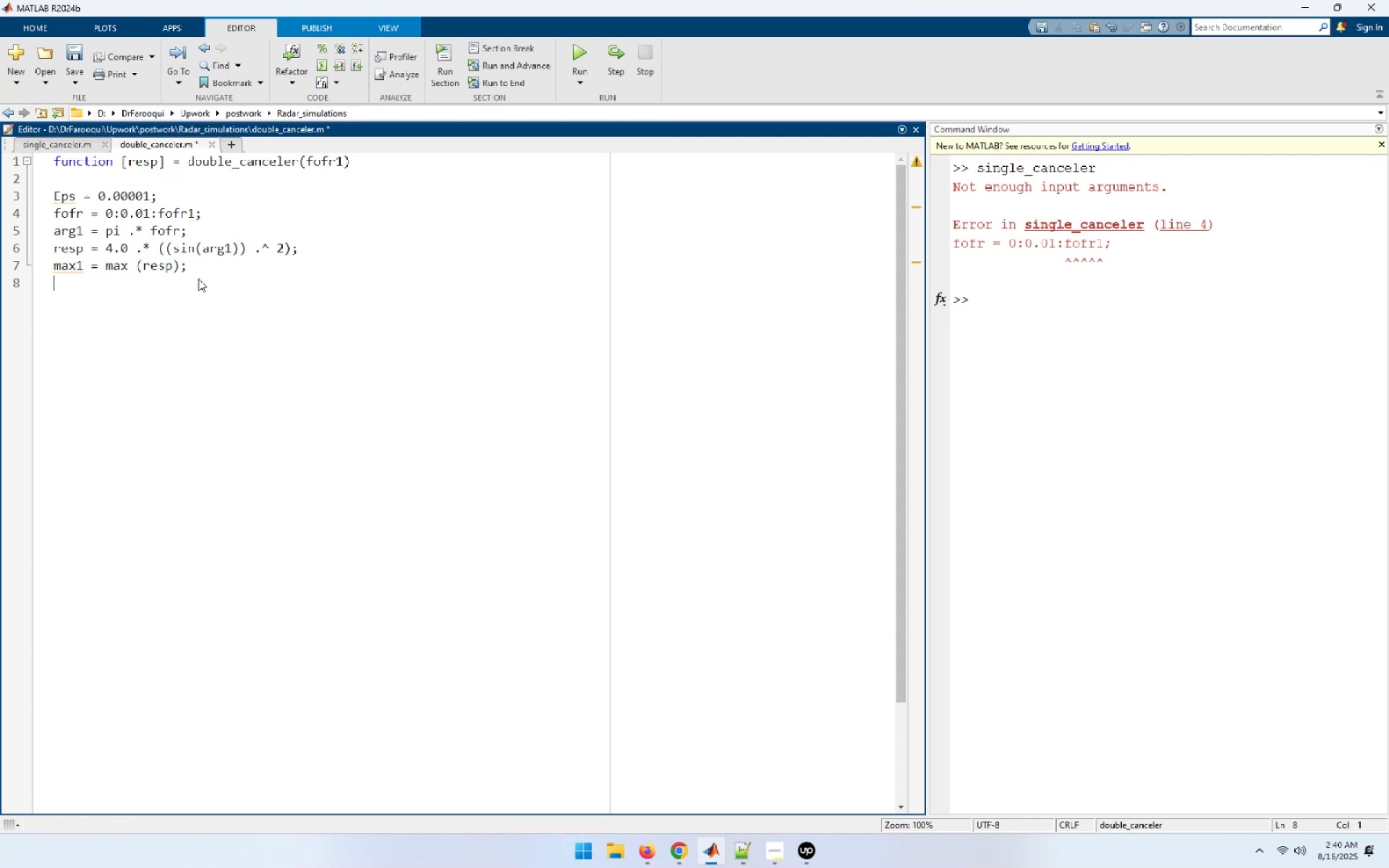 
type(resp = )
 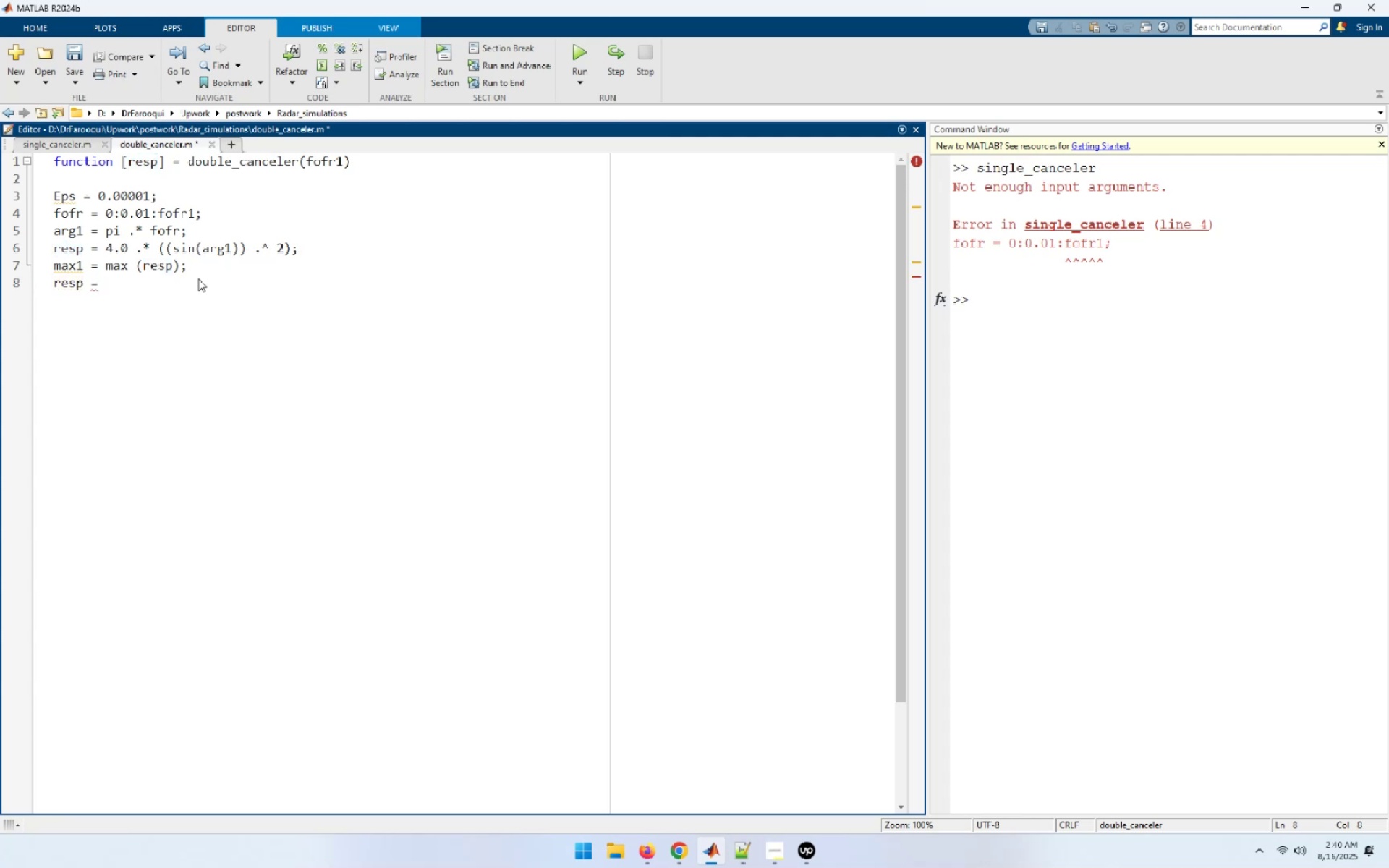 
type(resp .* resp;)
 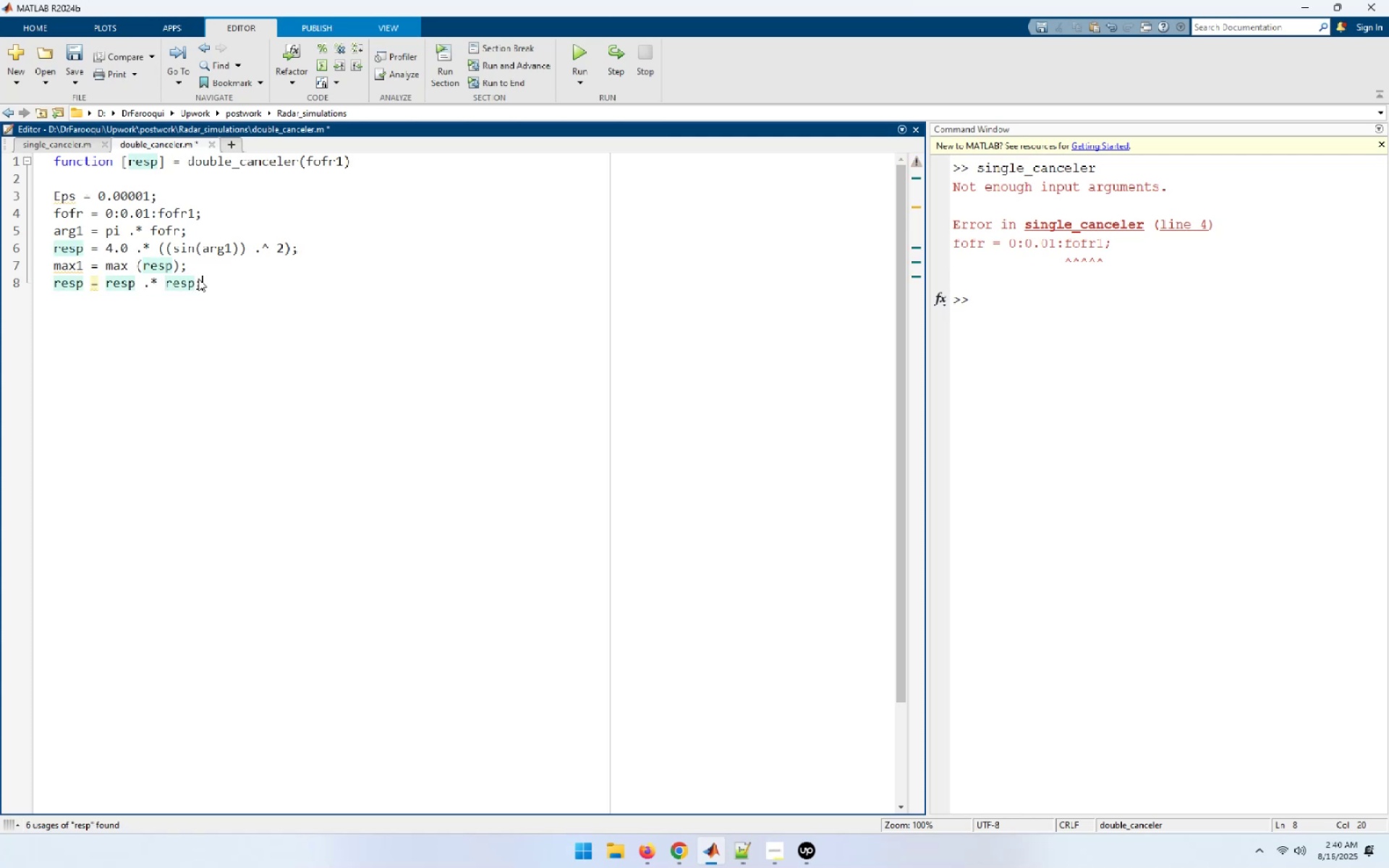 
key(Enter)
 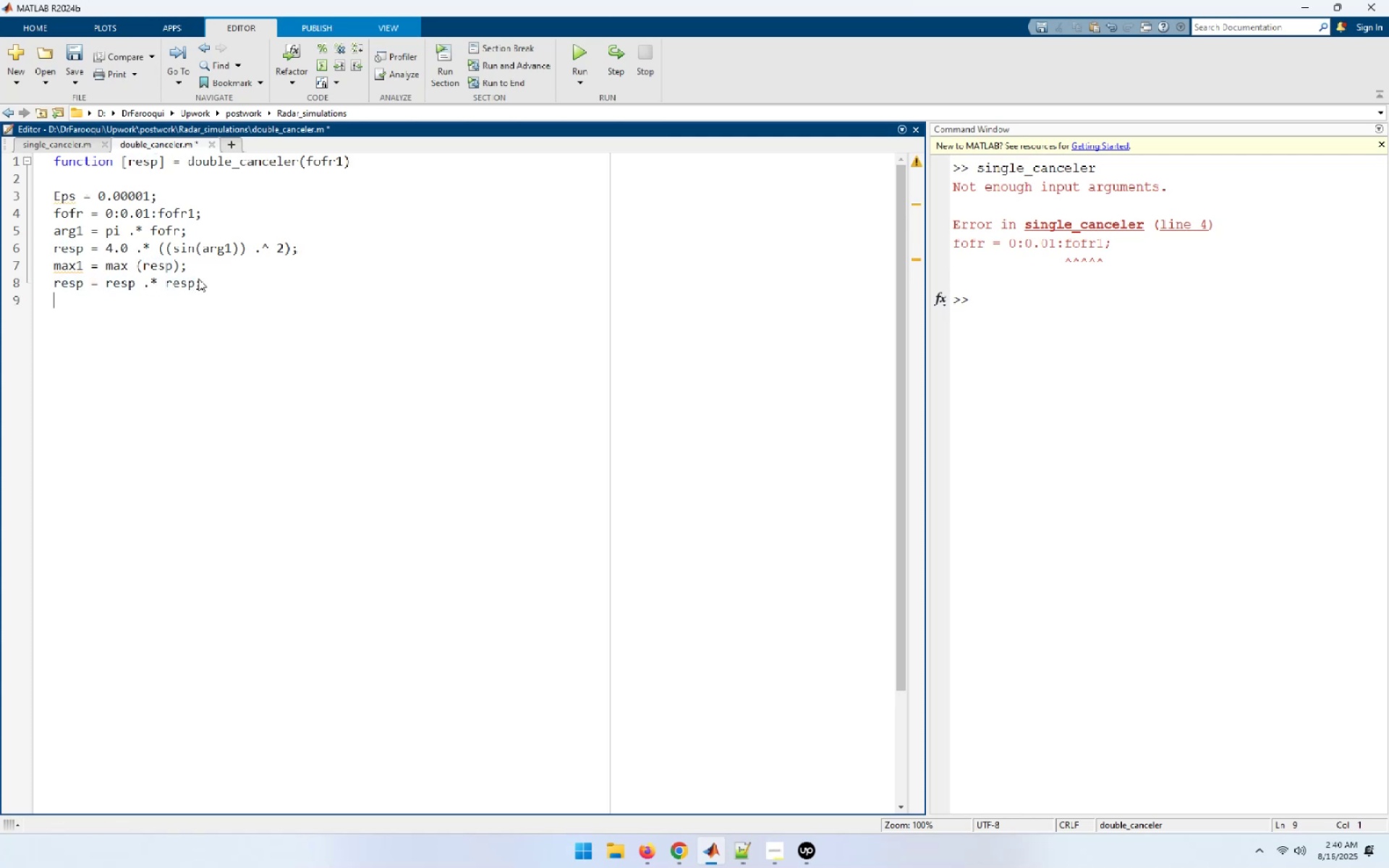 
type(resp2 = resp)
 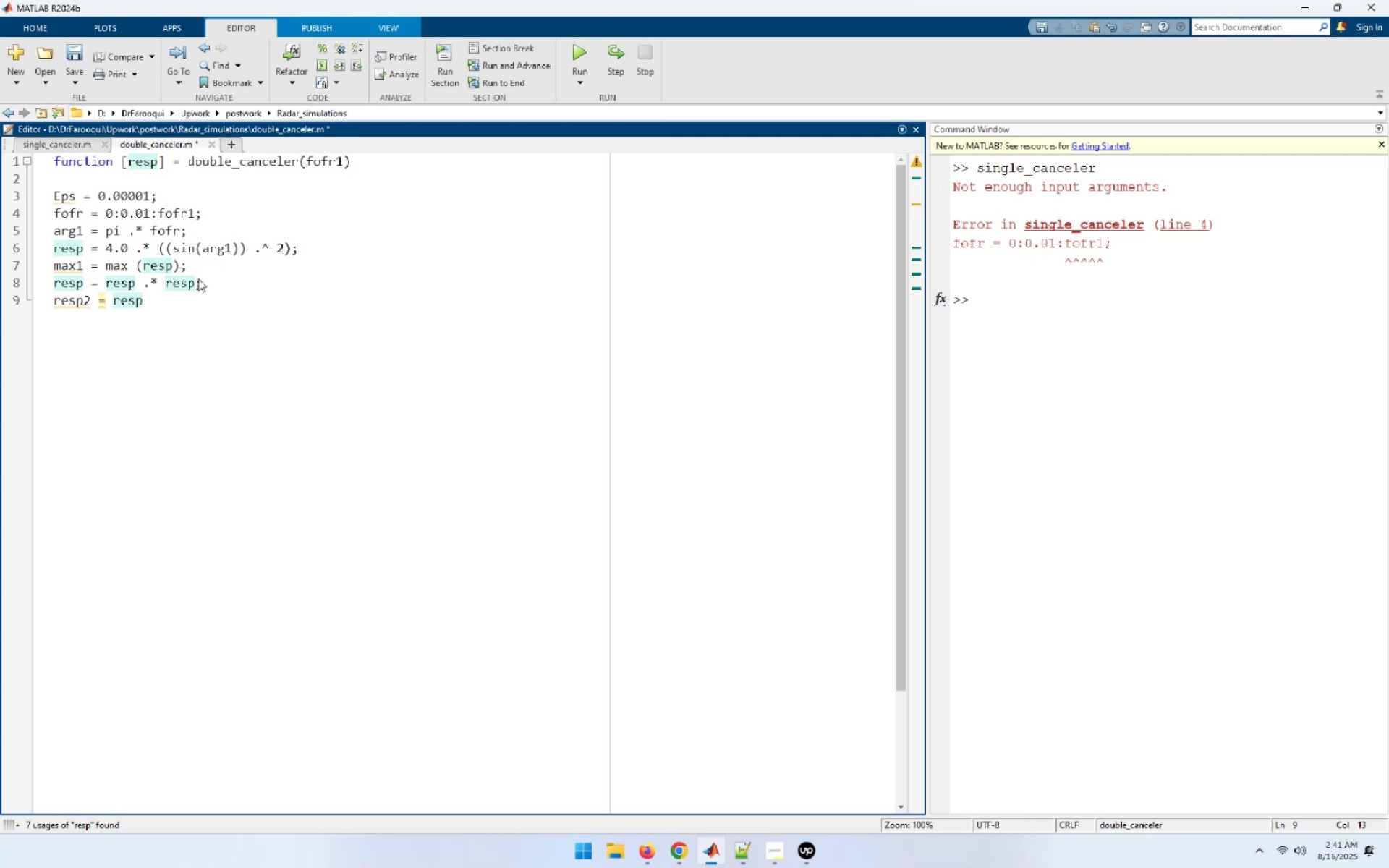 
wait(13.24)
 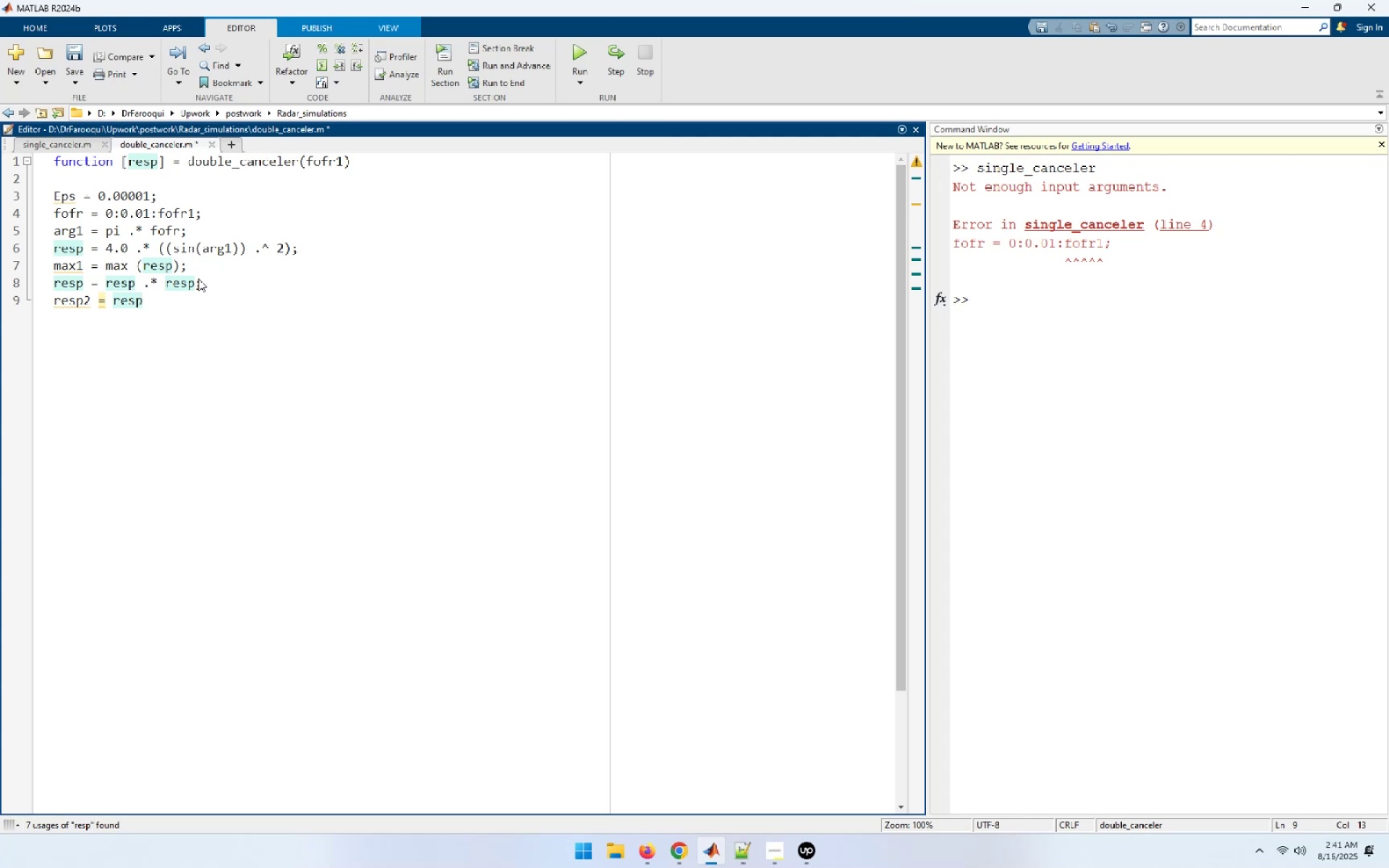 
key(ArrowUp)
 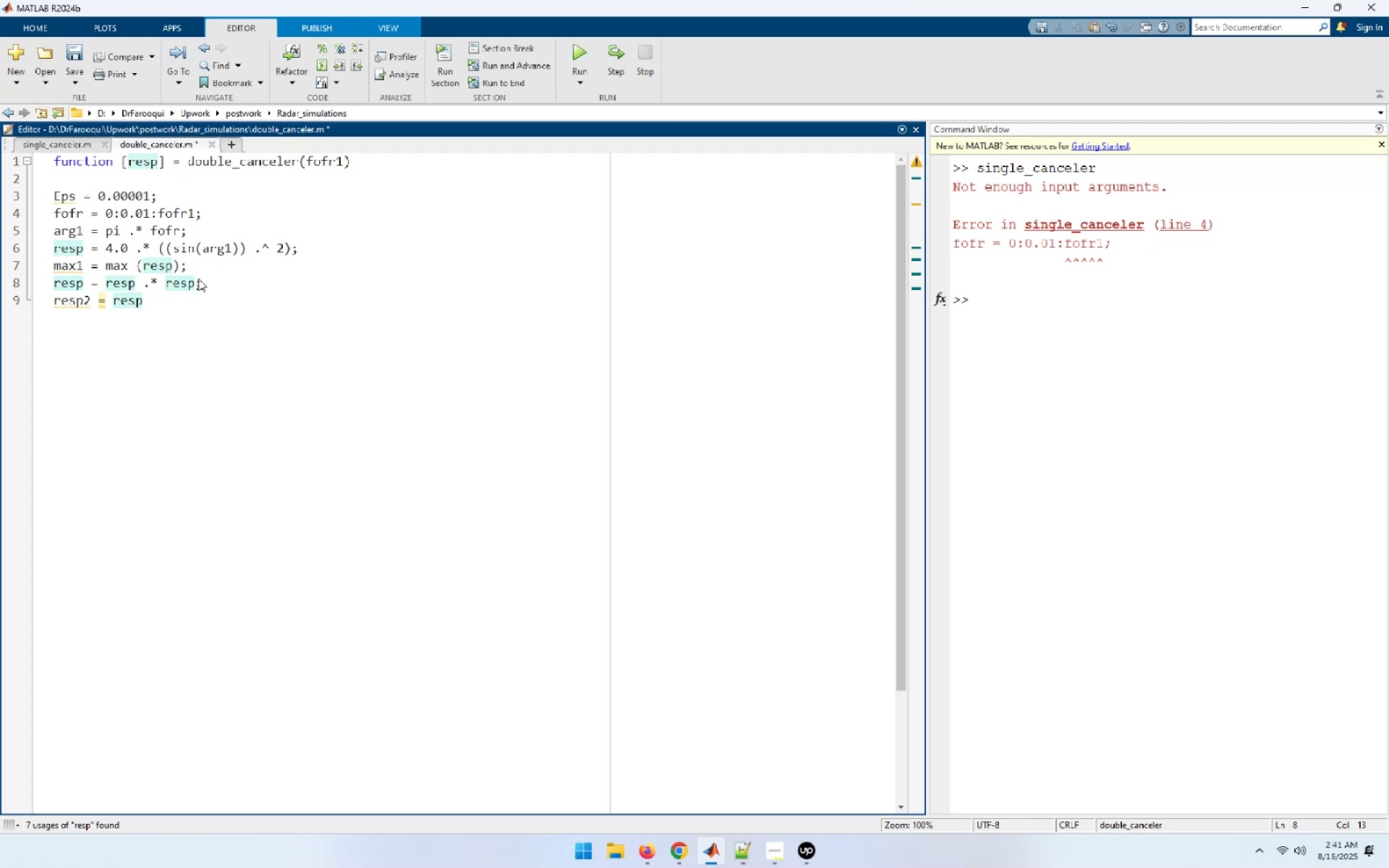 
key(ArrowDown)
 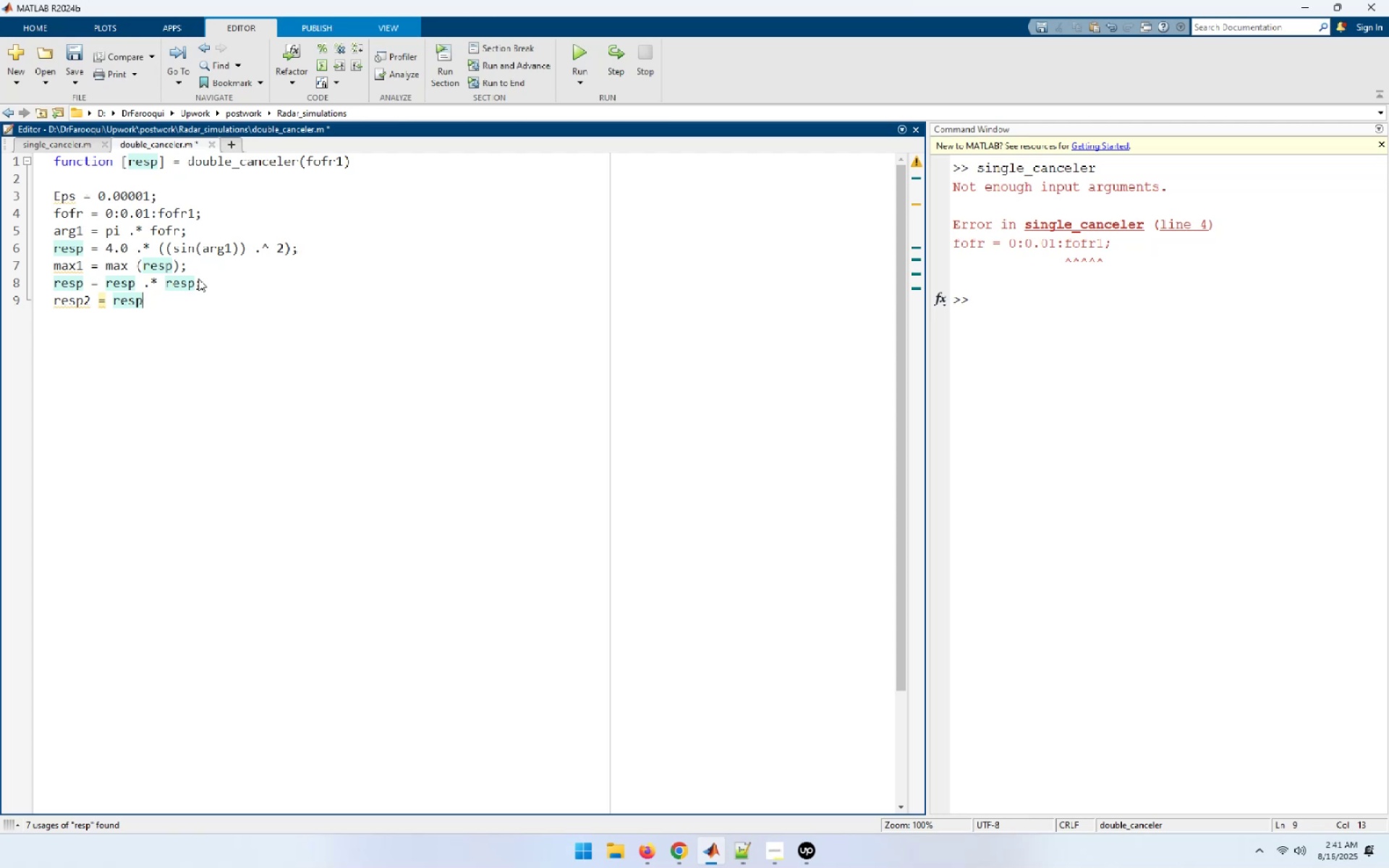 
key(Home)
 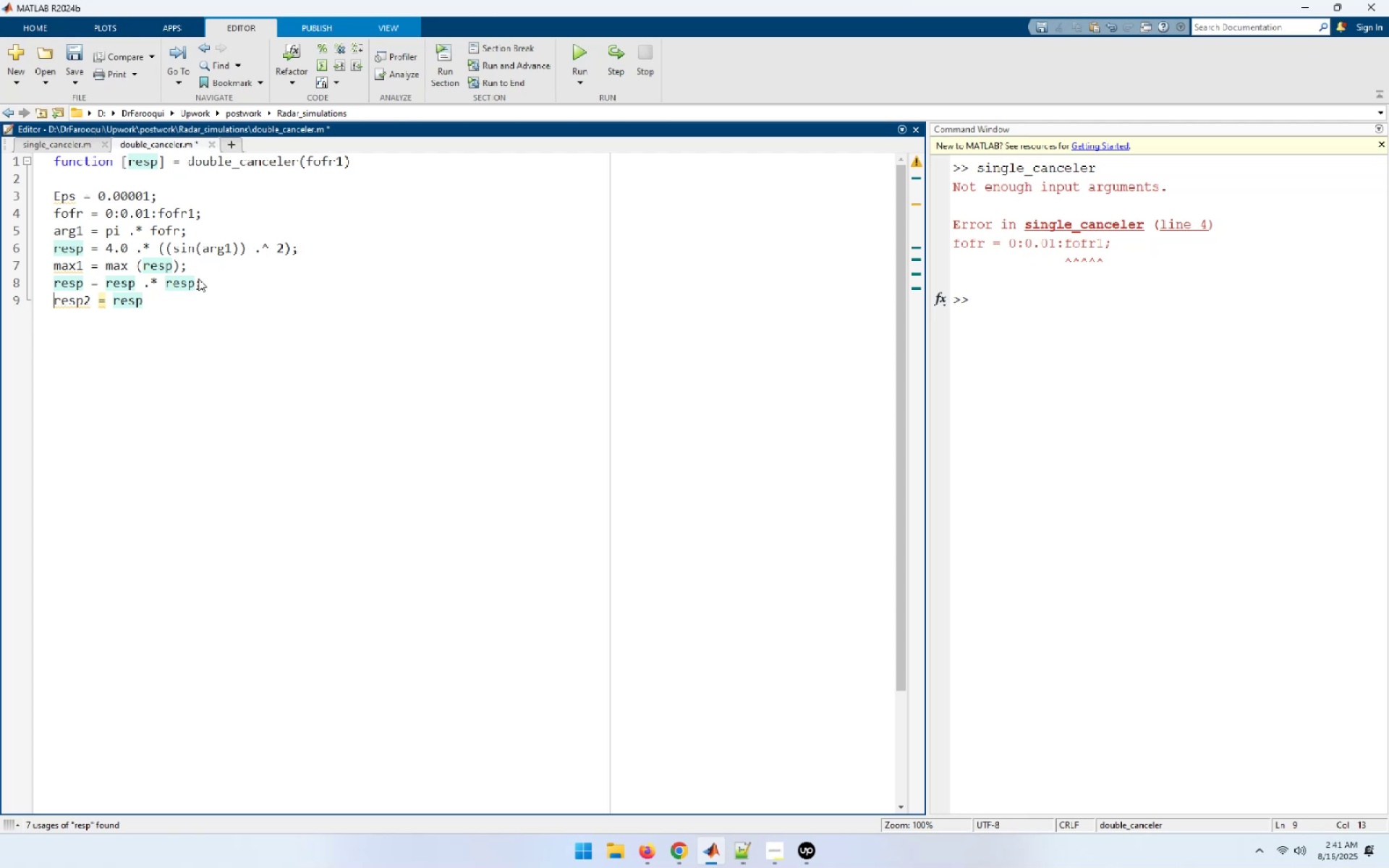 
key(Shift+ShiftLeft)
 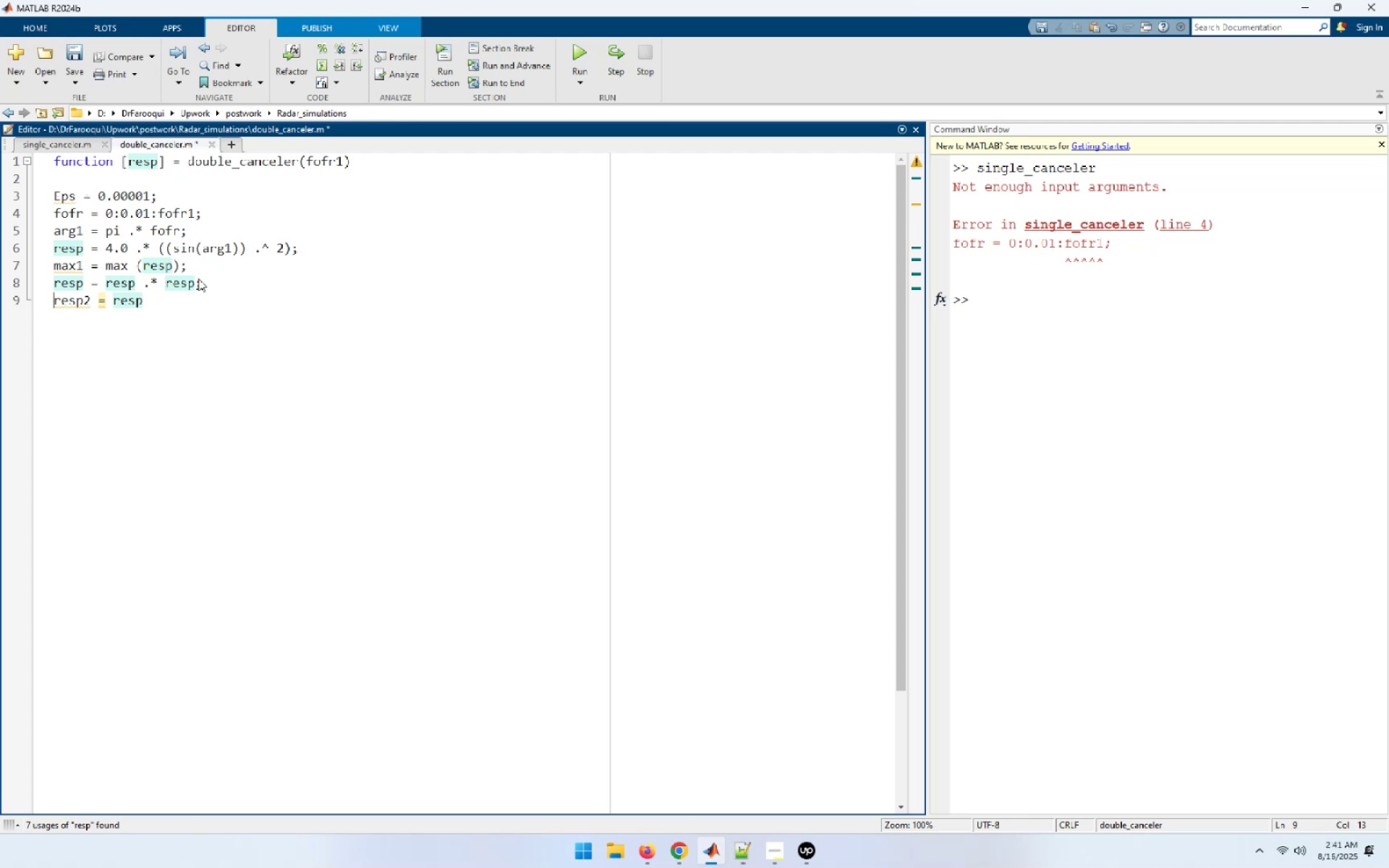 
key(Shift+End)
 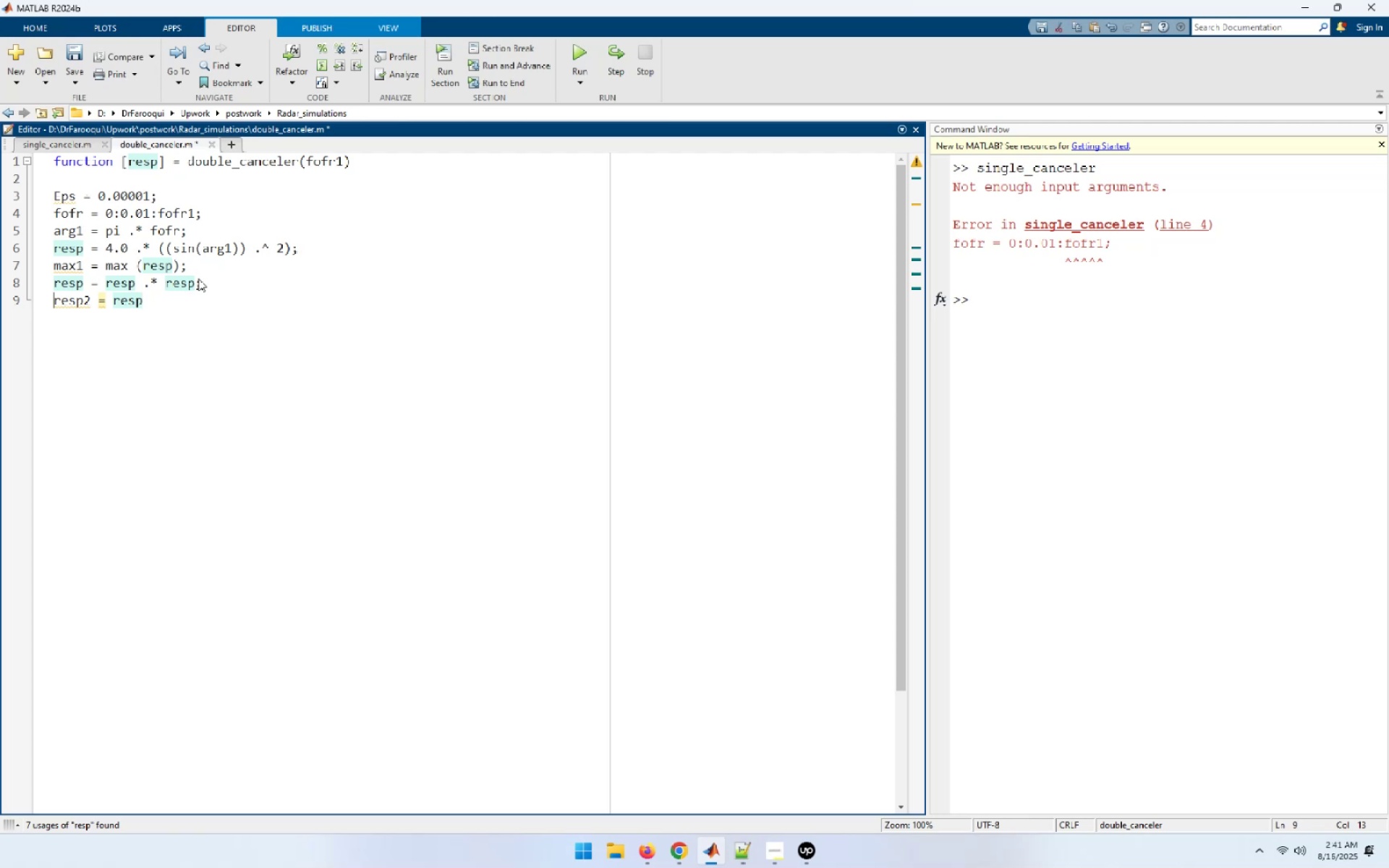 
key(Delete)
 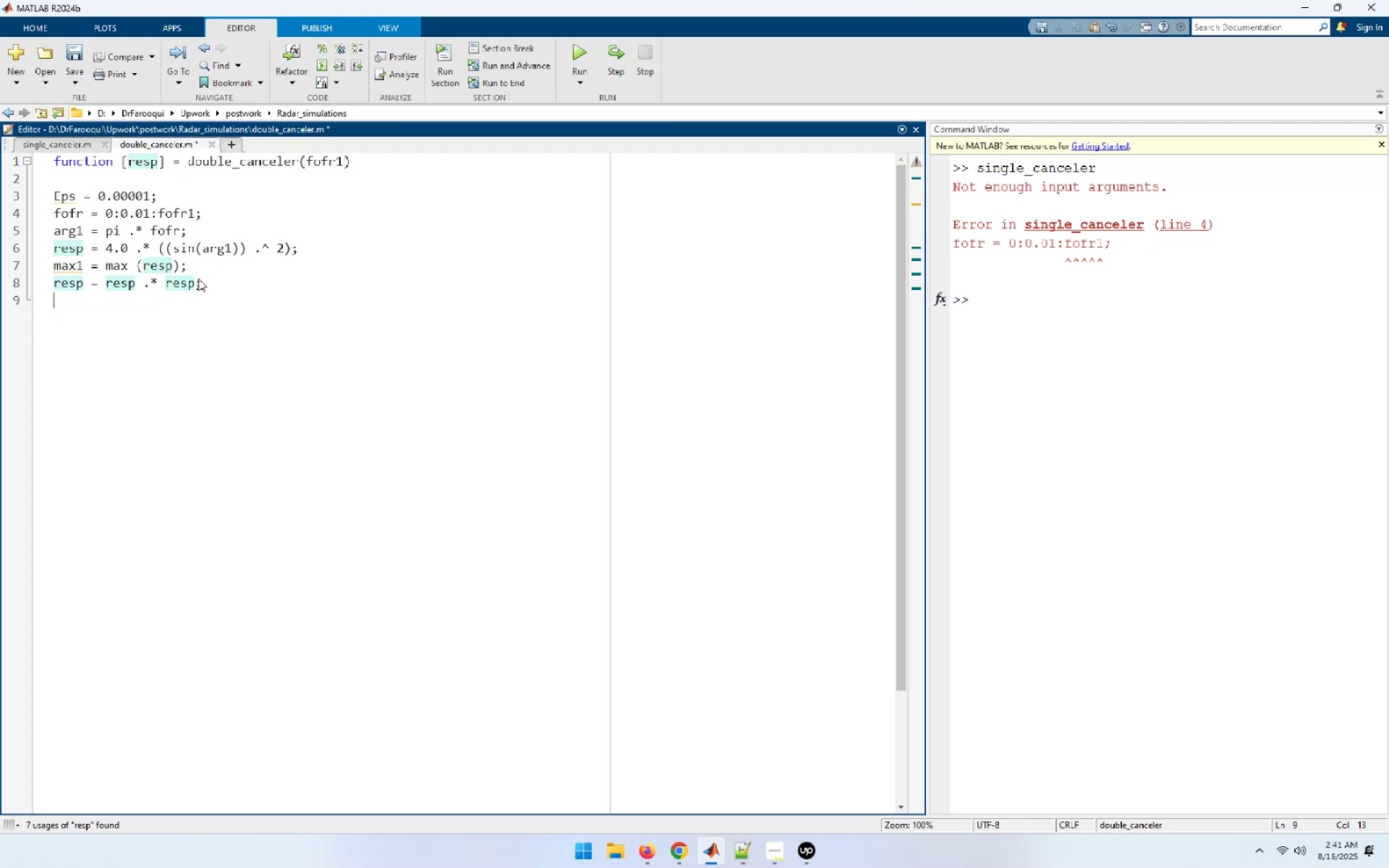 
key(ArrowUp)
 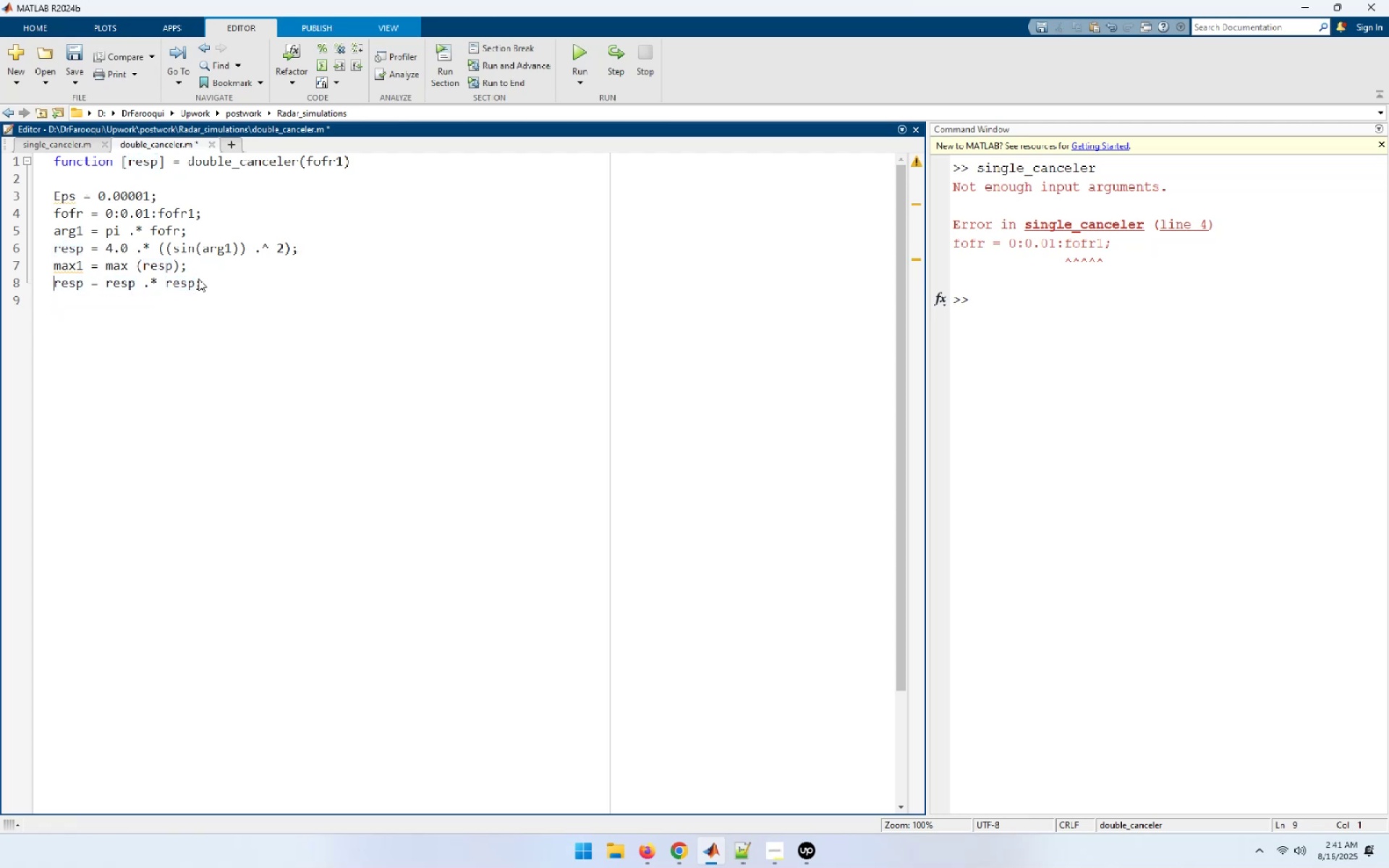 
key(Control+ControlRight)
 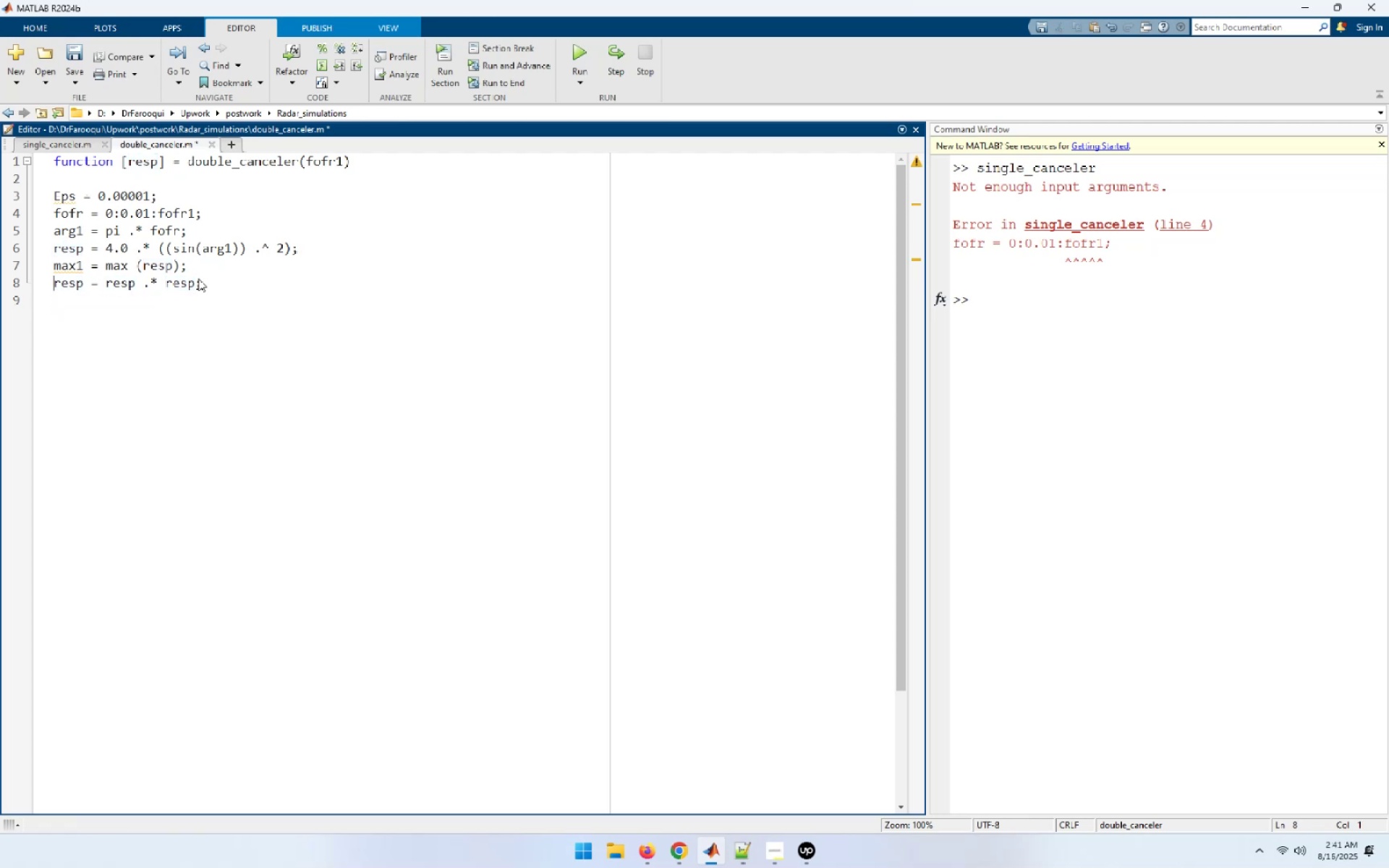 
key(Control+ArrowRight)
 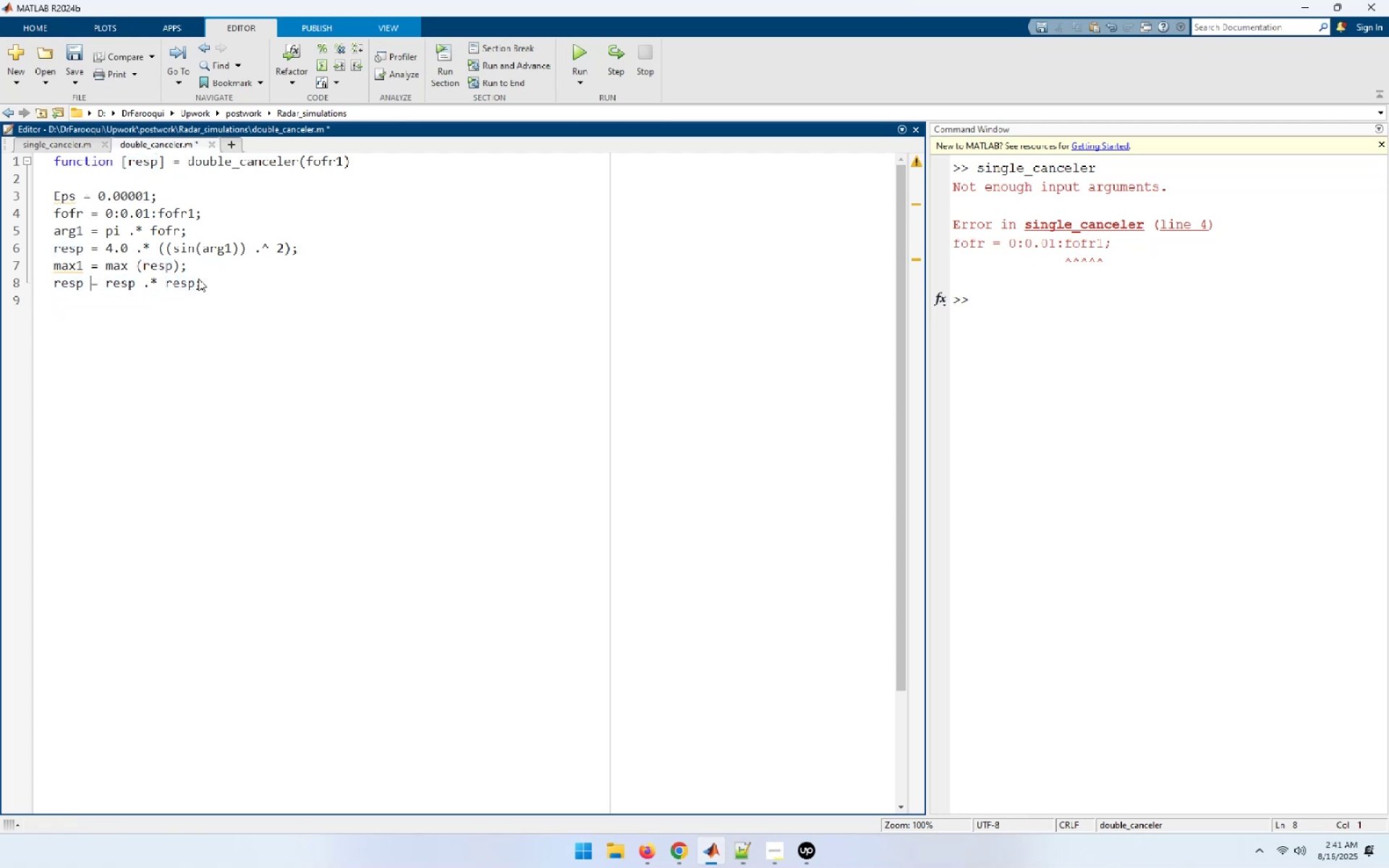 
key(ArrowLeft)
 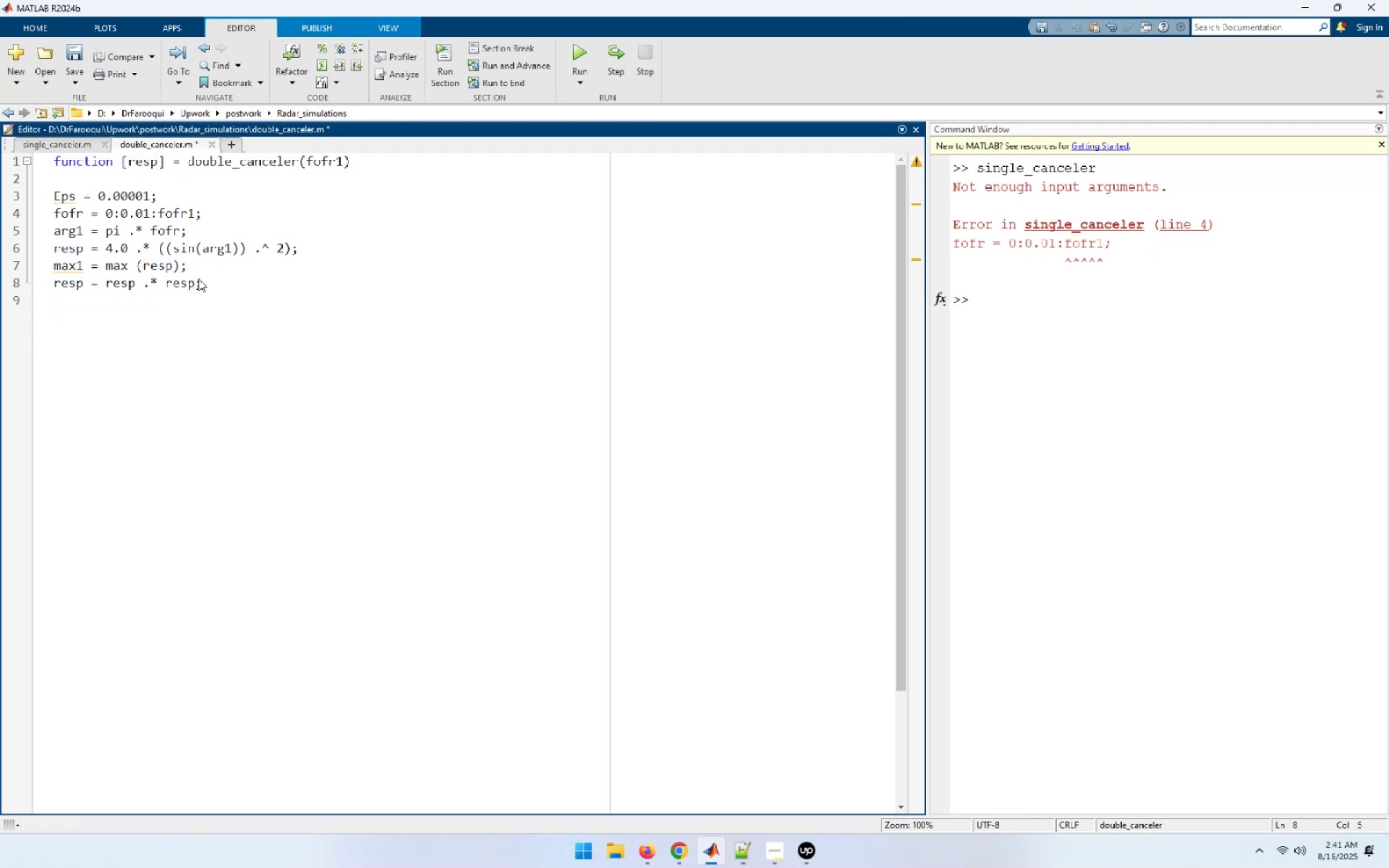 
key(2)
 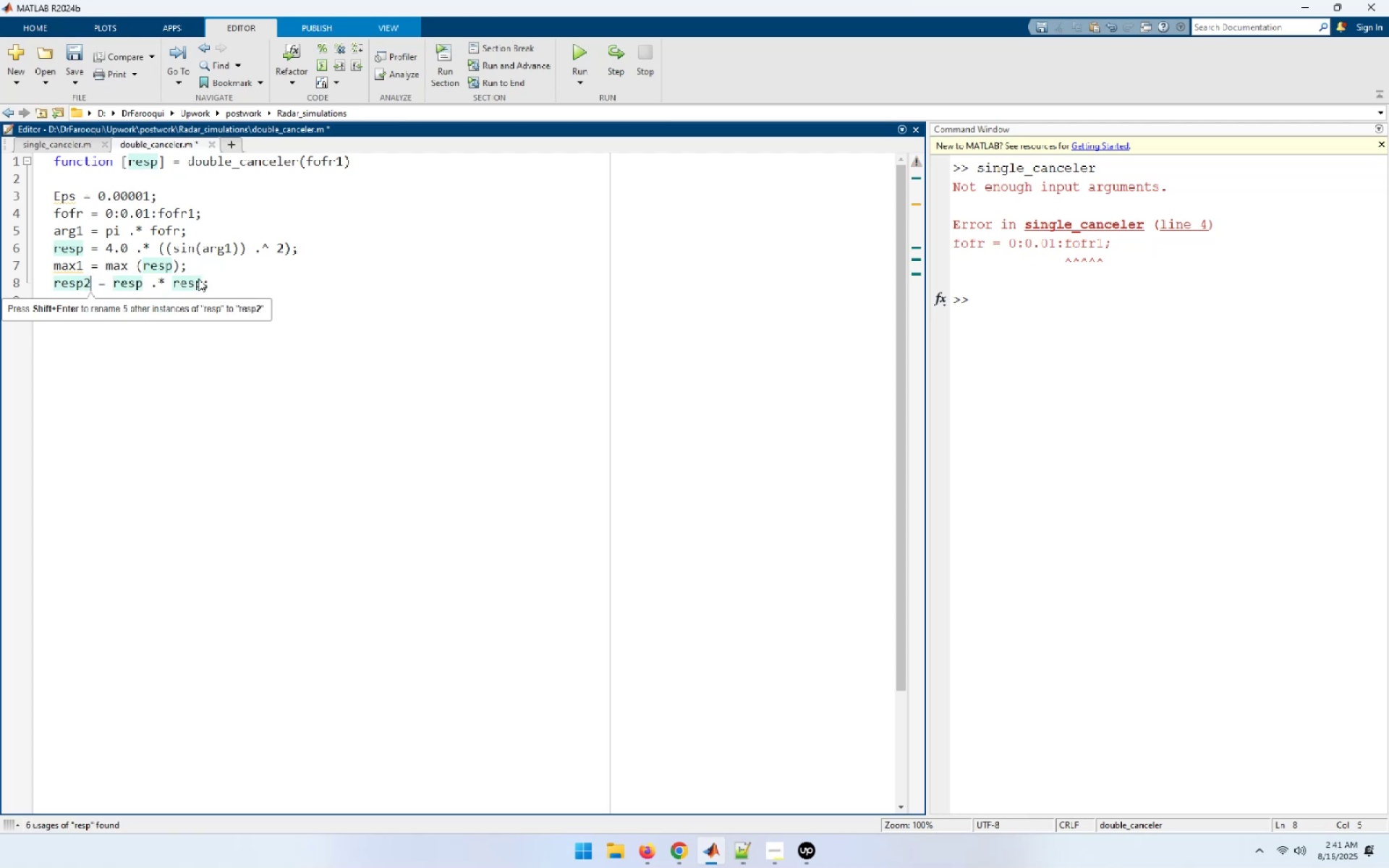 
key(Home)
 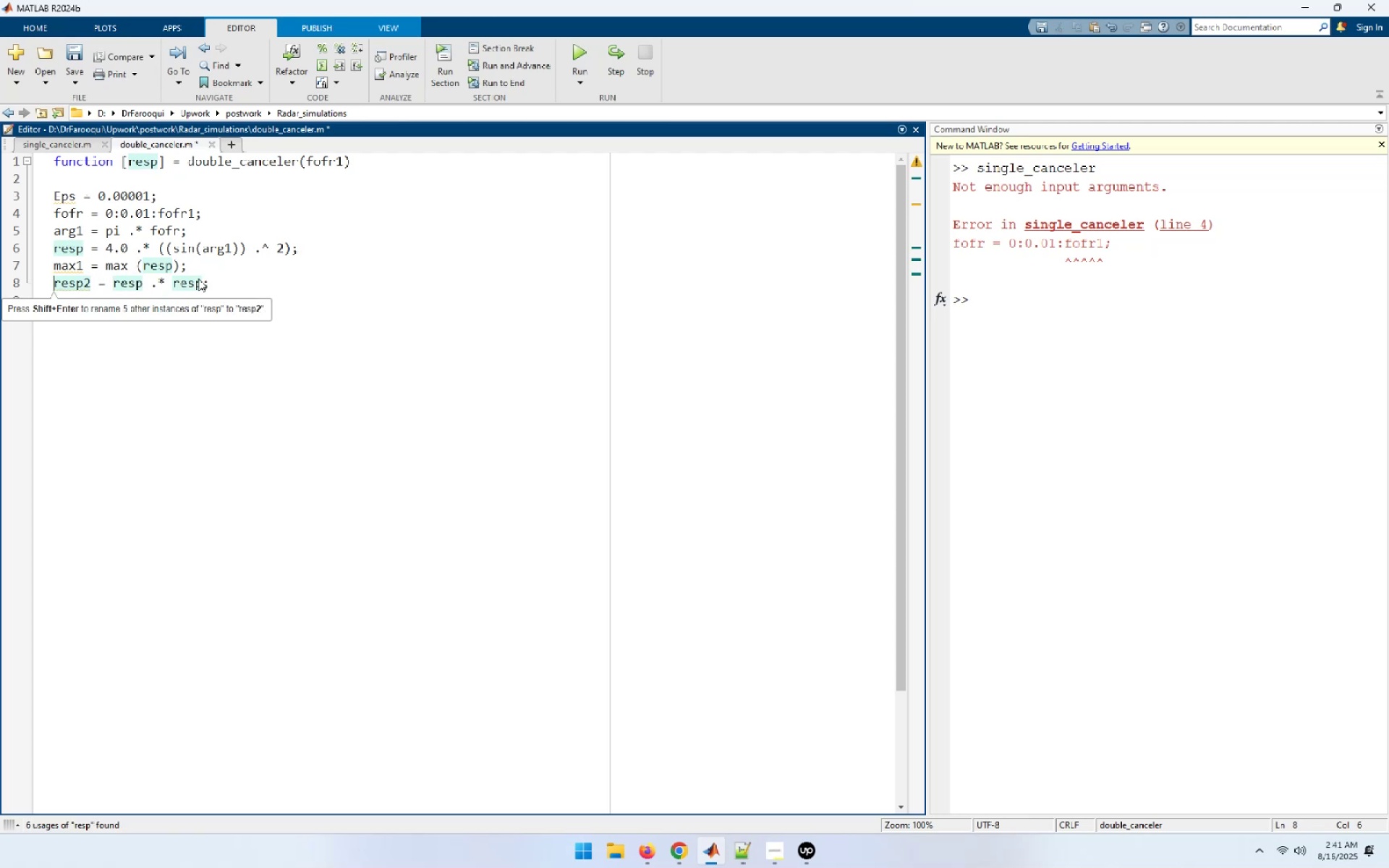 
key(Enter)
 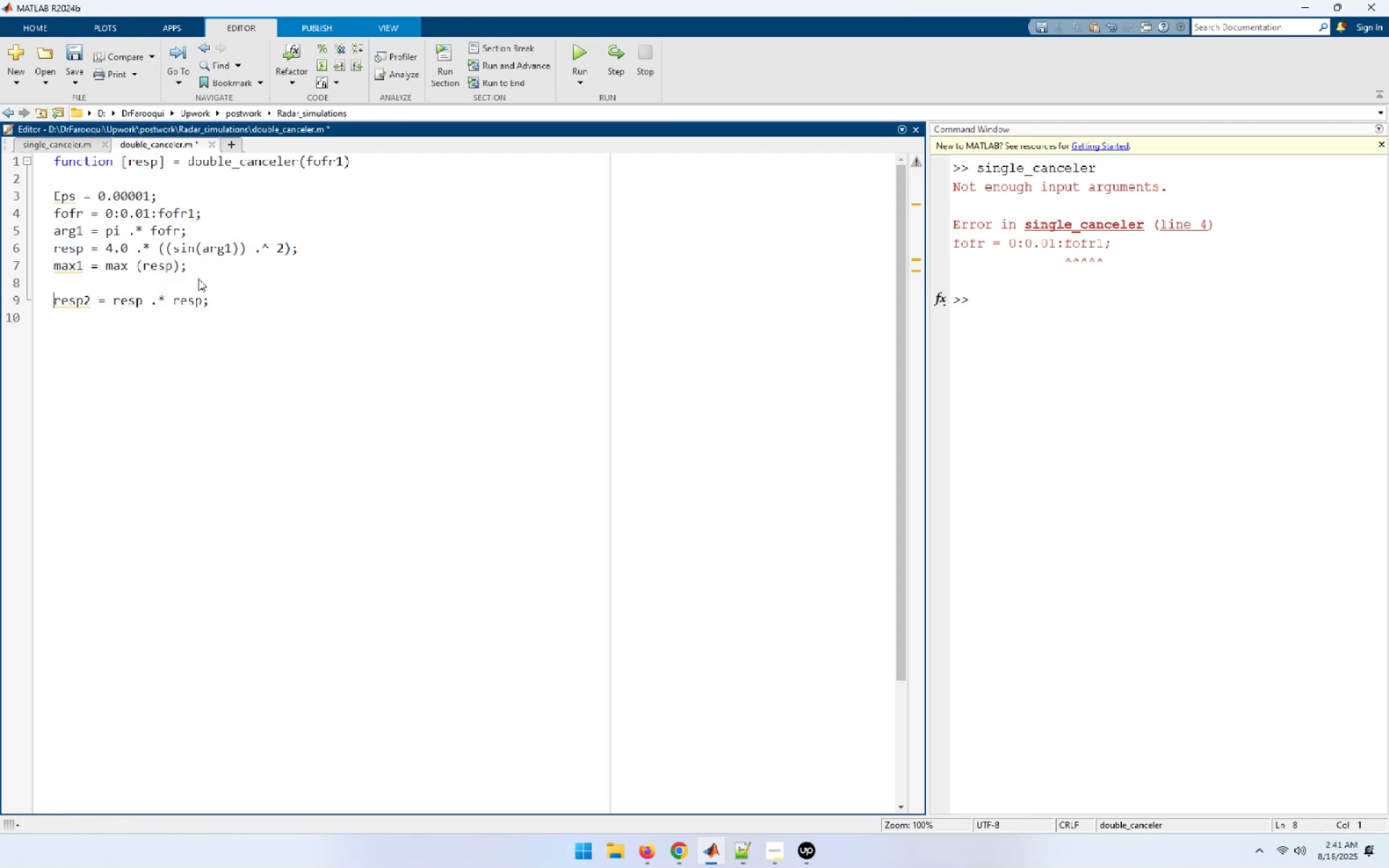 
key(ArrowUp)
 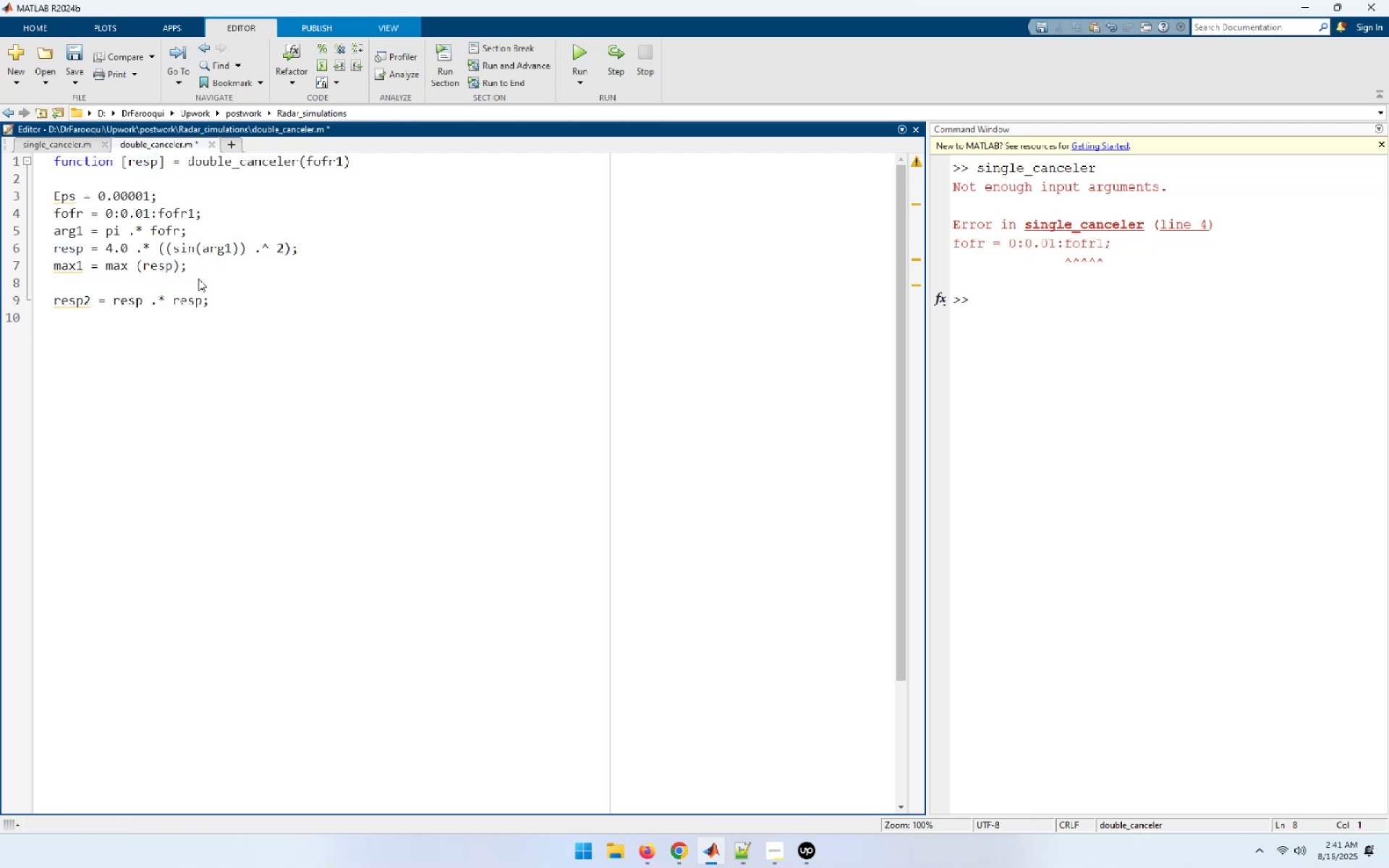 
type(resp = resp ./ res)
key(Backspace)
key(Backspace)
key(Backspace)
type(max1;)
 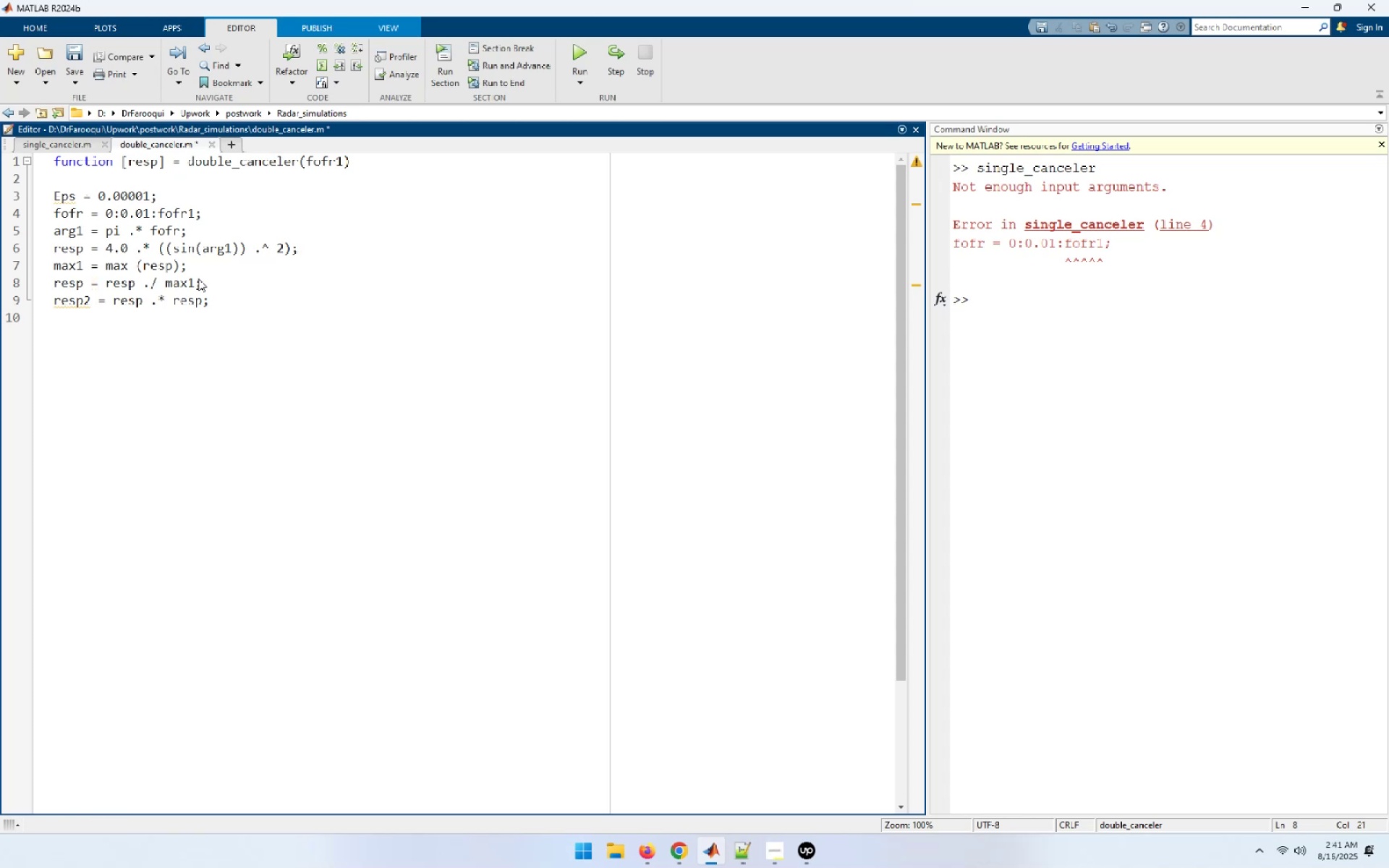 
key(ArrowDown)
 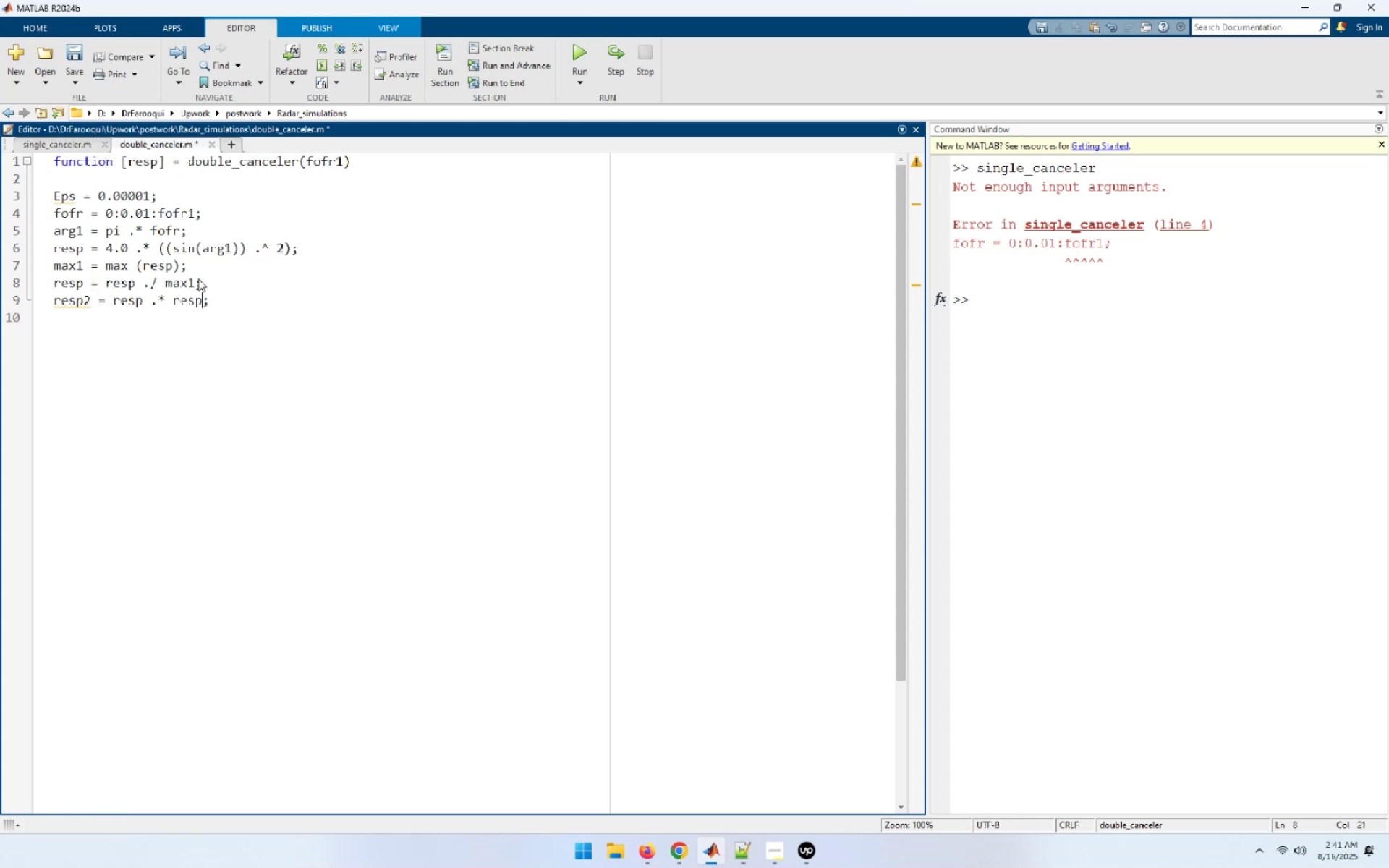 
key(ArrowDown)
 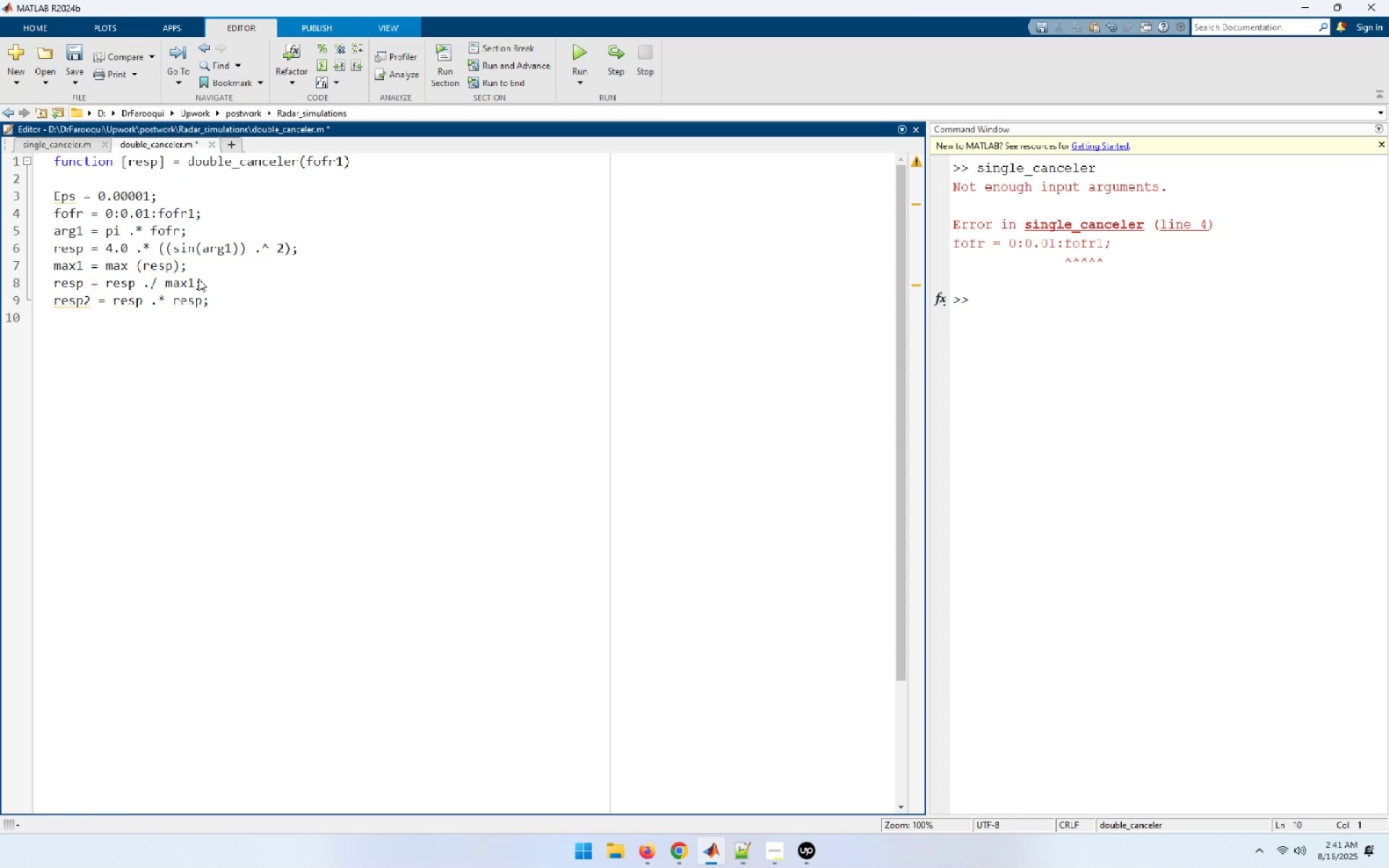 
key(Enter)
 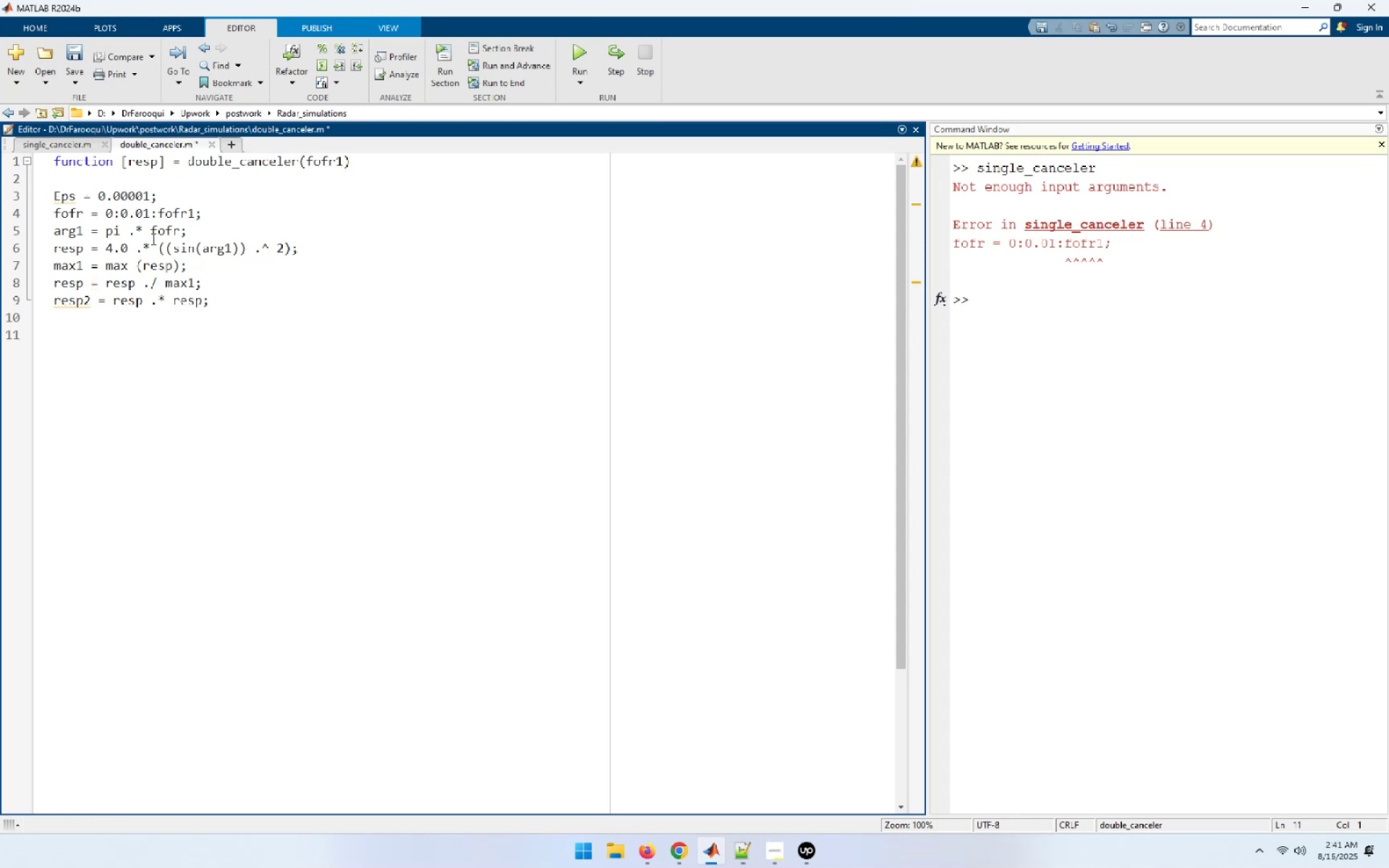 
left_click([86, 197])
 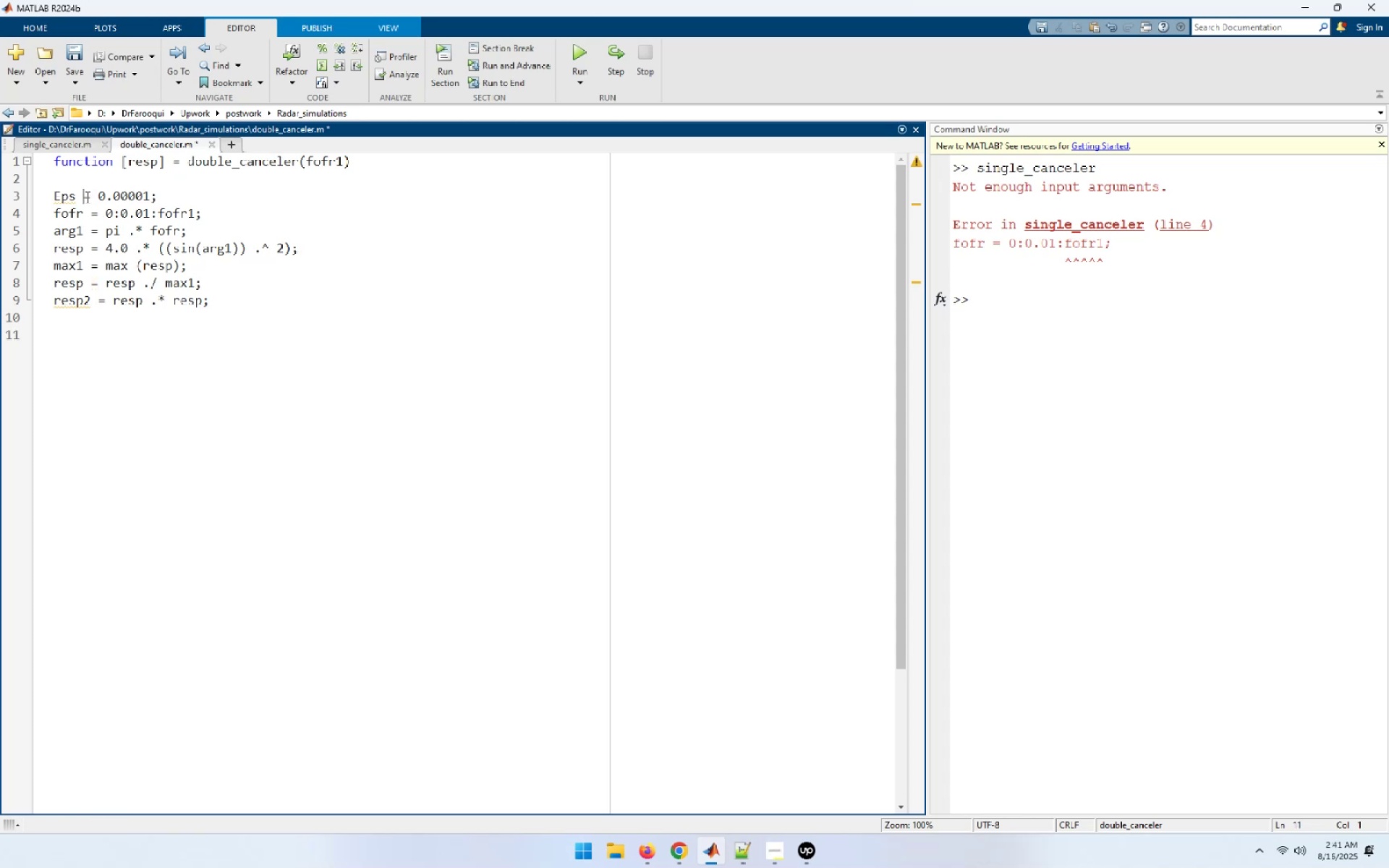 
key(Tab)
 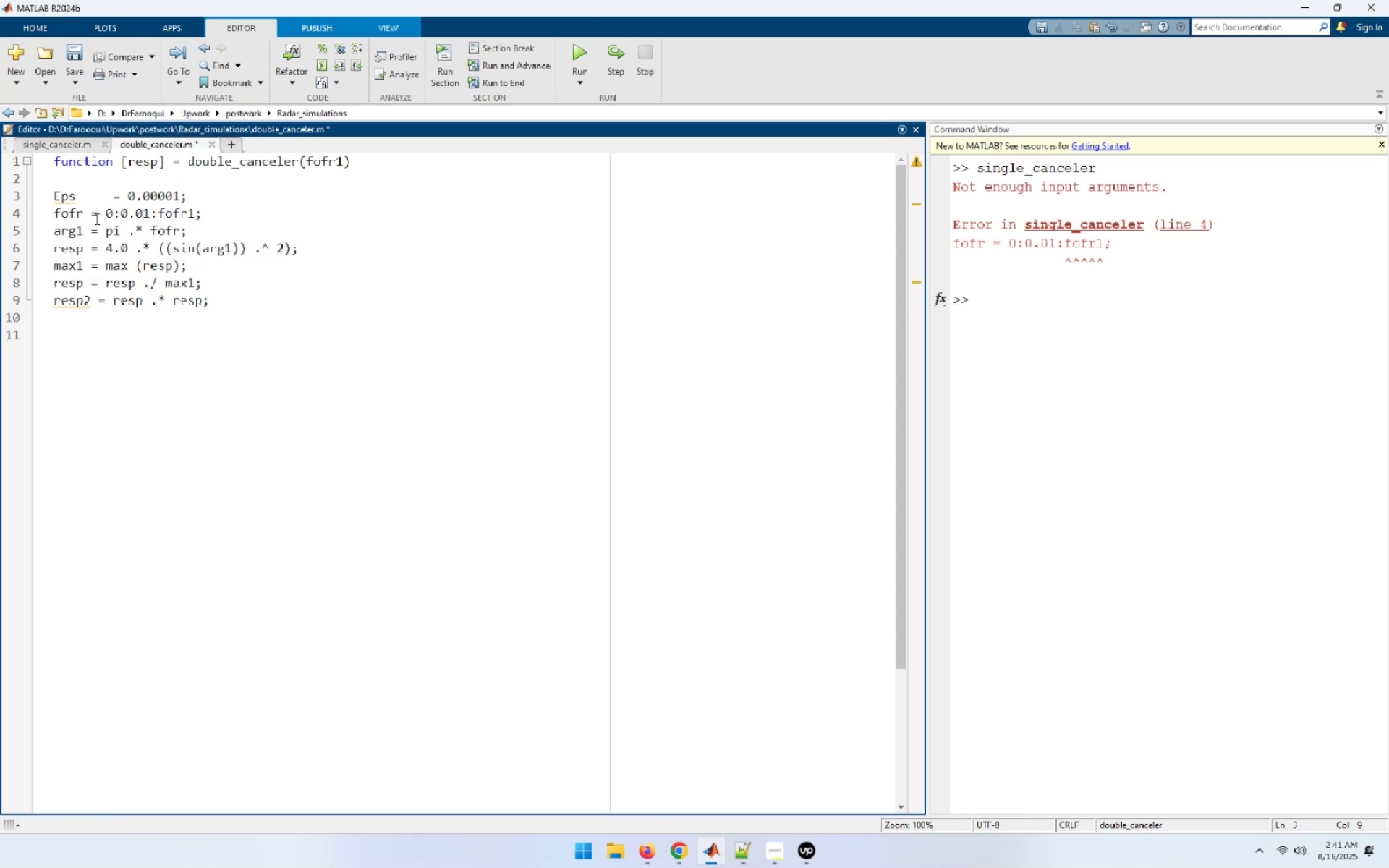 
left_click([93, 216])
 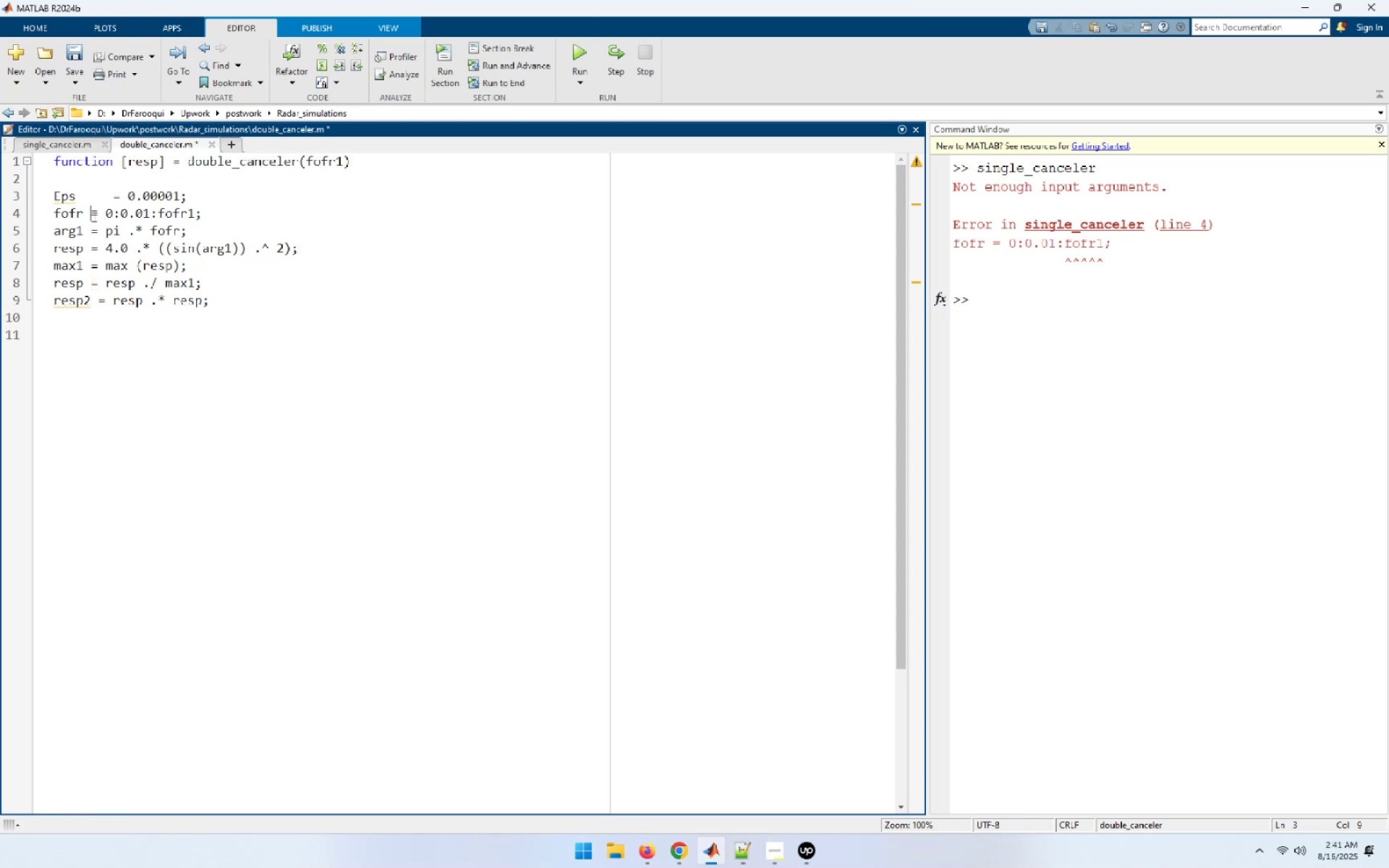 
key(Tab)
 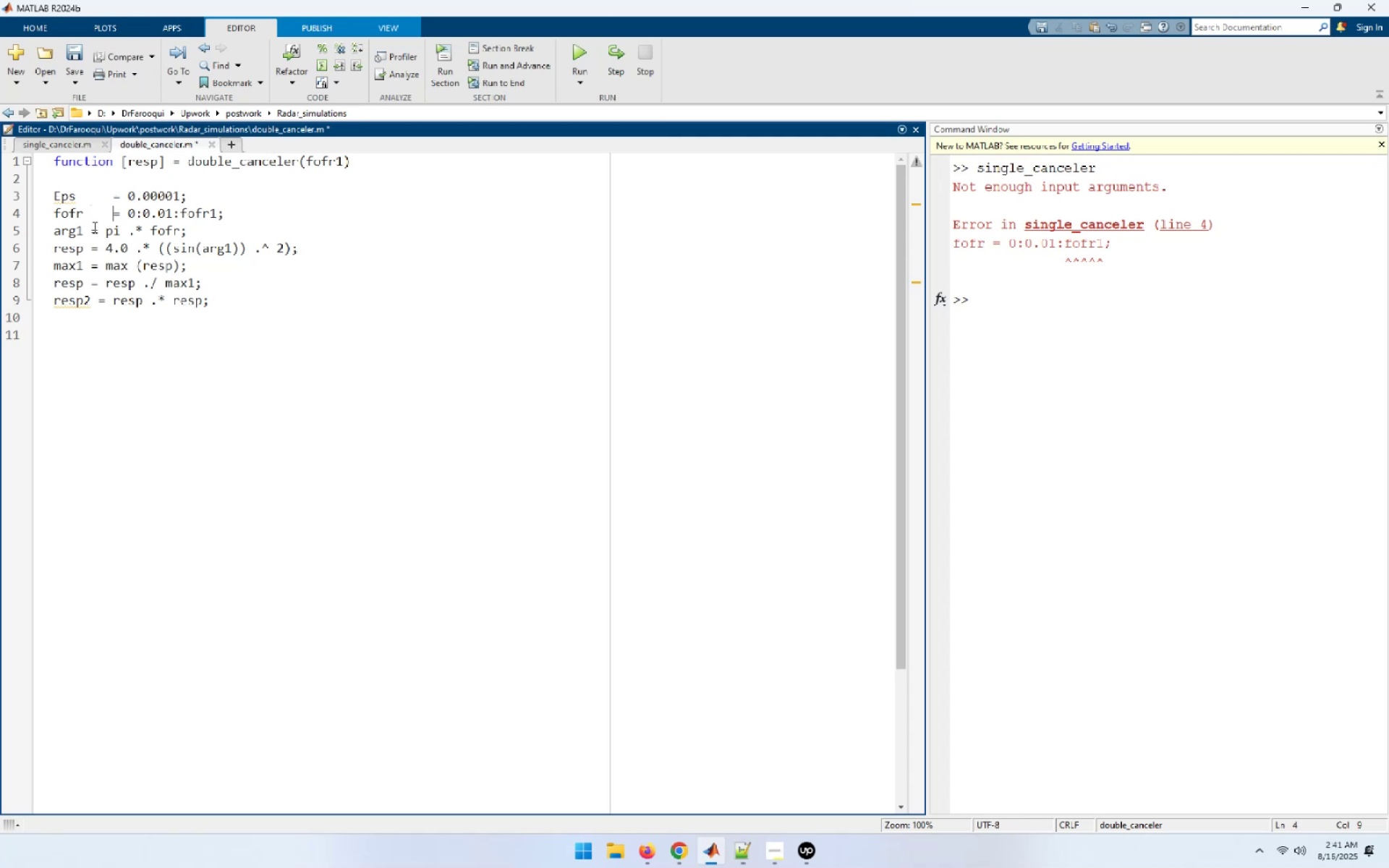 
left_click([93, 231])
 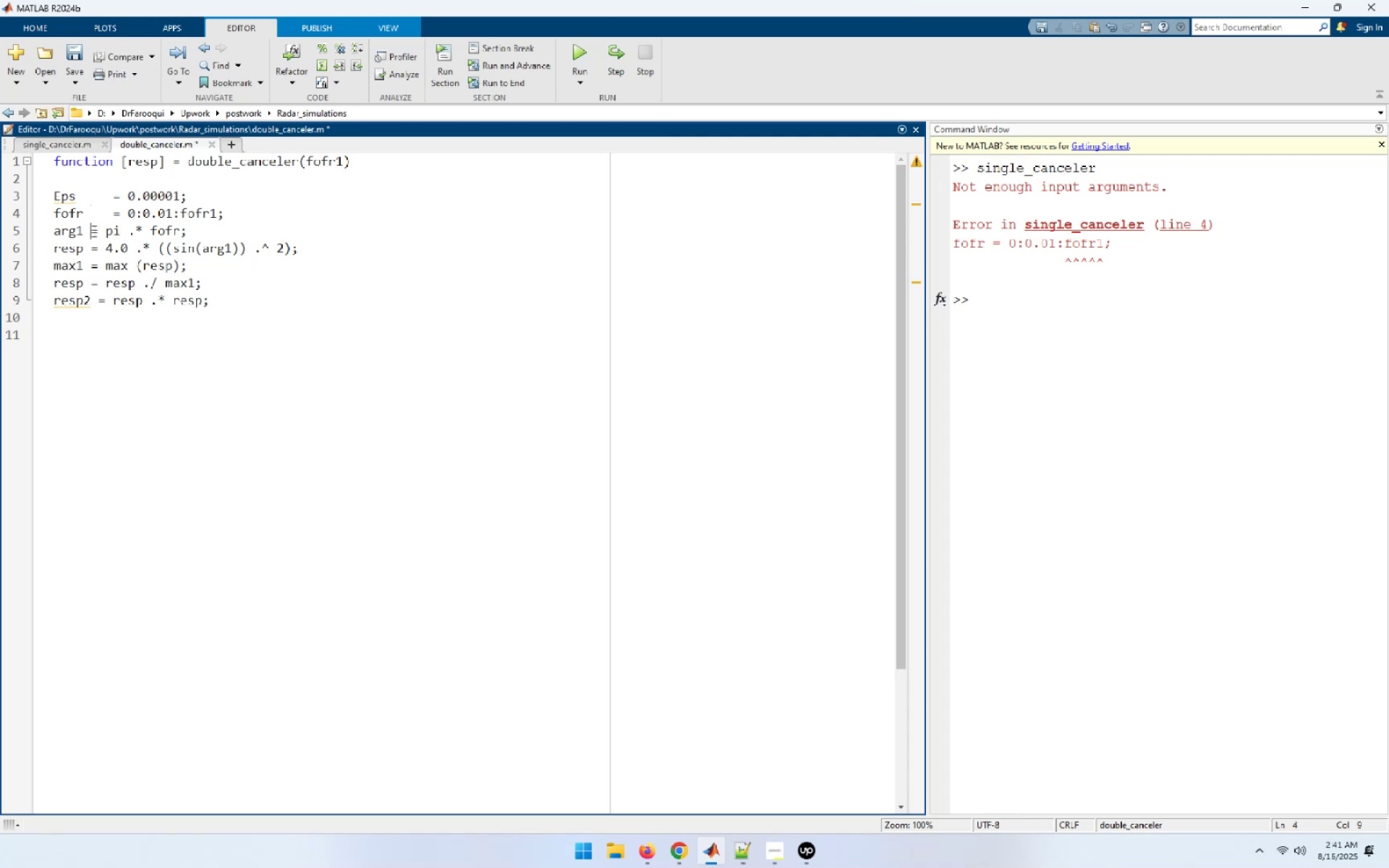 
key(Tab)
 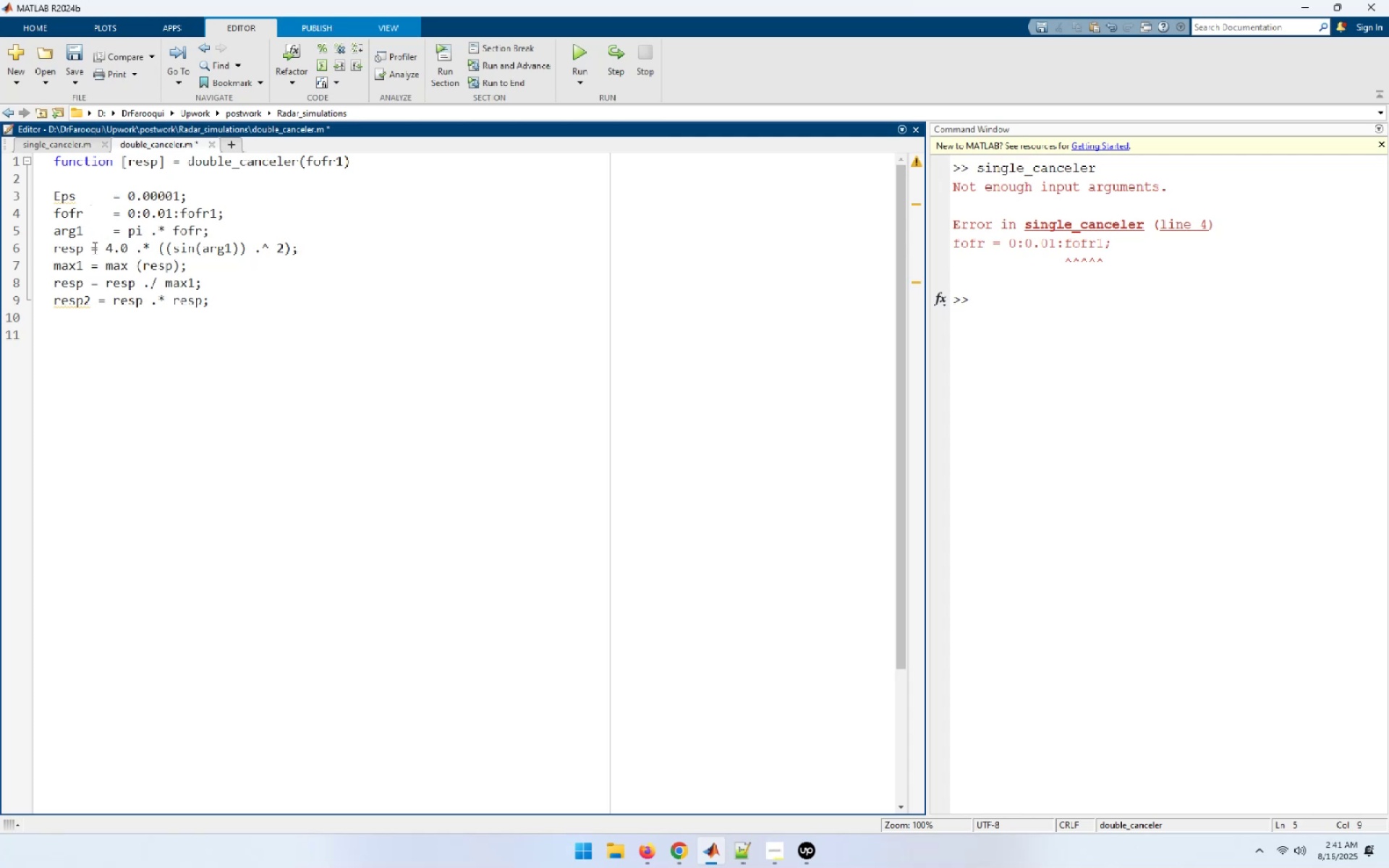 
left_click([92, 249])
 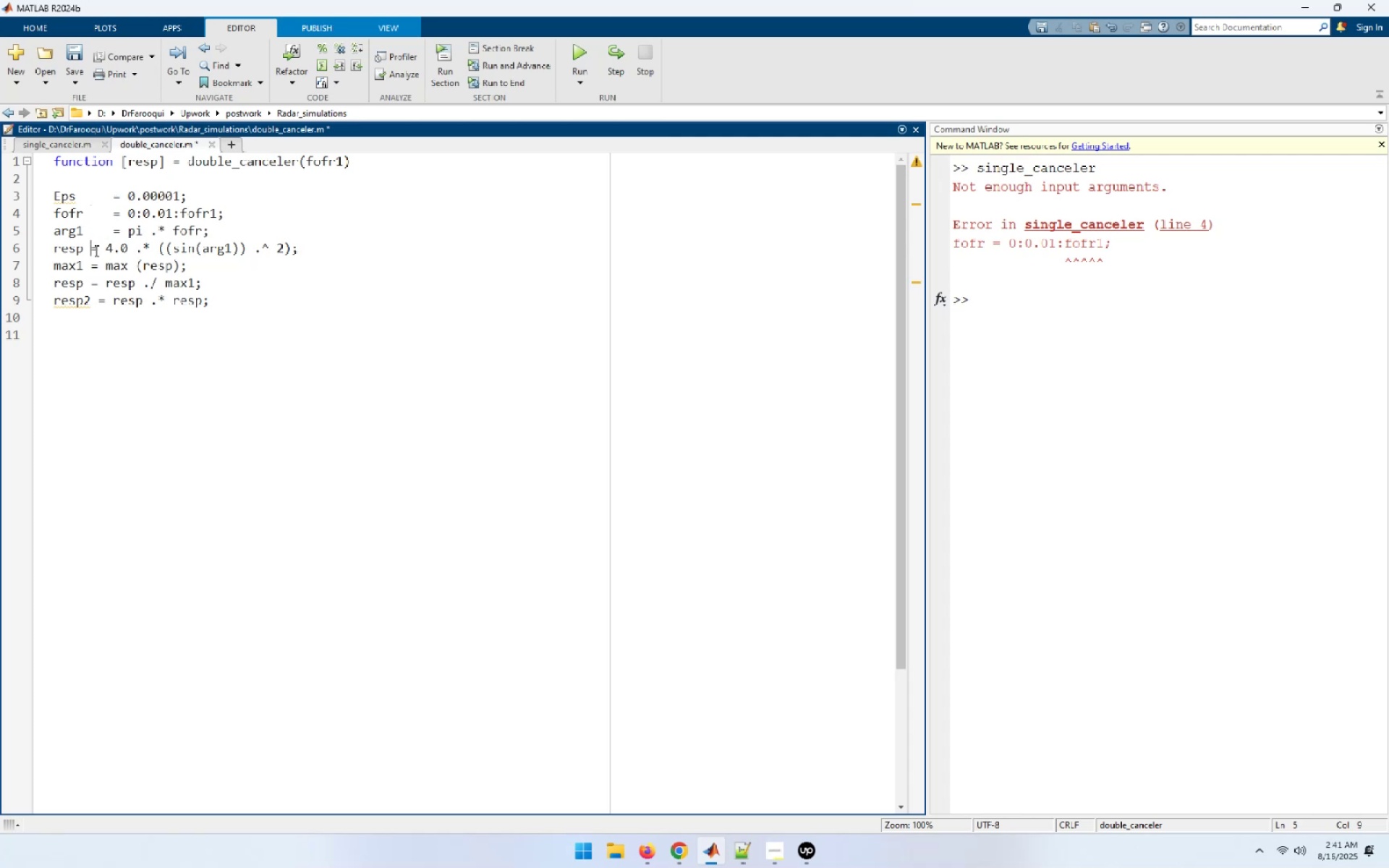 
key(Tab)
 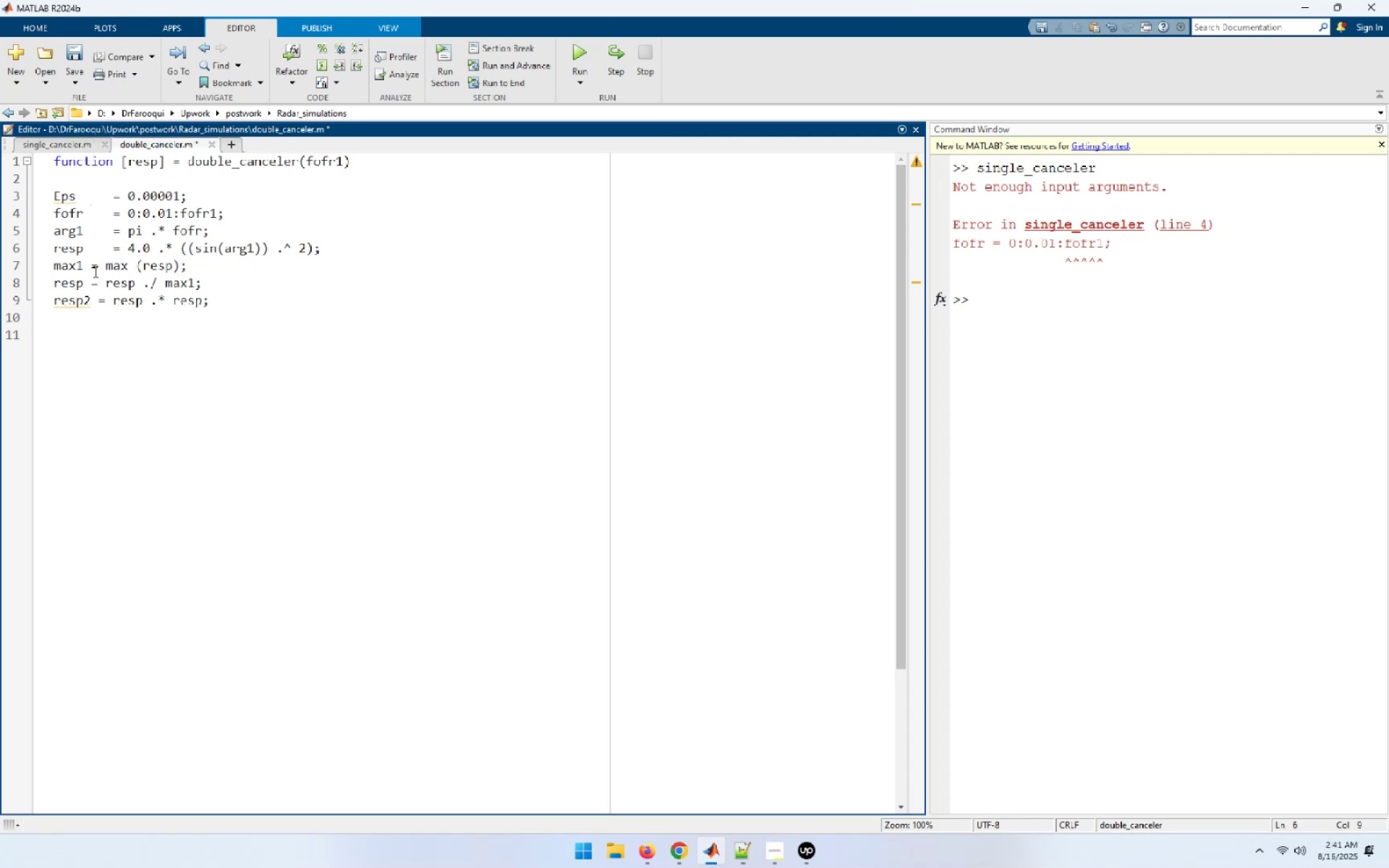 
left_click([93, 270])
 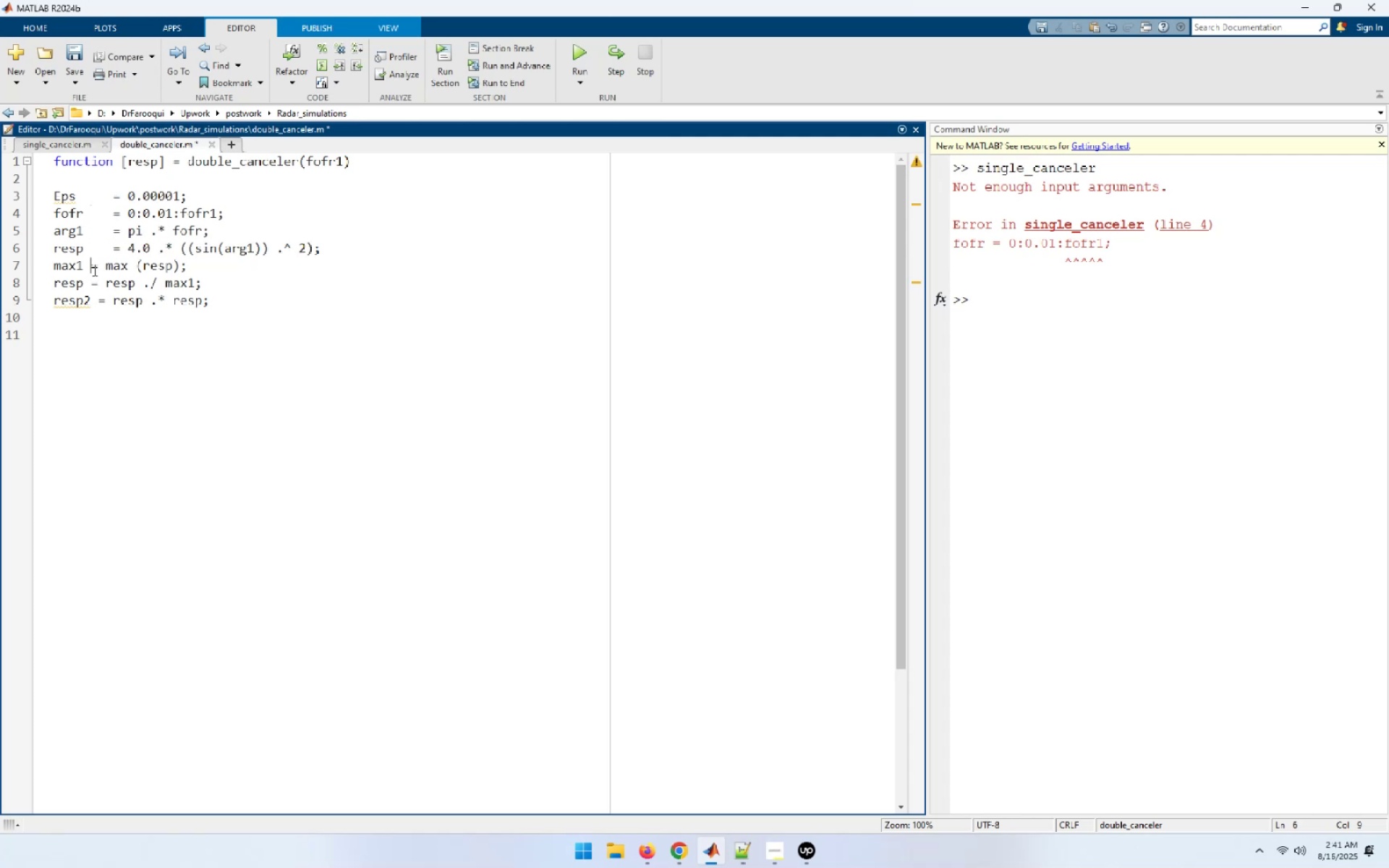 
key(Tab)
 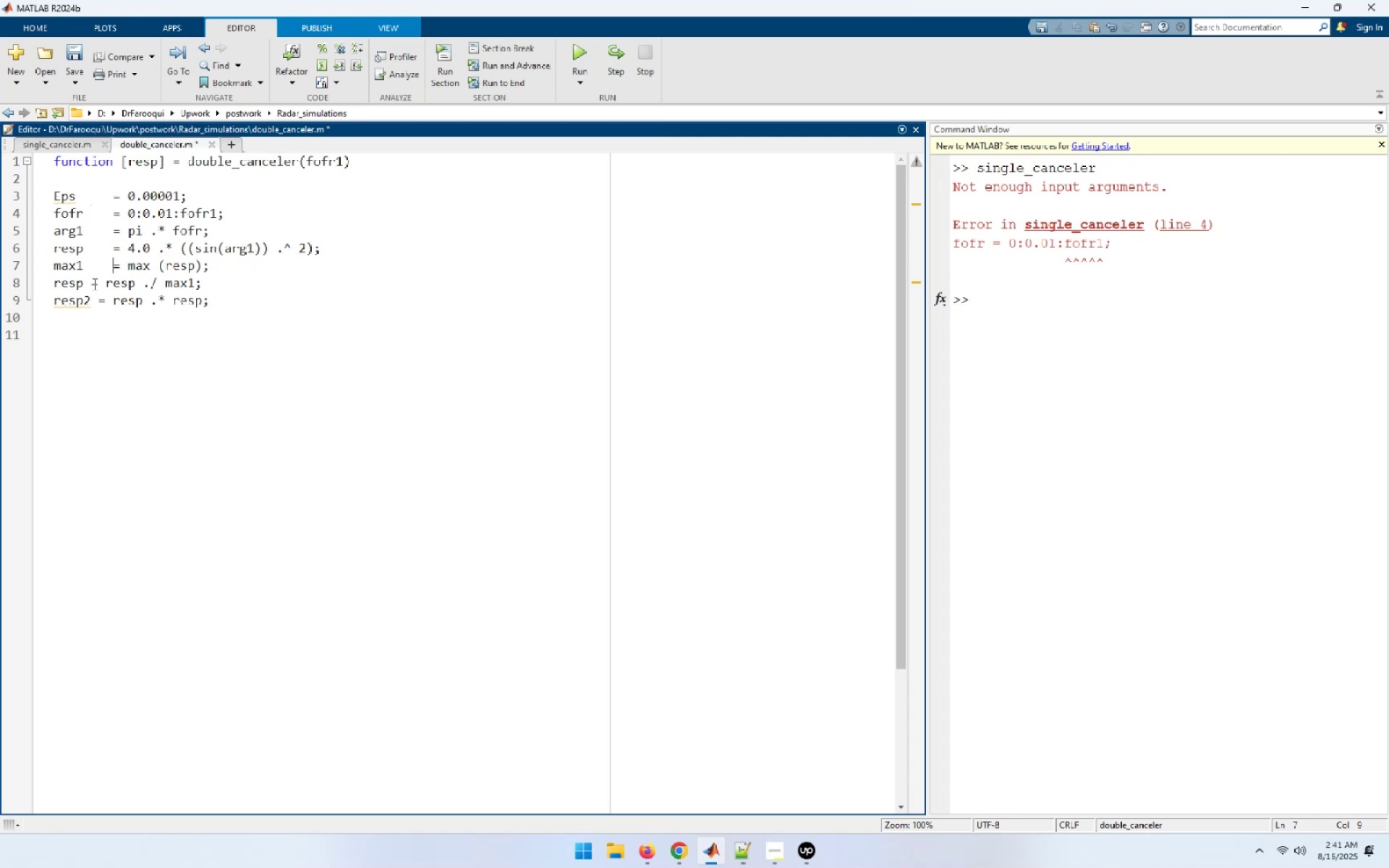 
left_click([92, 284])
 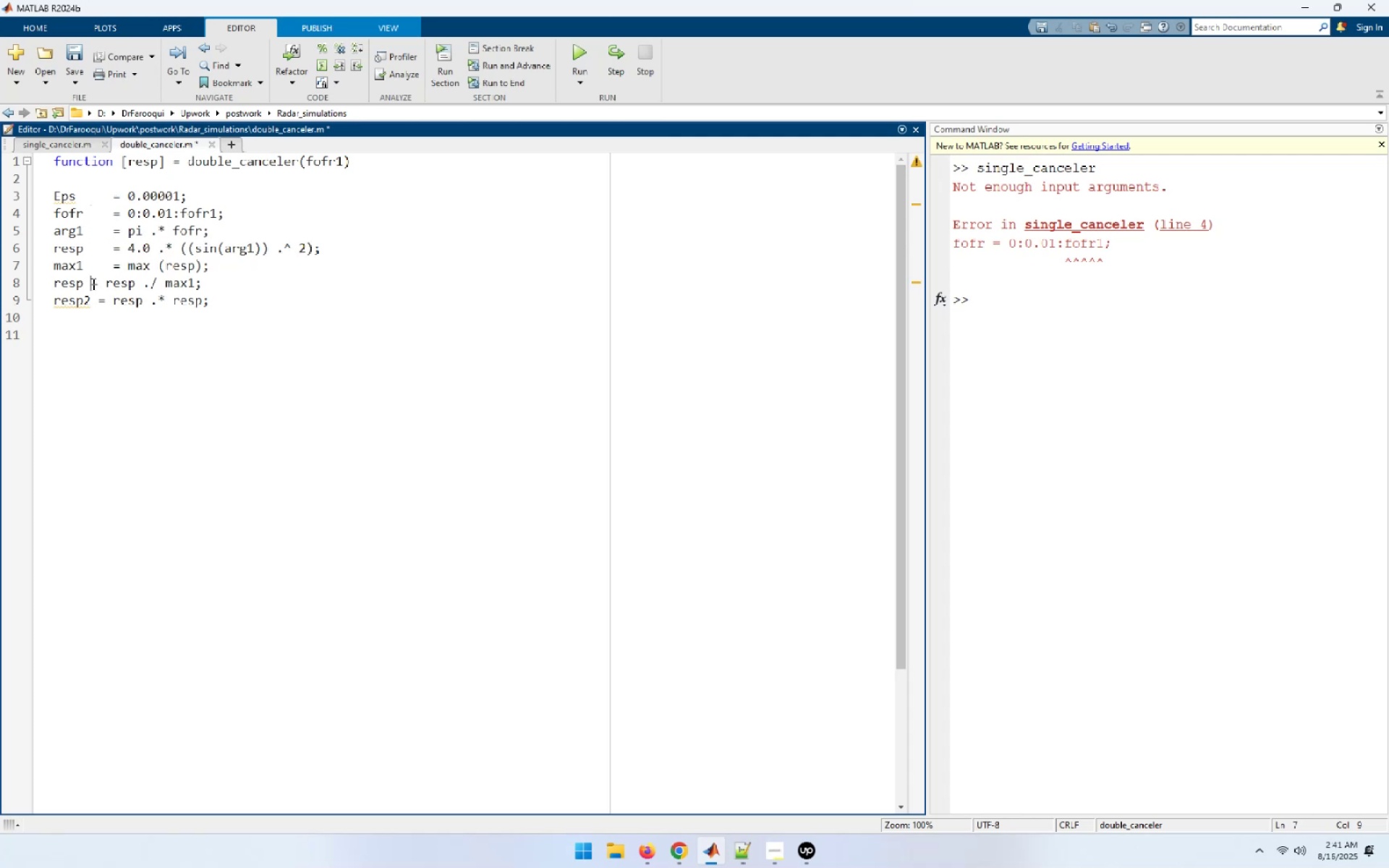 
key(Tab)
 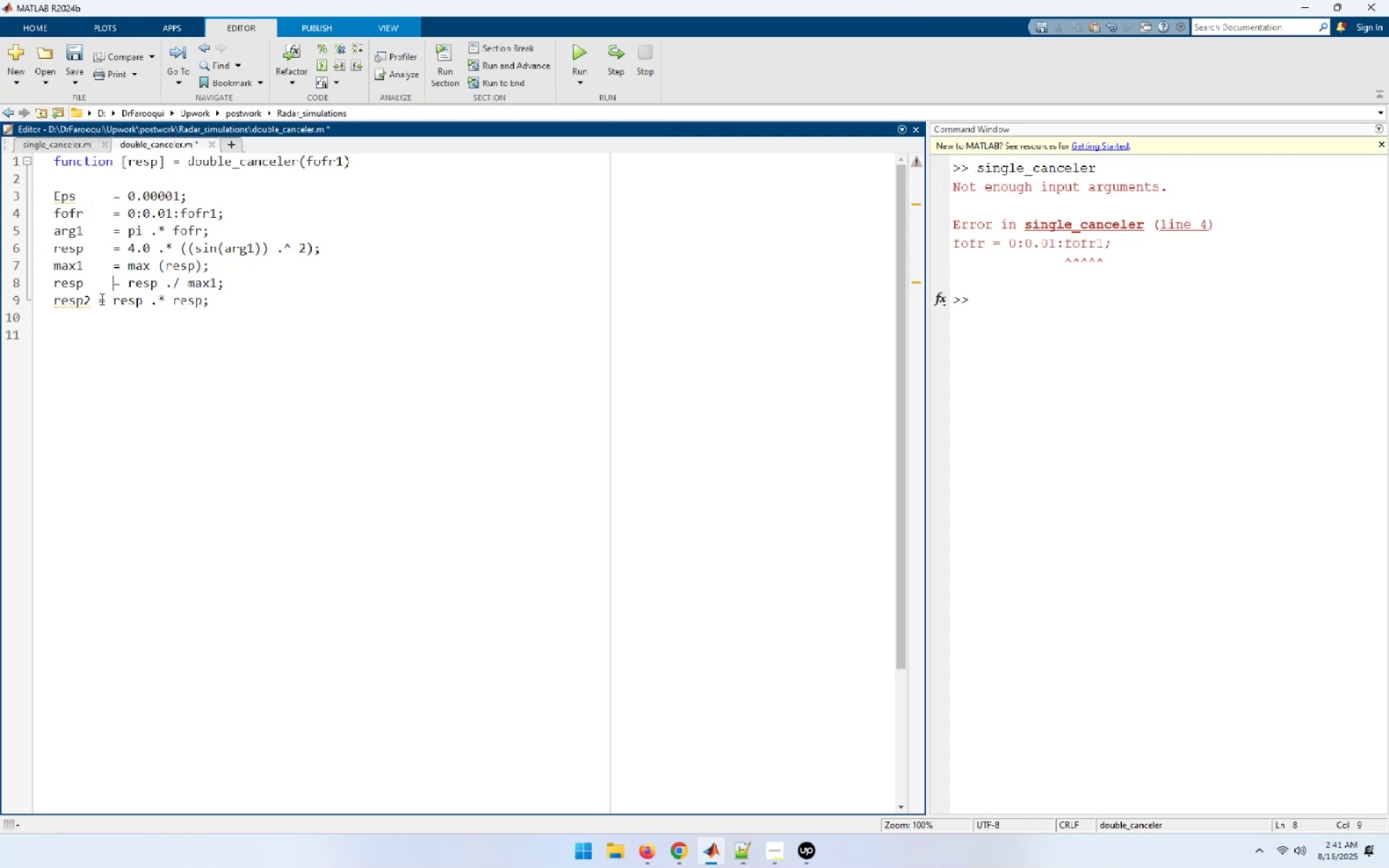 
left_click([99, 299])
 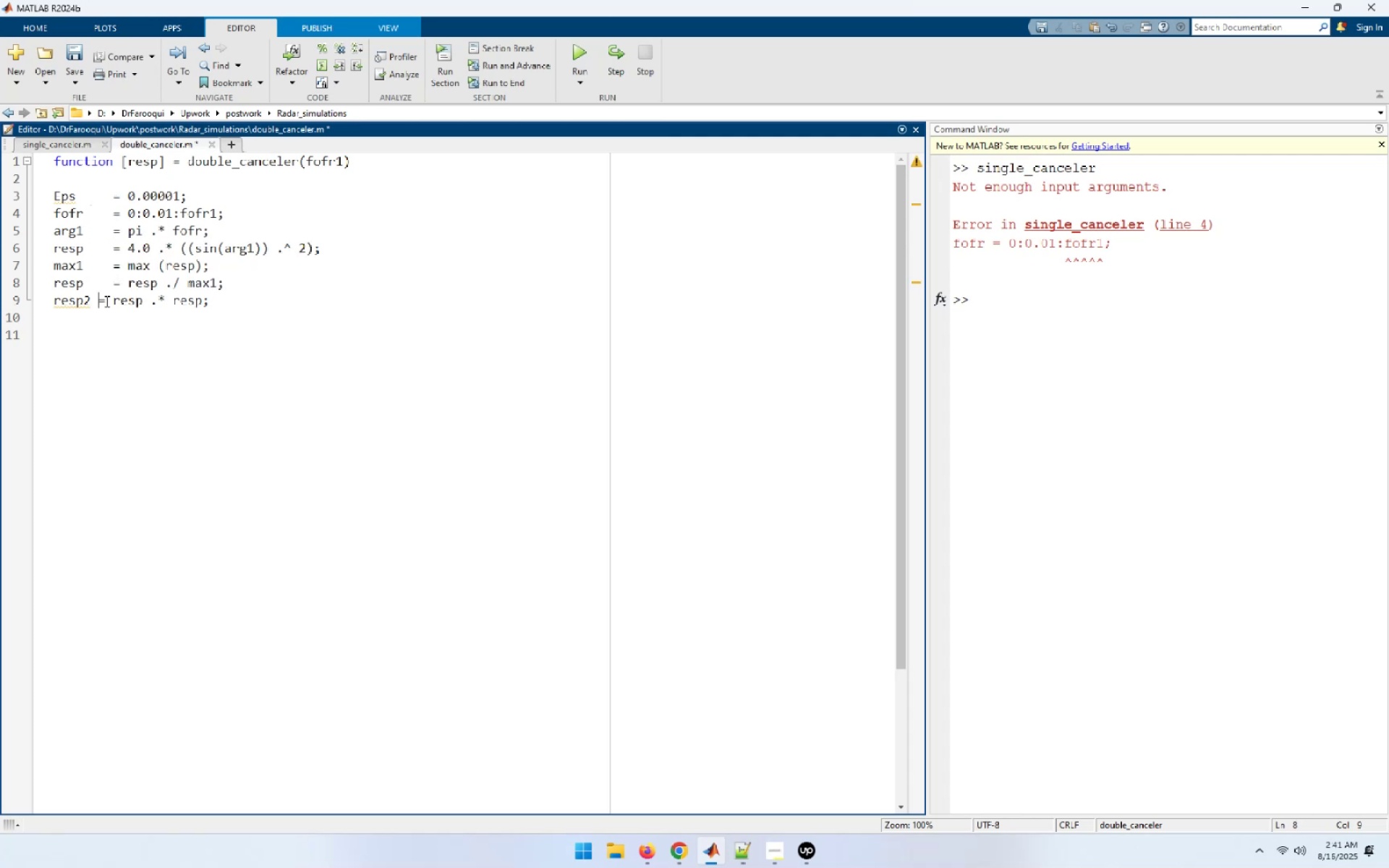 
key(Tab)
 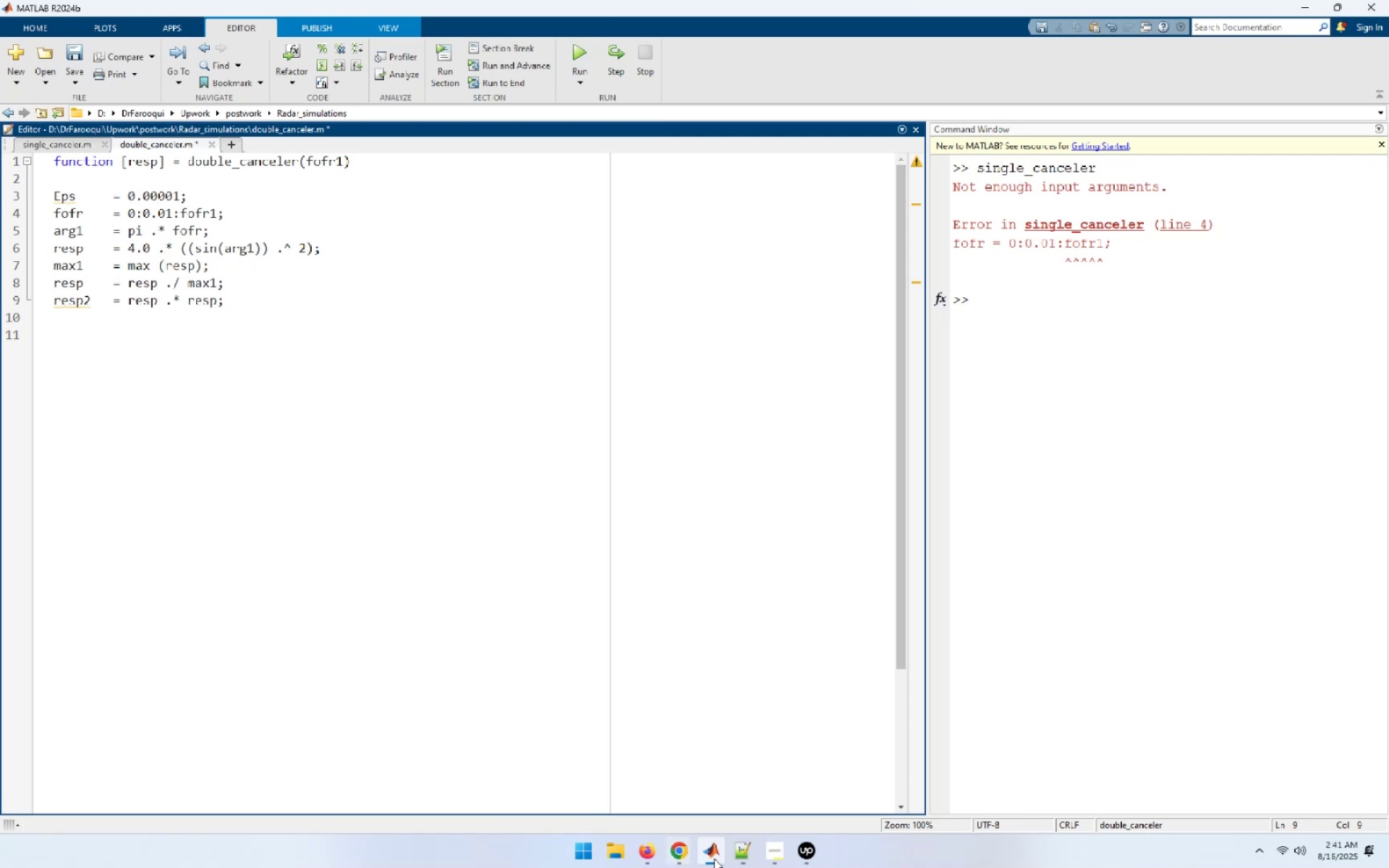 
left_click([714, 853])
 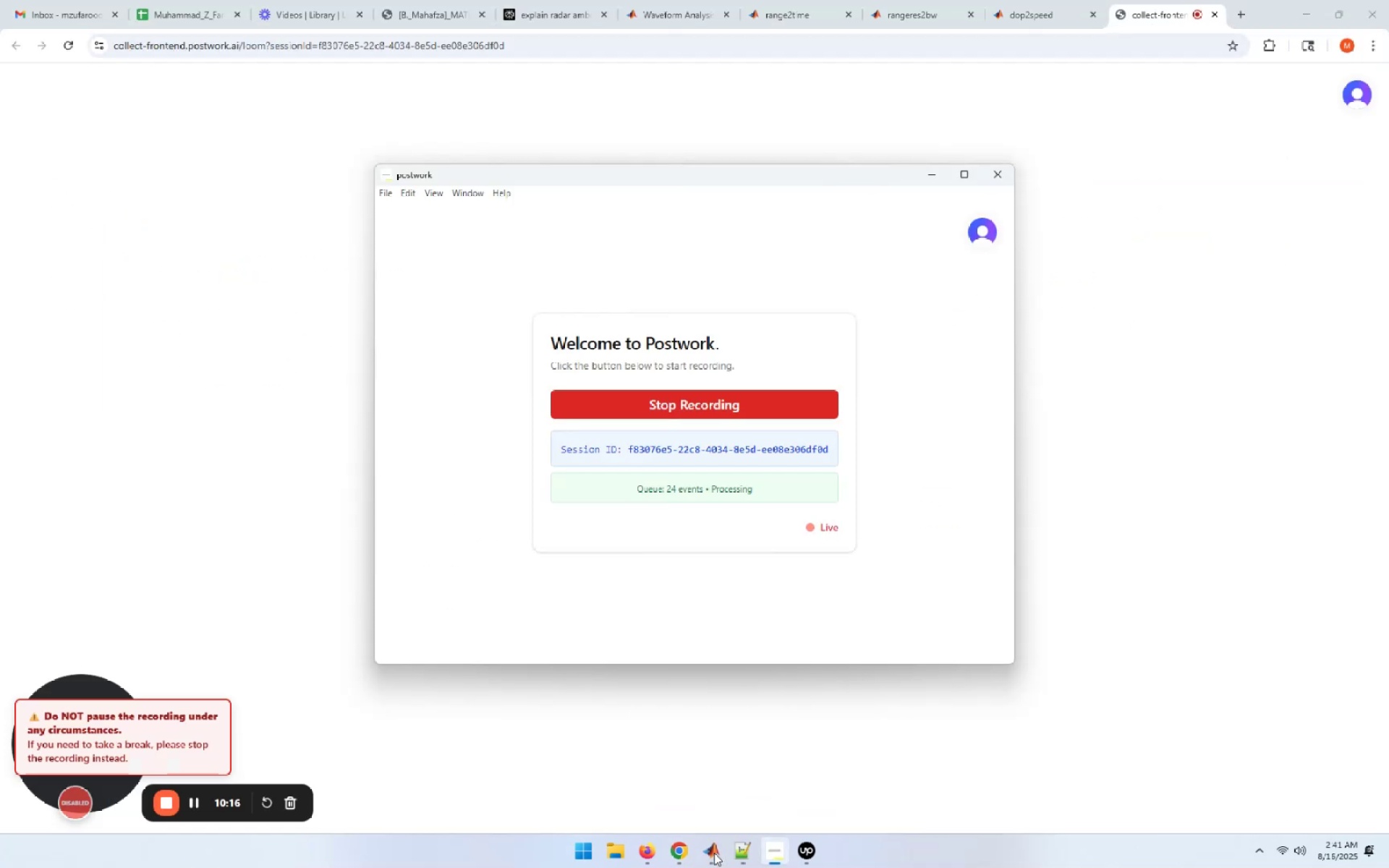 
left_click([714, 853])
 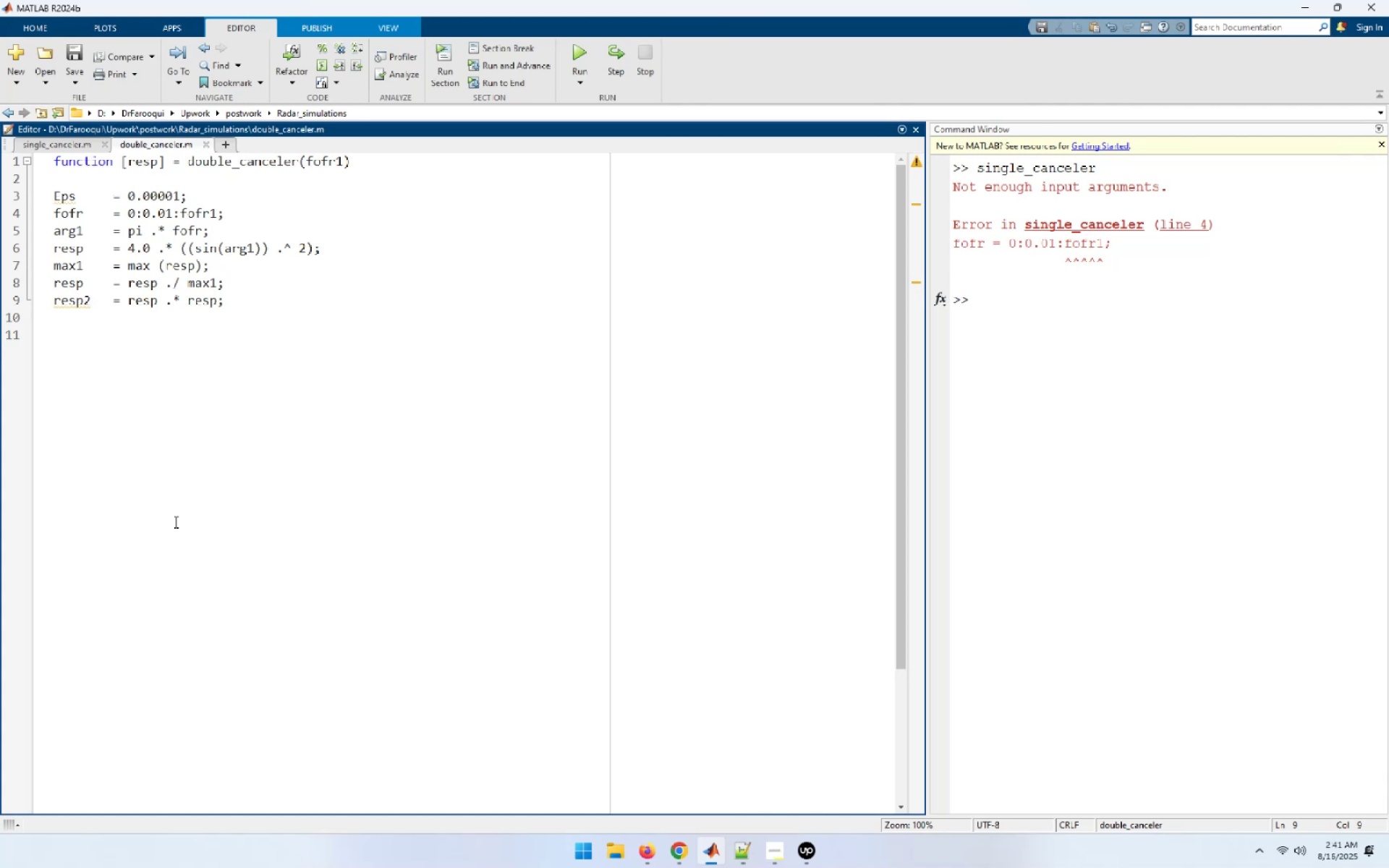 
wait(7.59)
 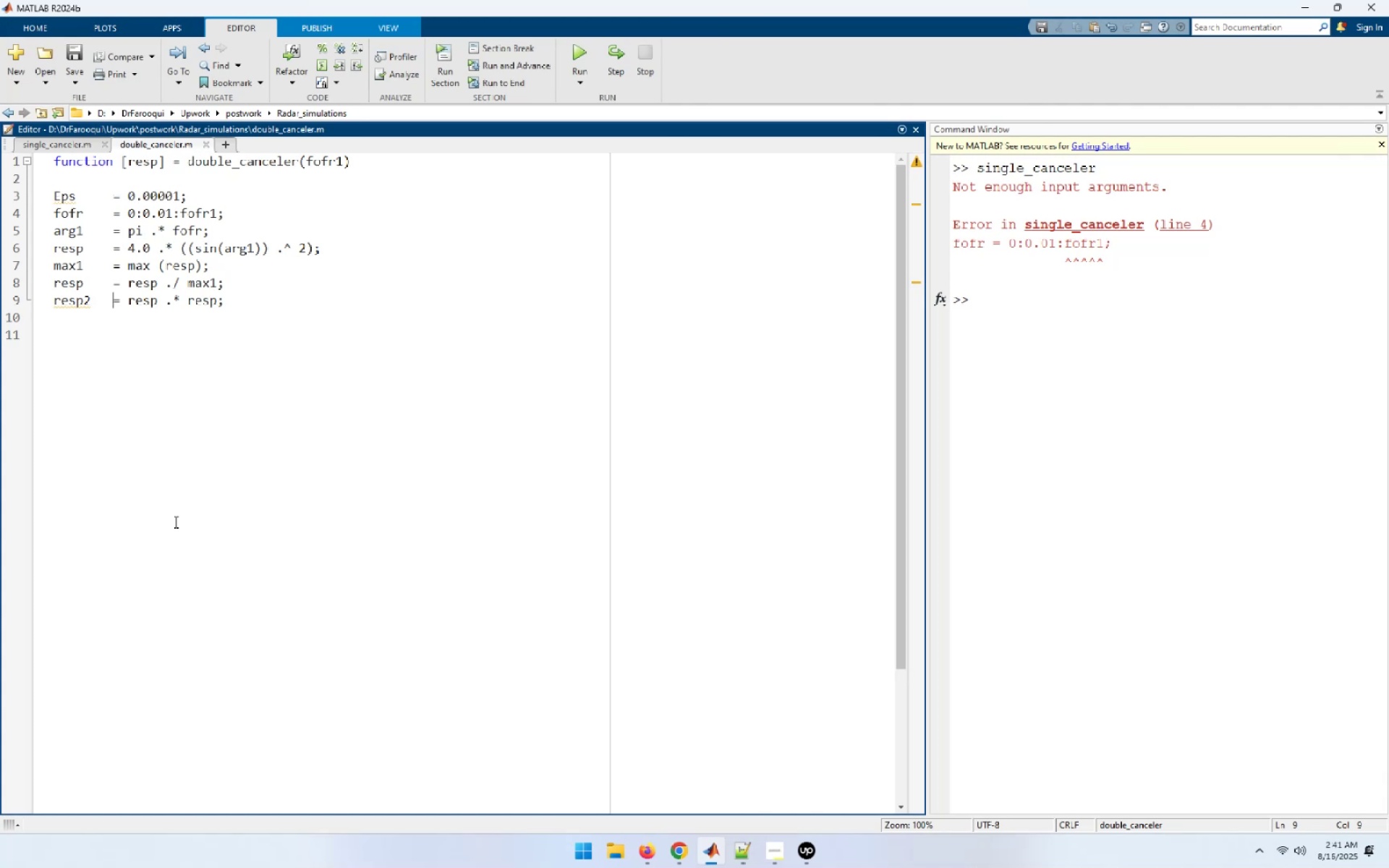 
key(F10)
 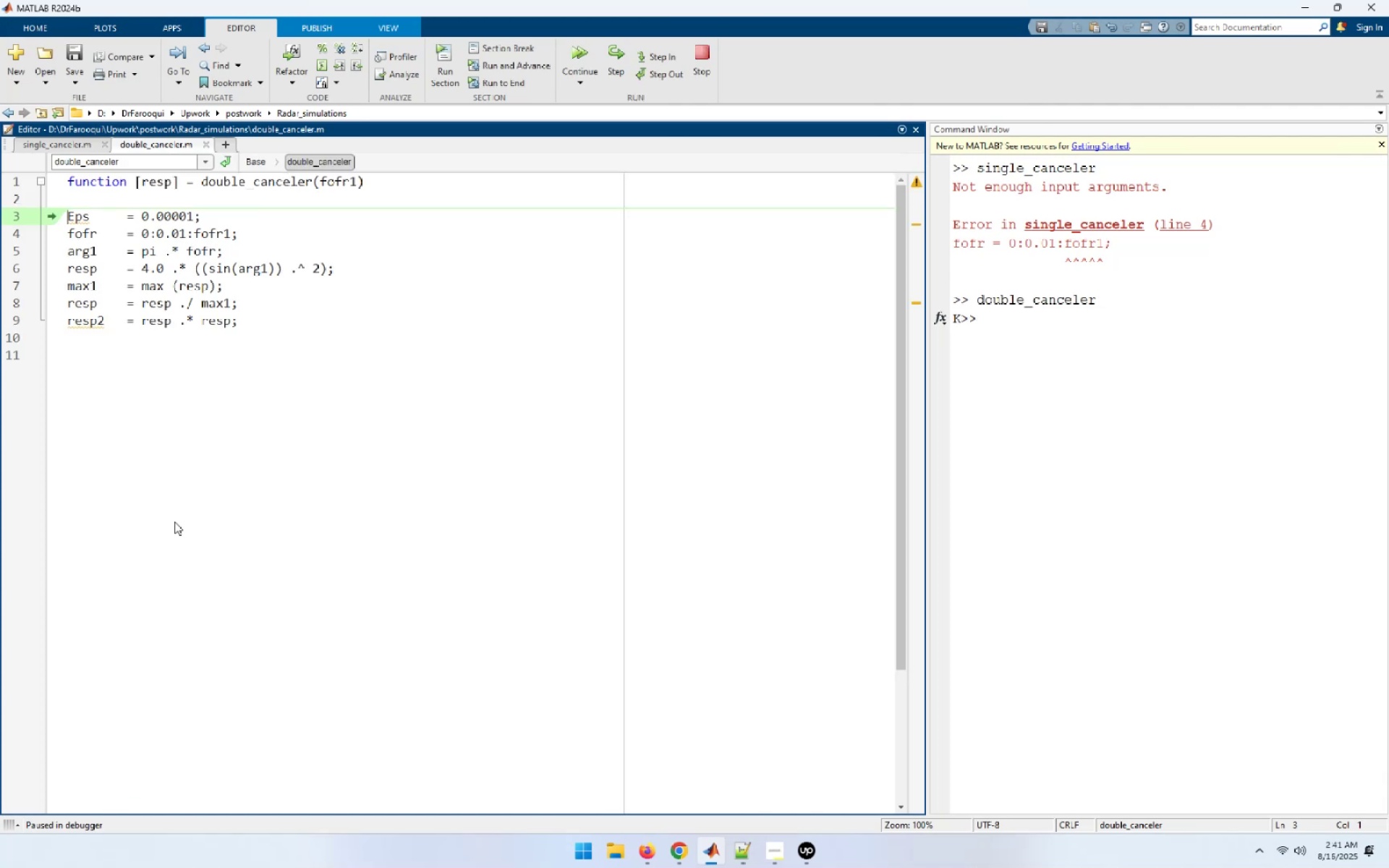 
key(ArrowDown)
 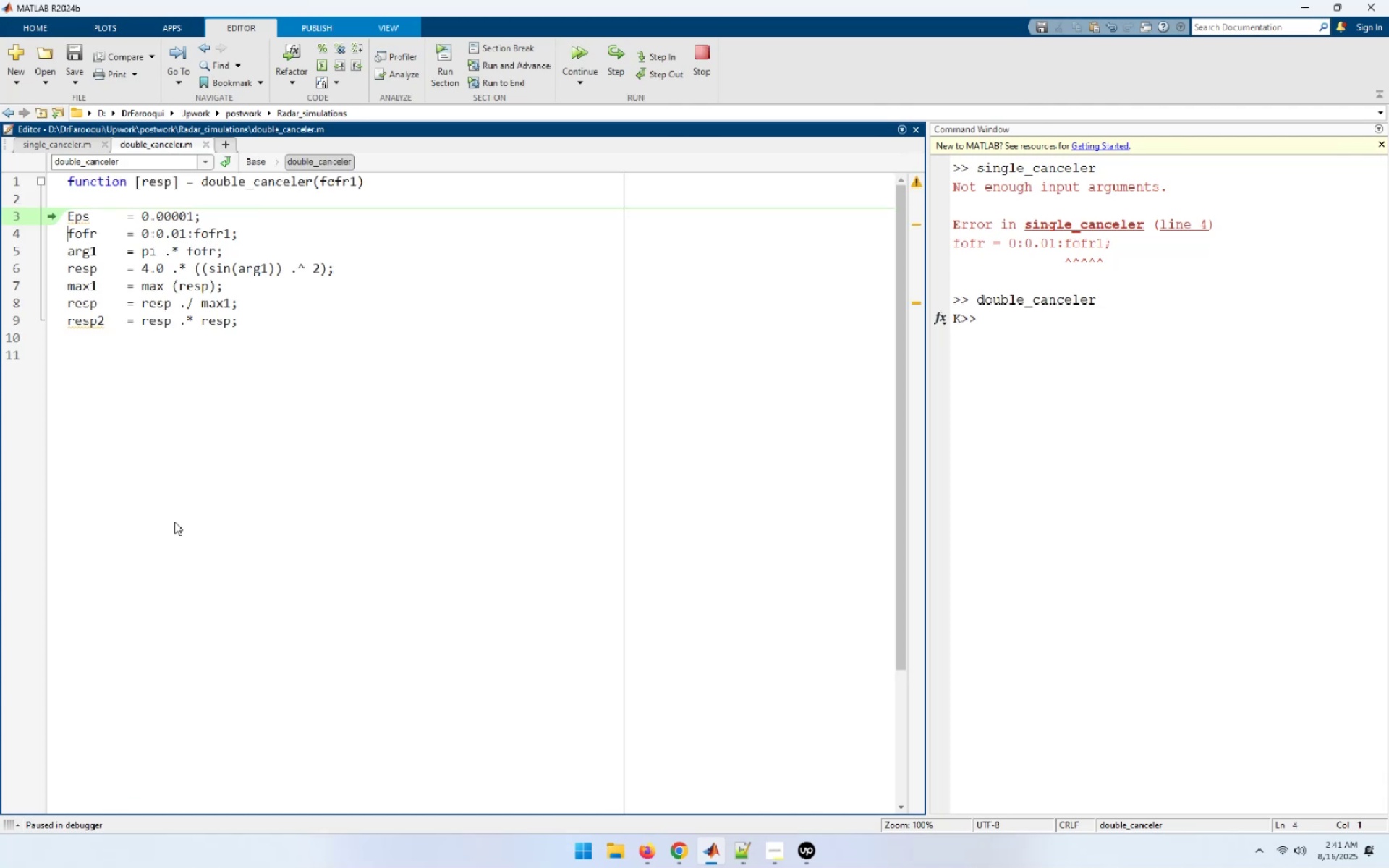 
key(ArrowDown)
 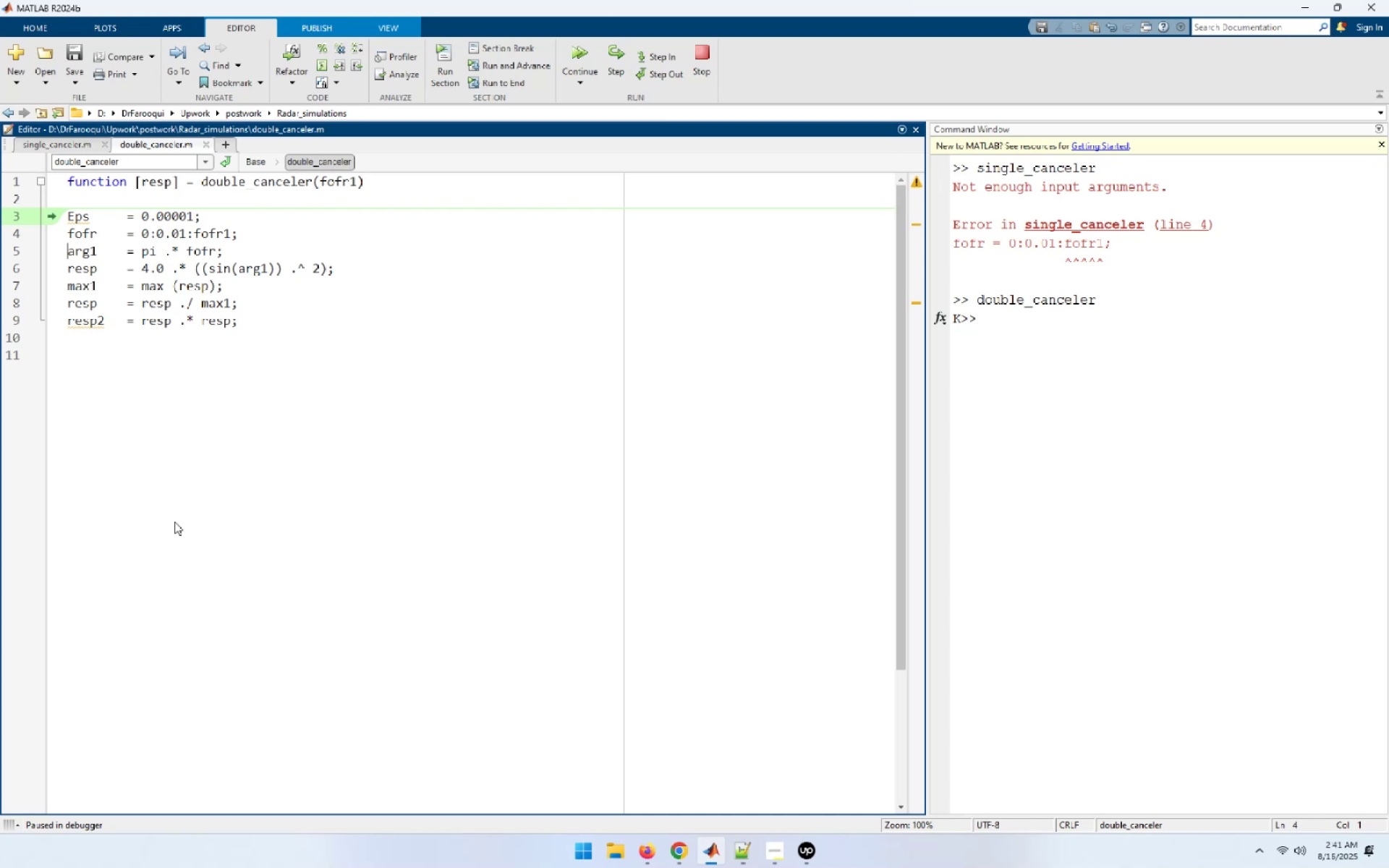 
key(ArrowDown)
 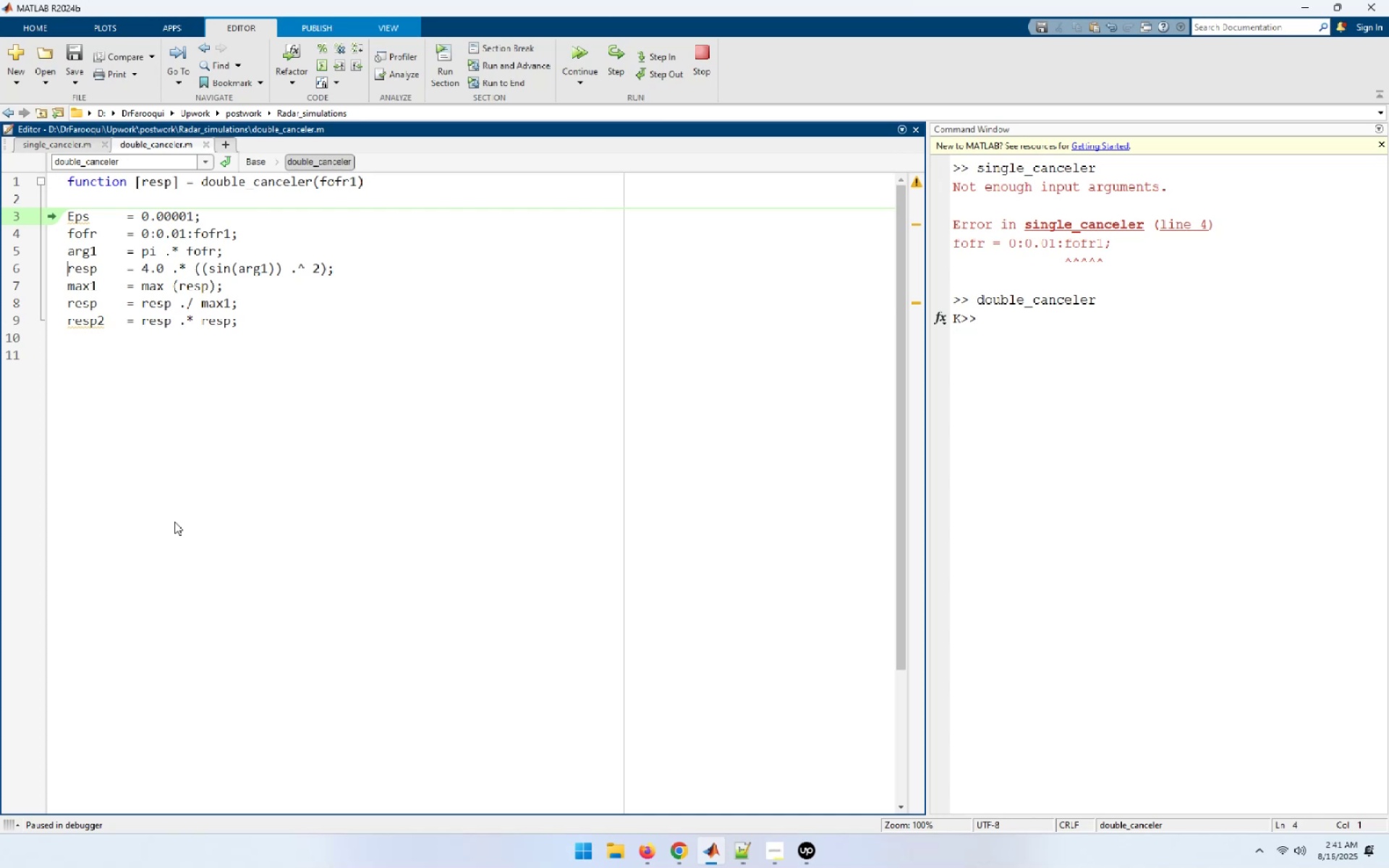 
key(ArrowDown)
 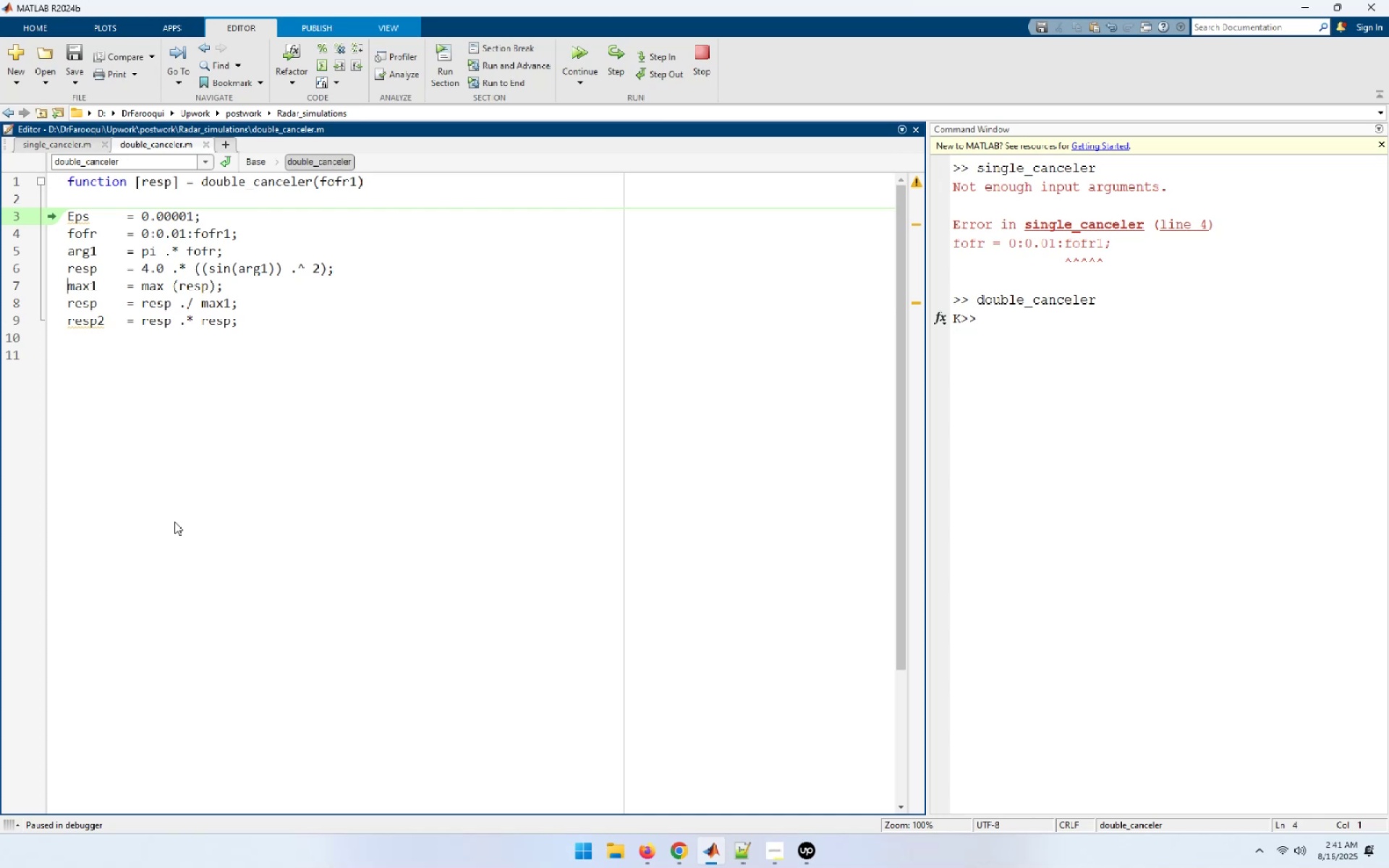 
key(ArrowDown)
 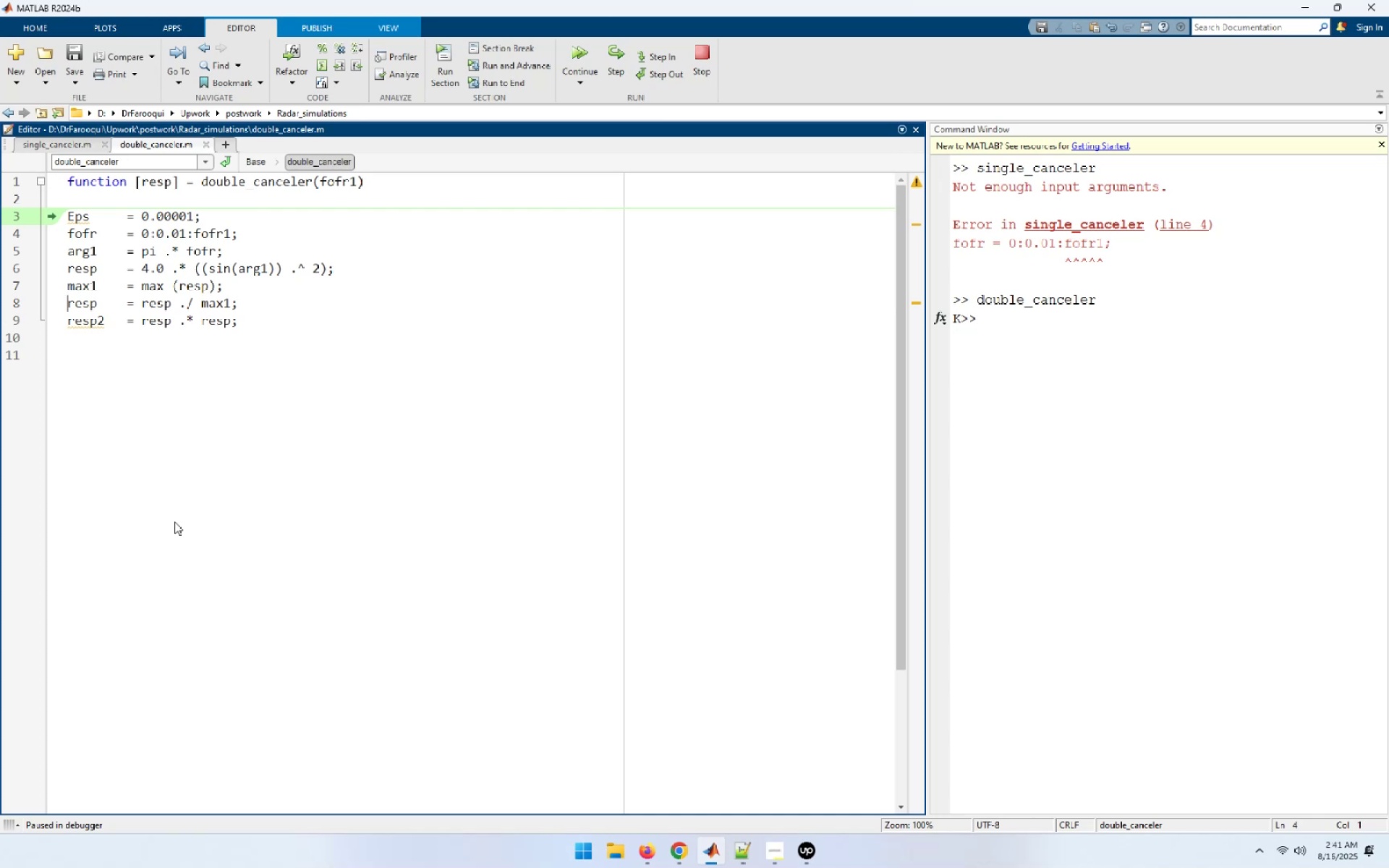 
key(ArrowDown)
 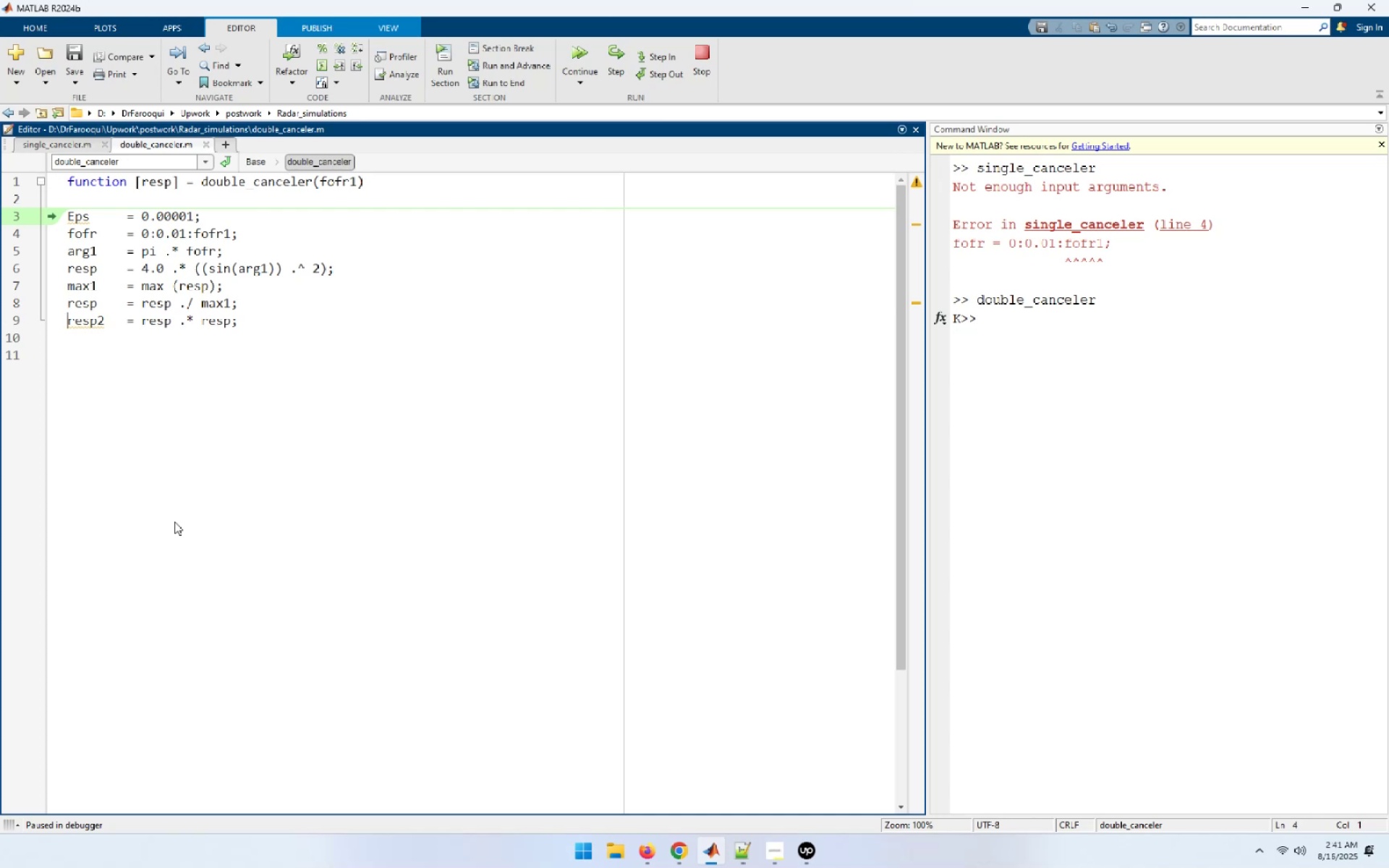 
key(ArrowDown)
 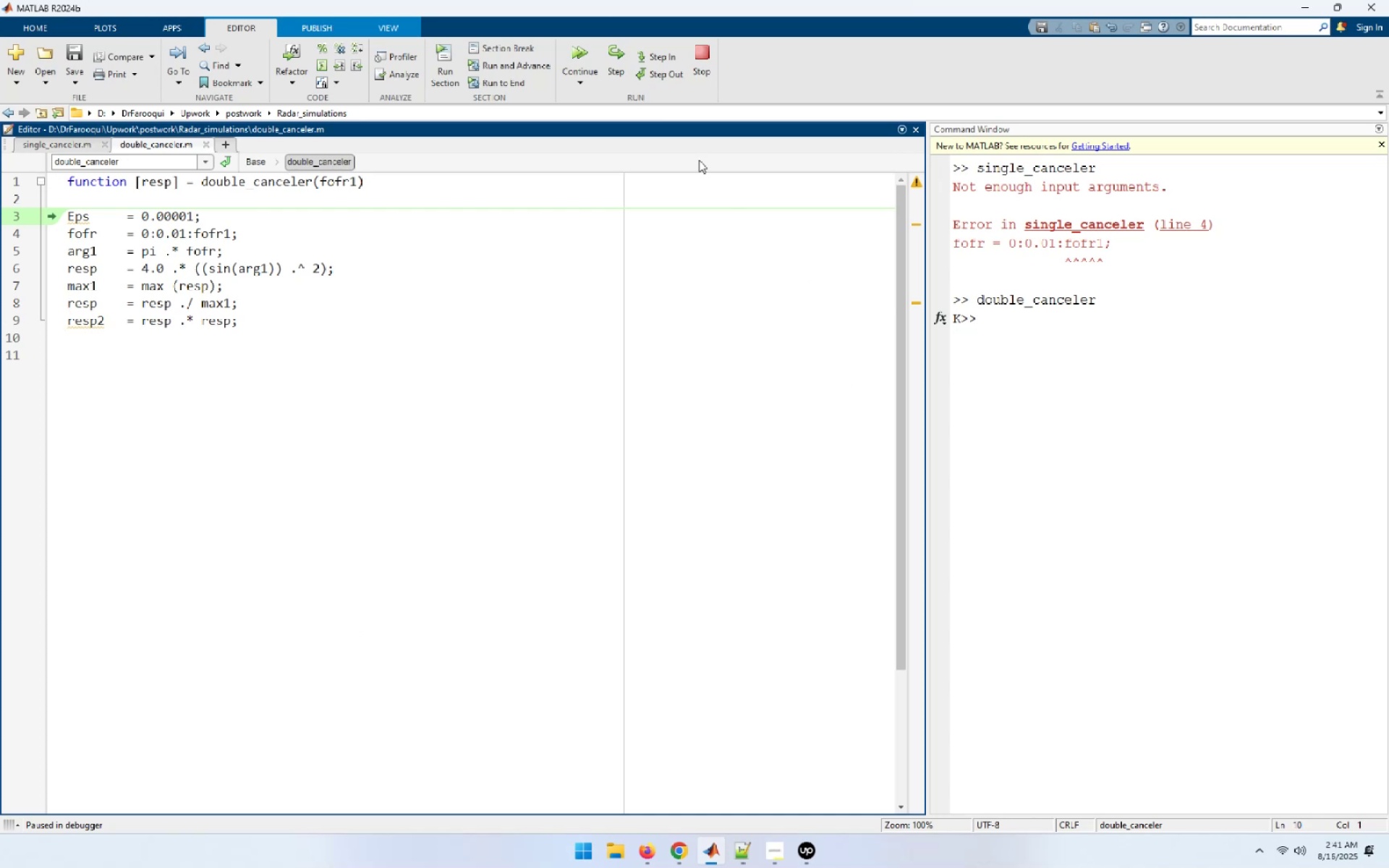 
left_click([695, 56])
 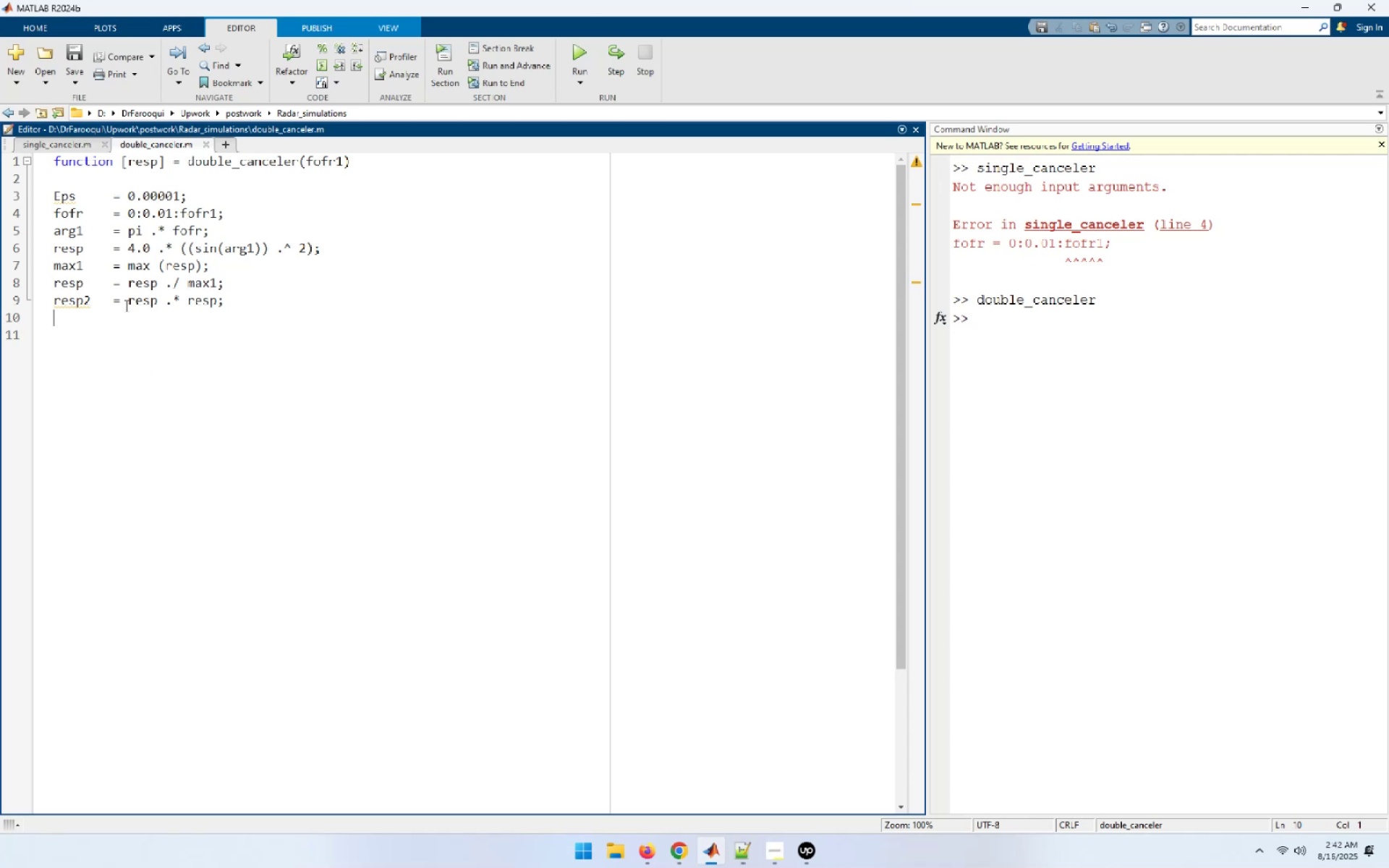 
wait(10.17)
 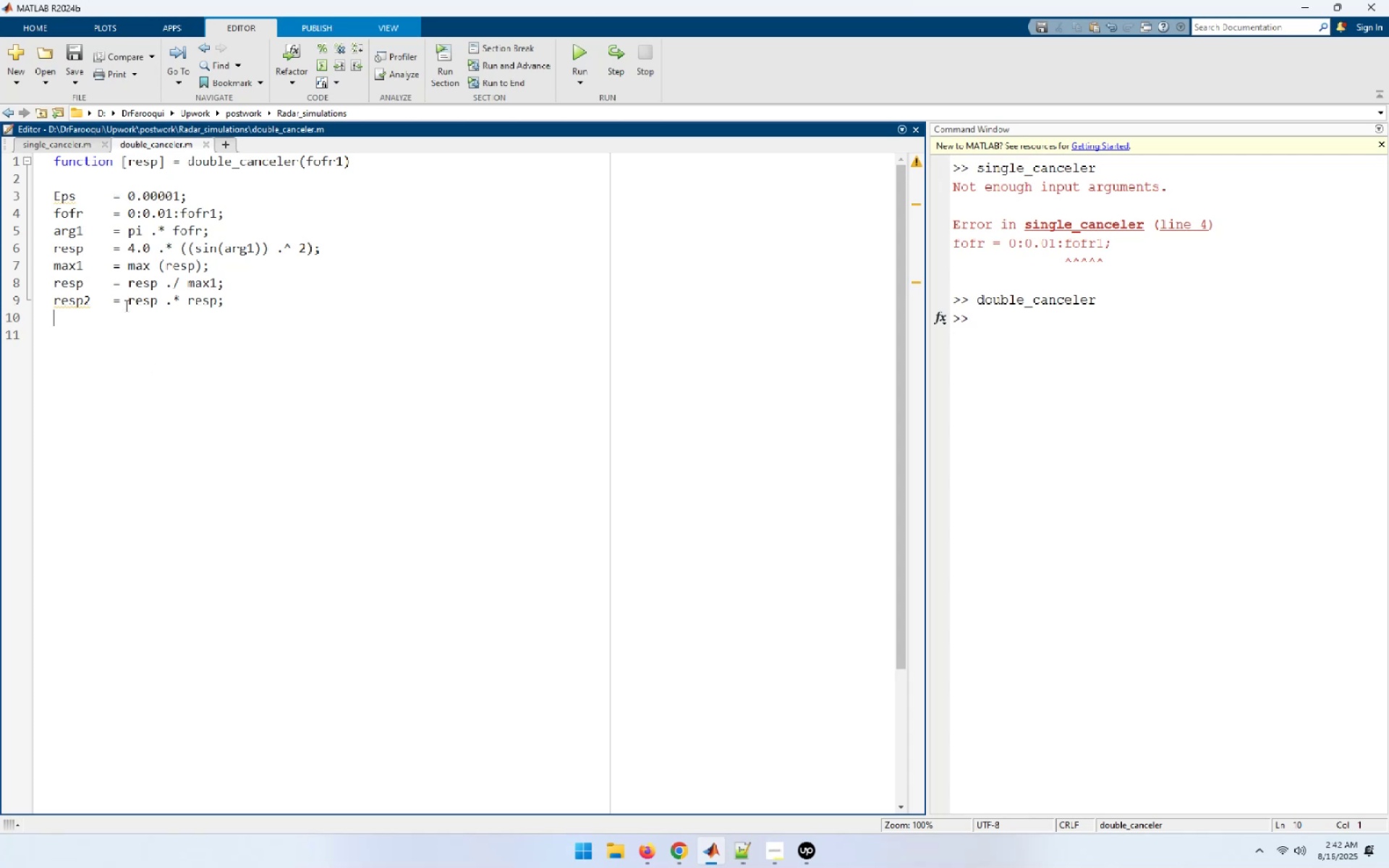 
key(ArrowDown)
 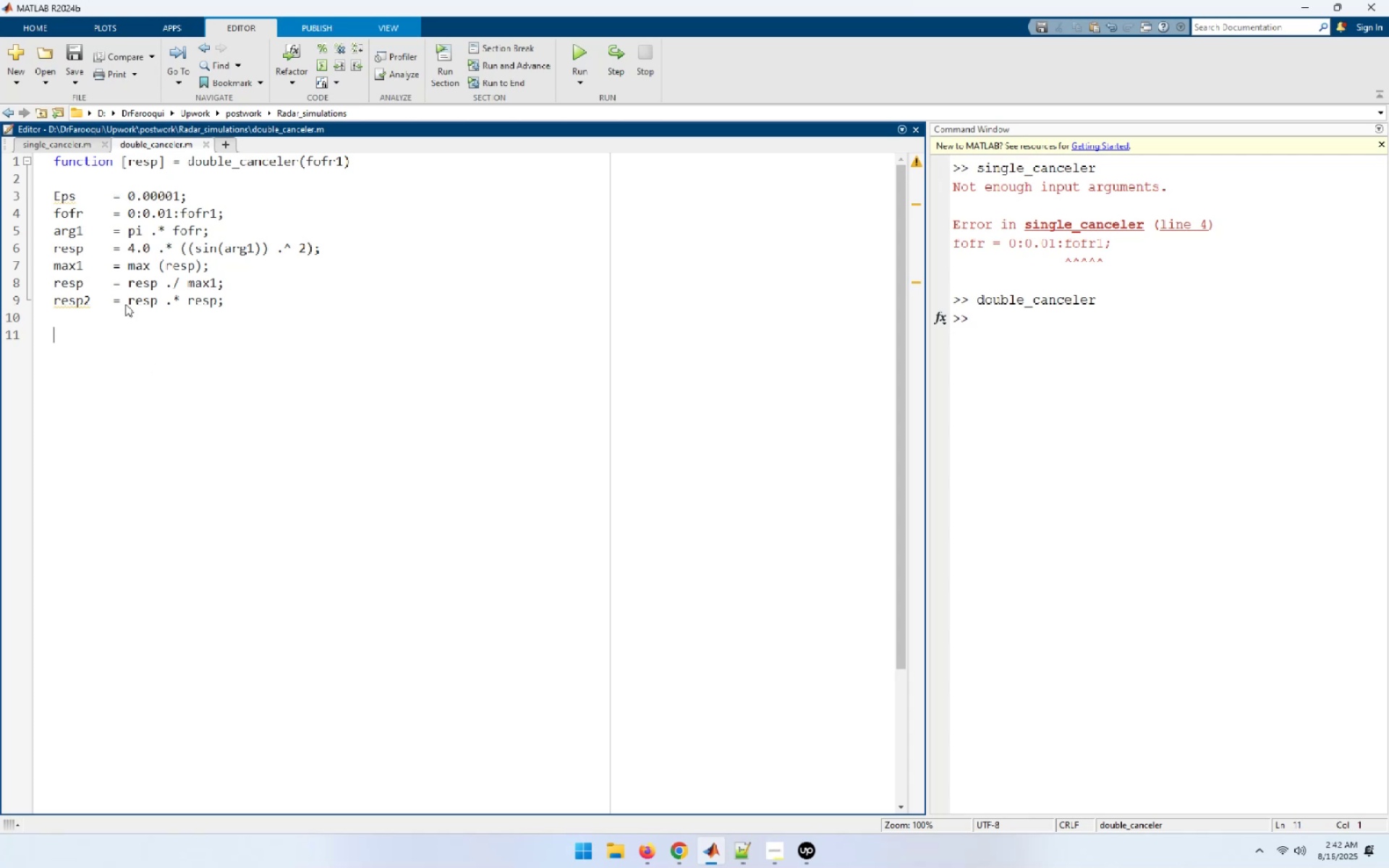 
key(Control+S)
 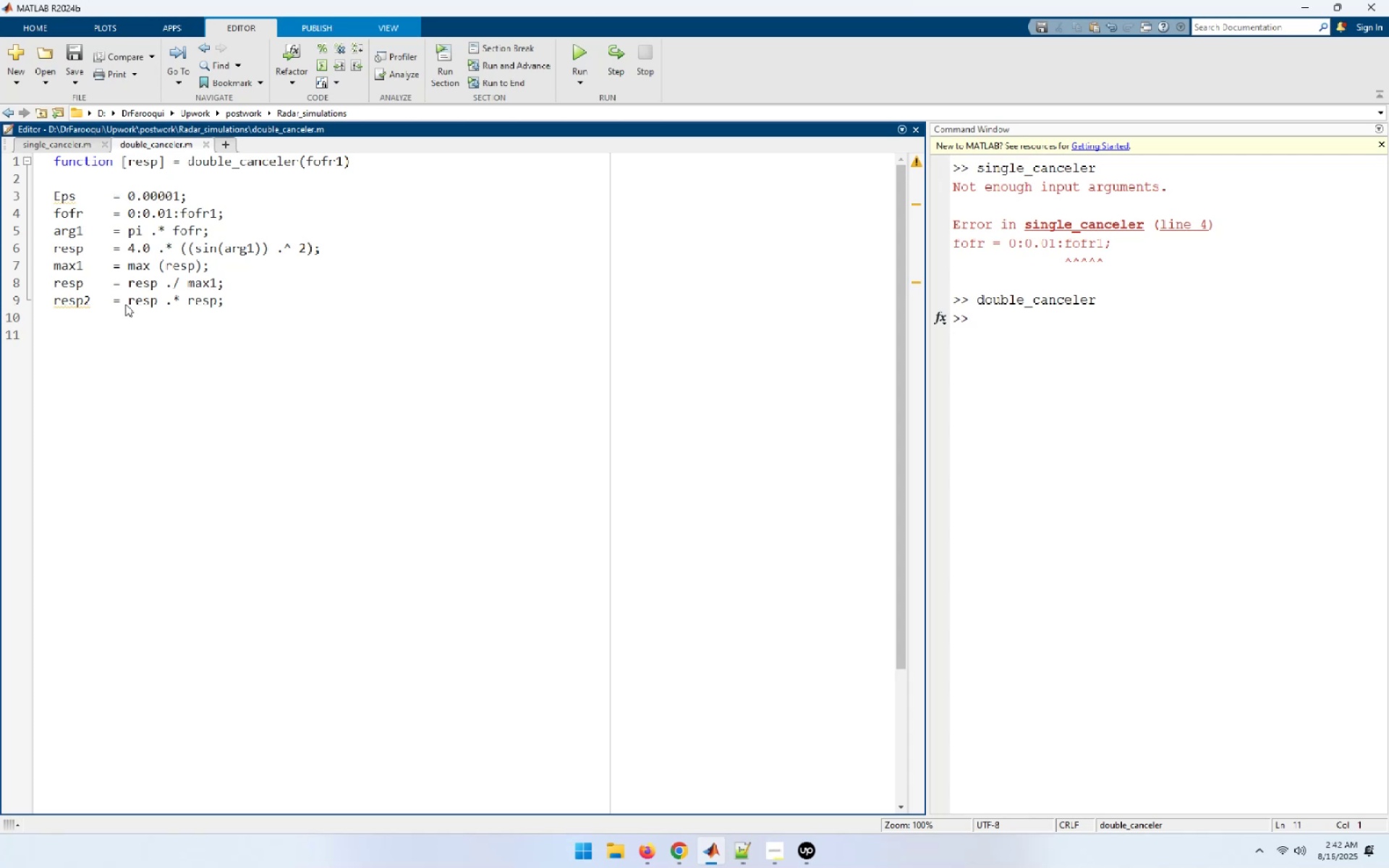 
type(subpllot (2,1,1);)
 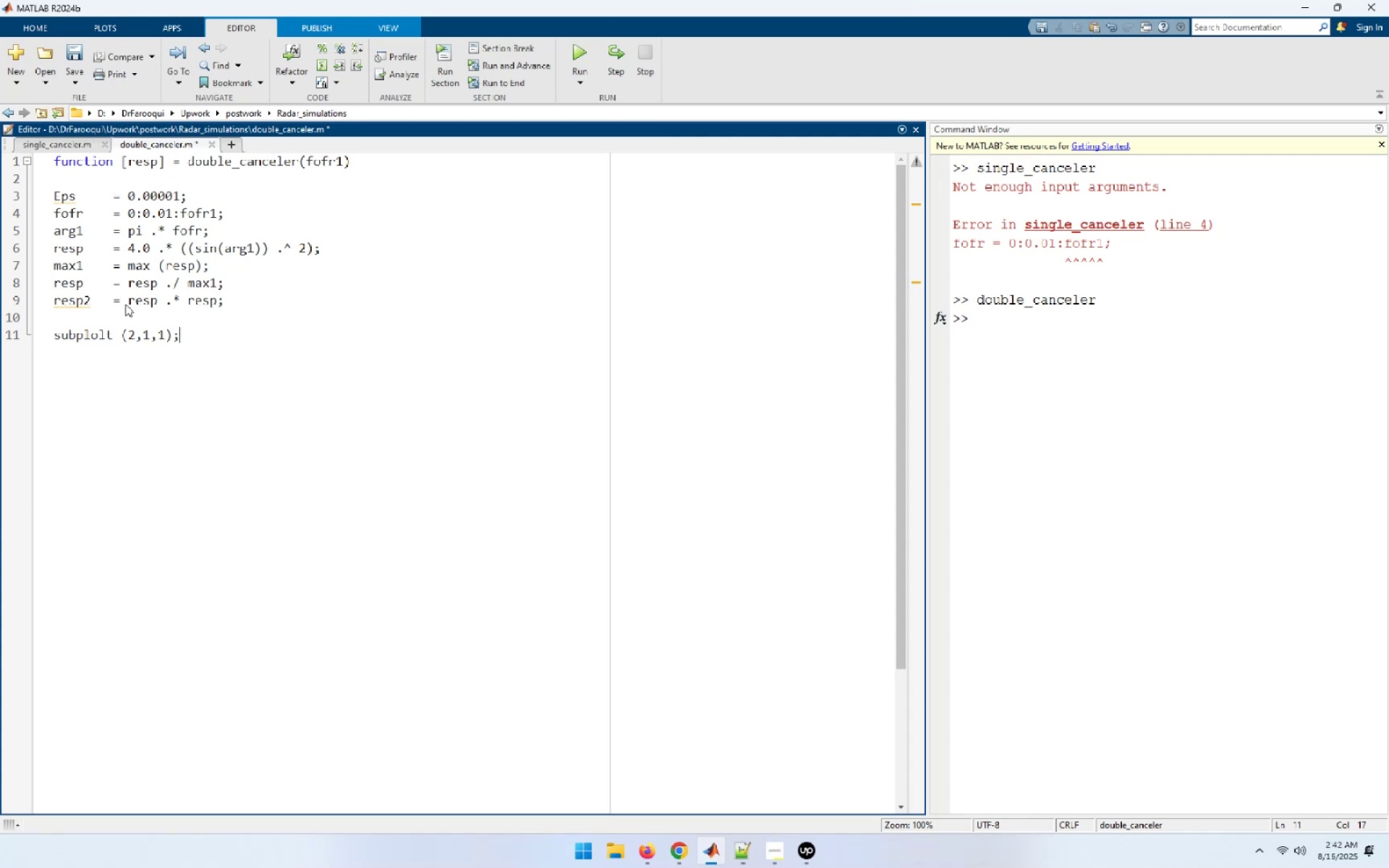 
key(Enter)
 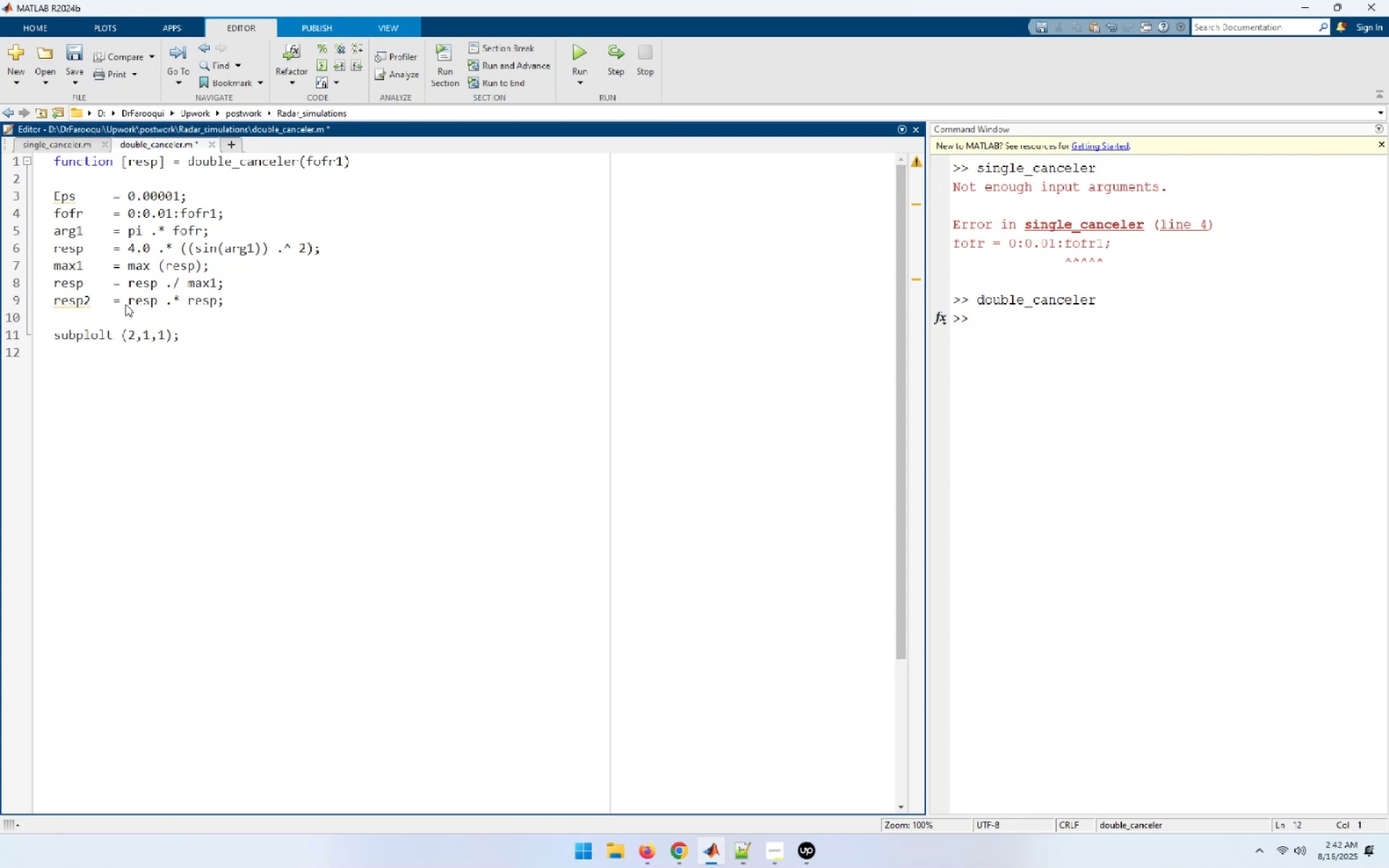 
key(Enter)
 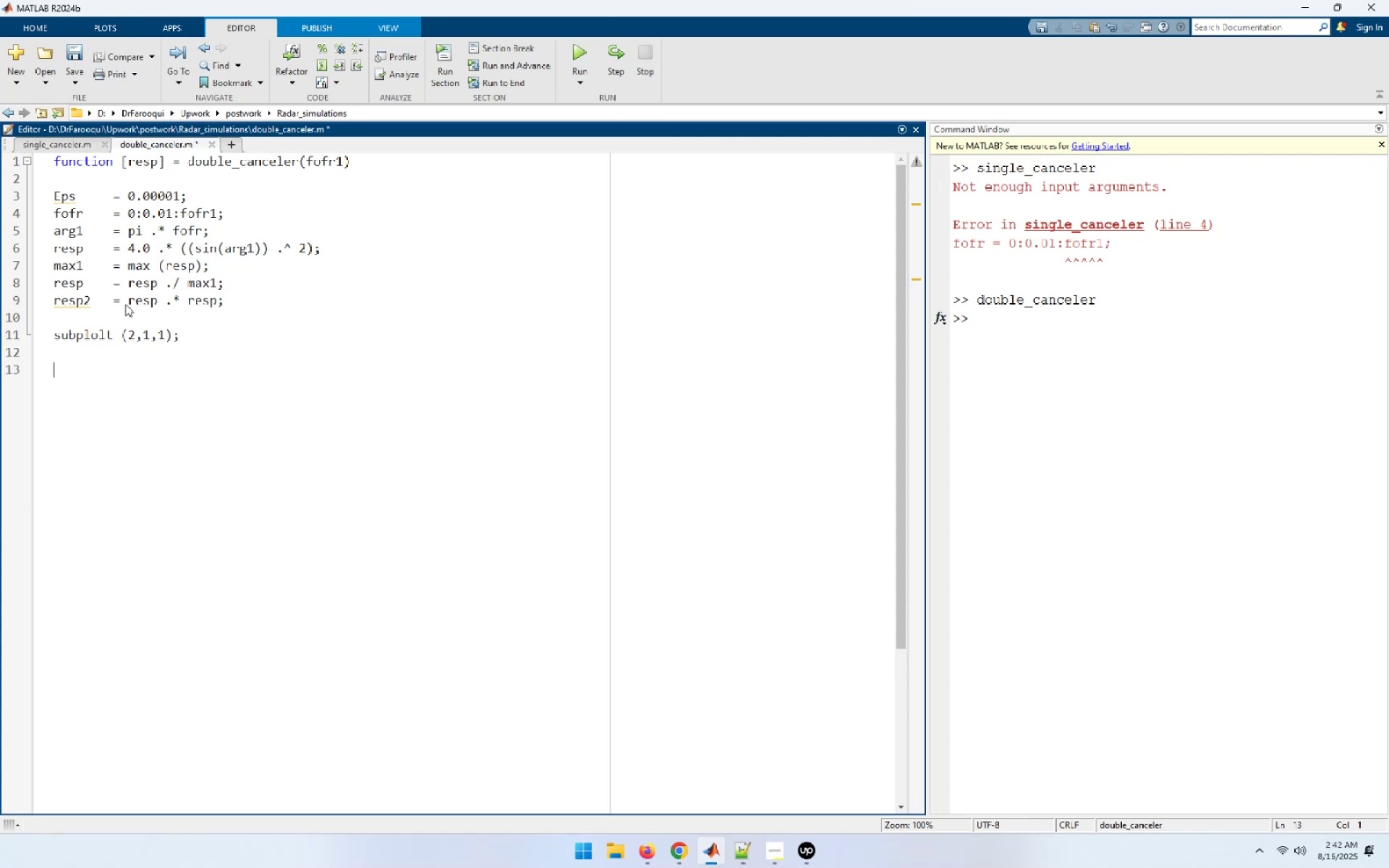 
type(plot (fofr, resp)
 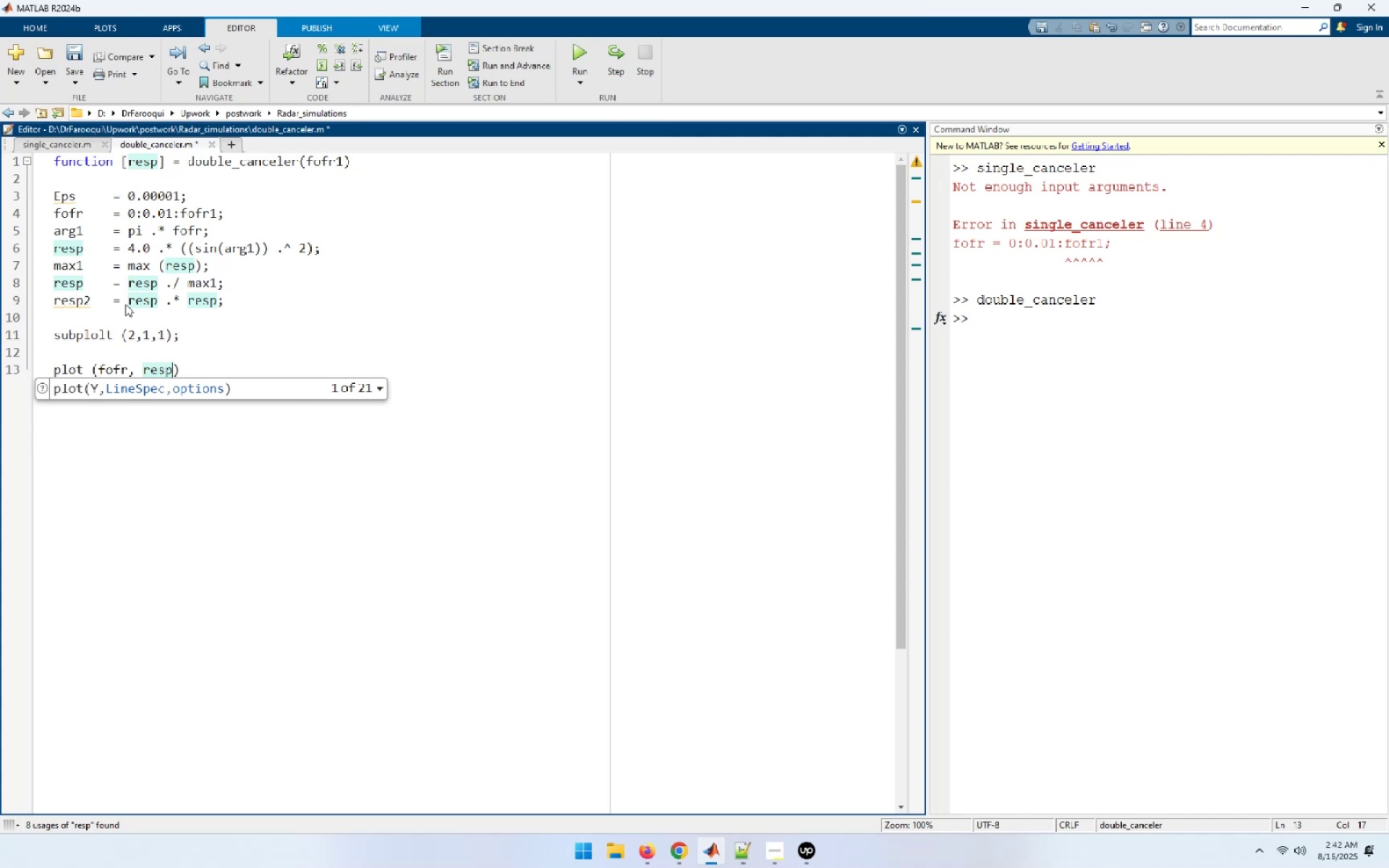 
wait(7.09)
 